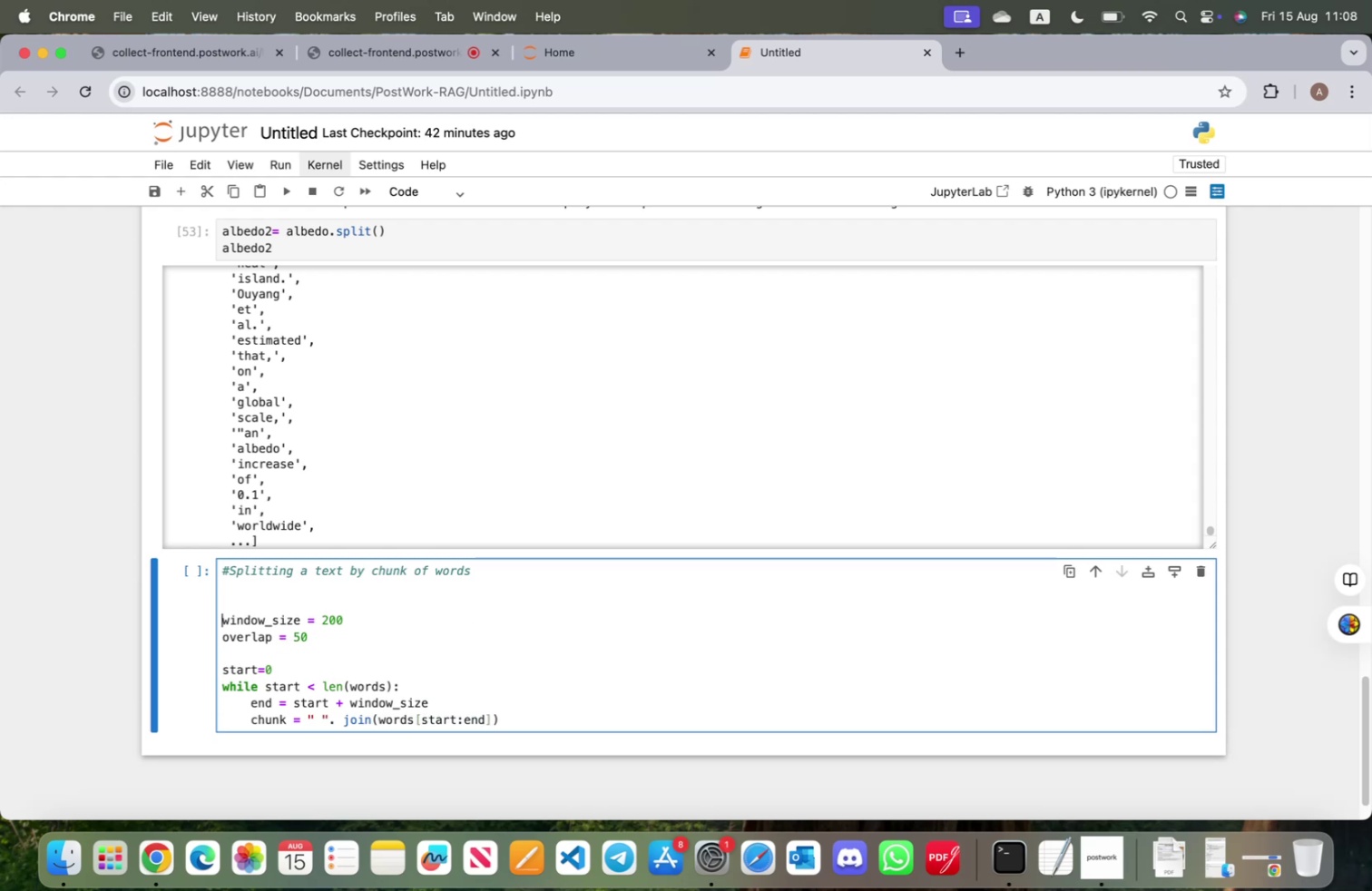 
key(ArrowUp)
 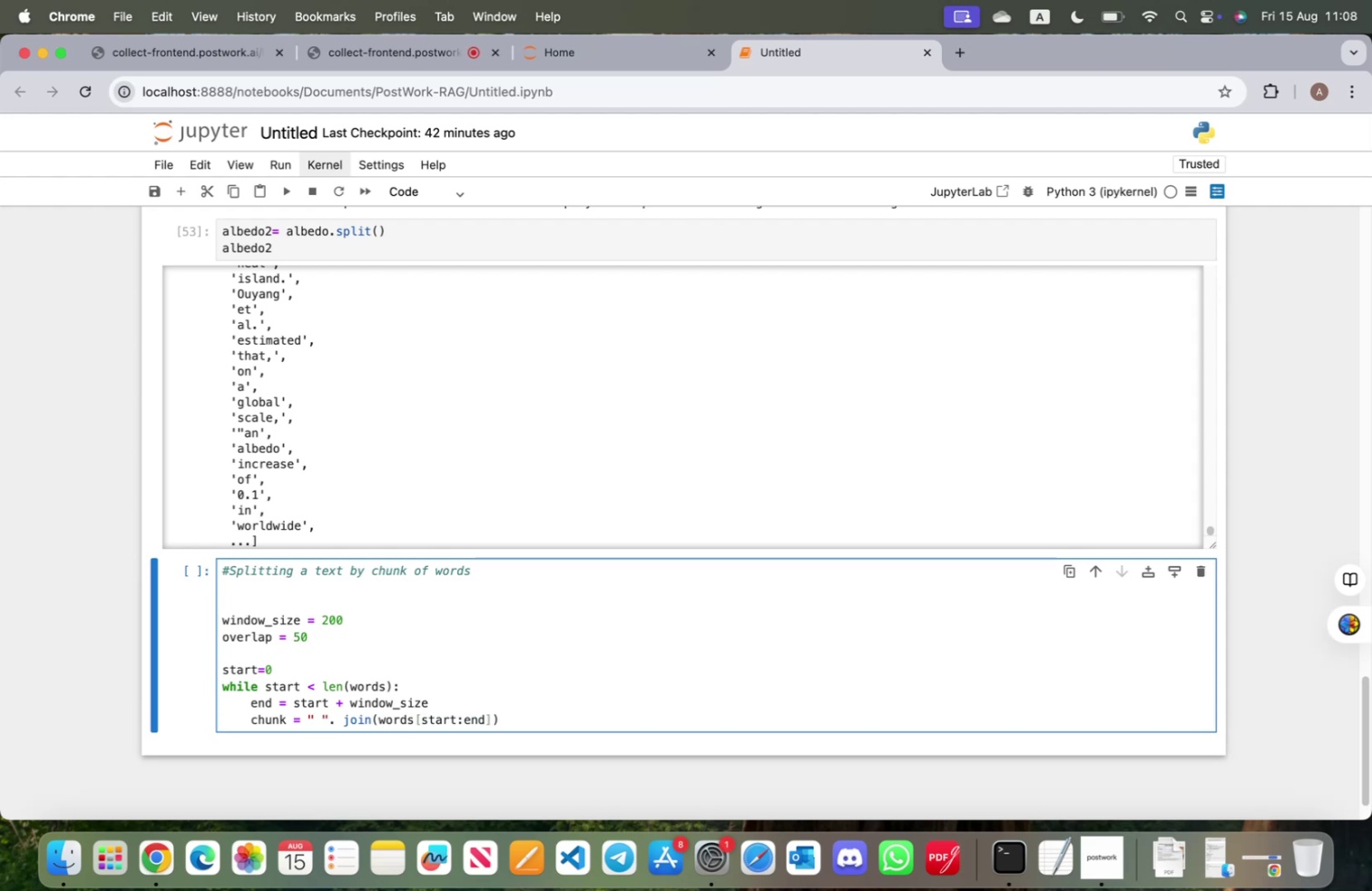 
type(words = albedo2)
 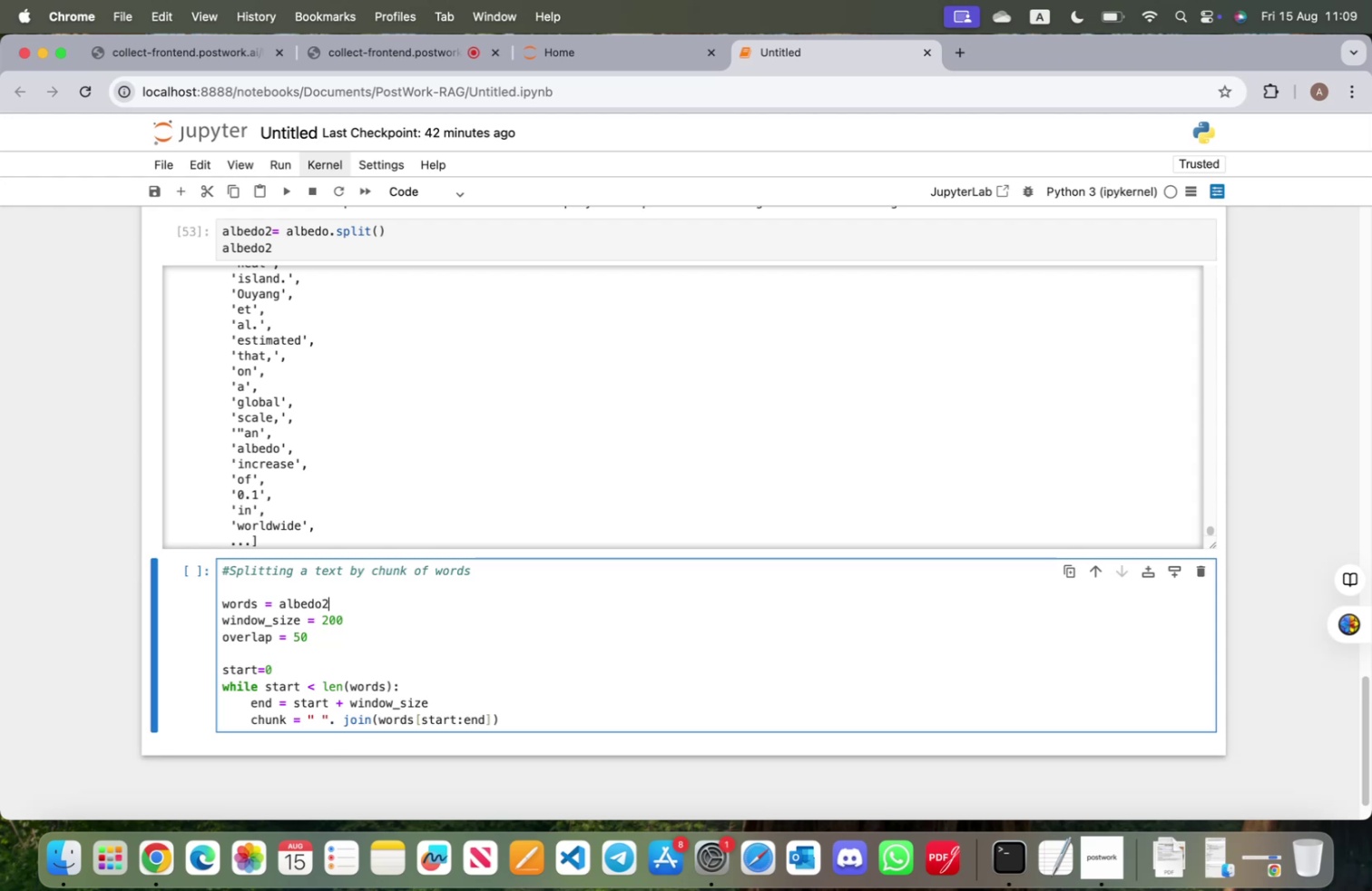 
key(Enter)
 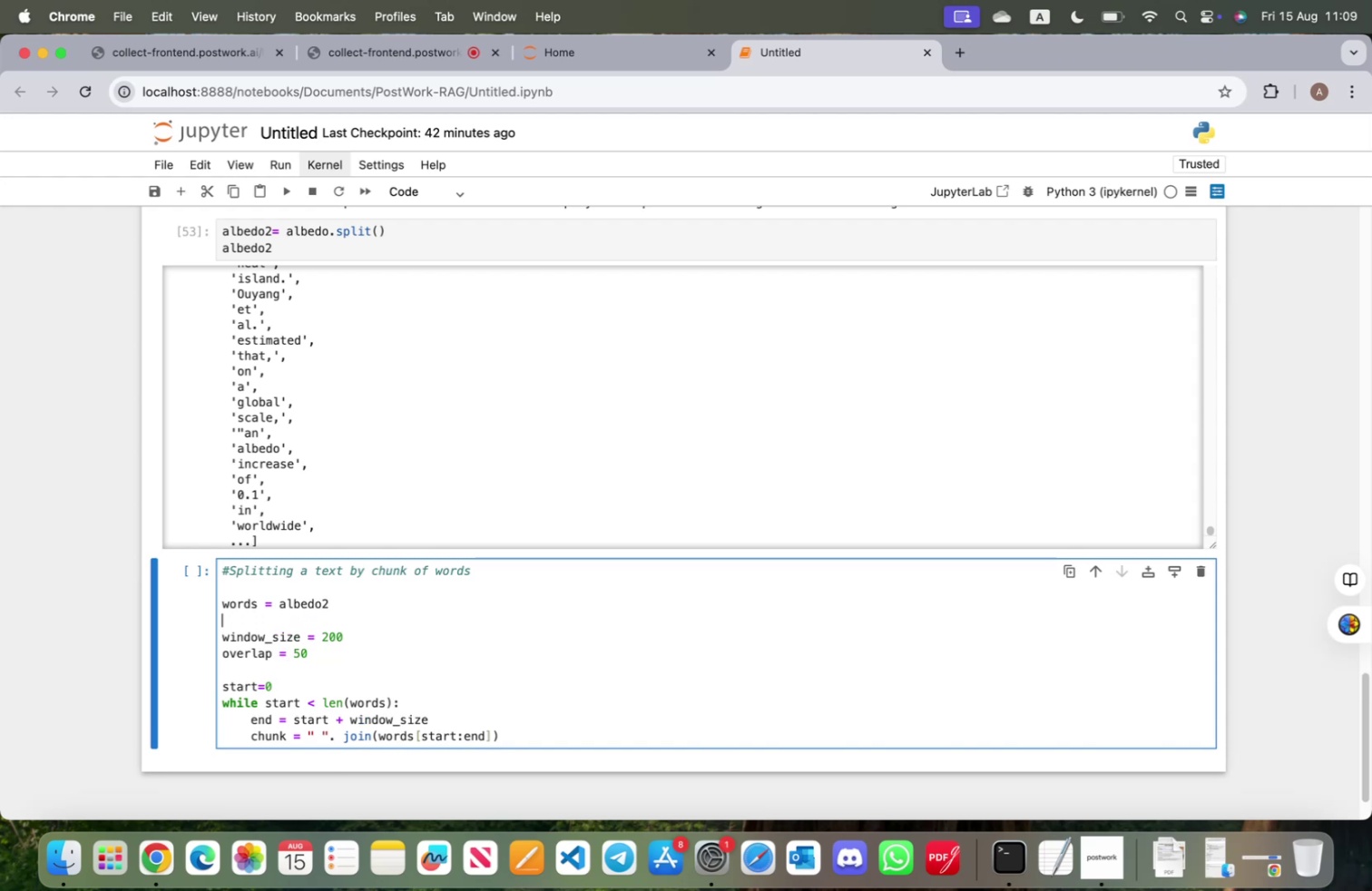 
type(chunk=[)
 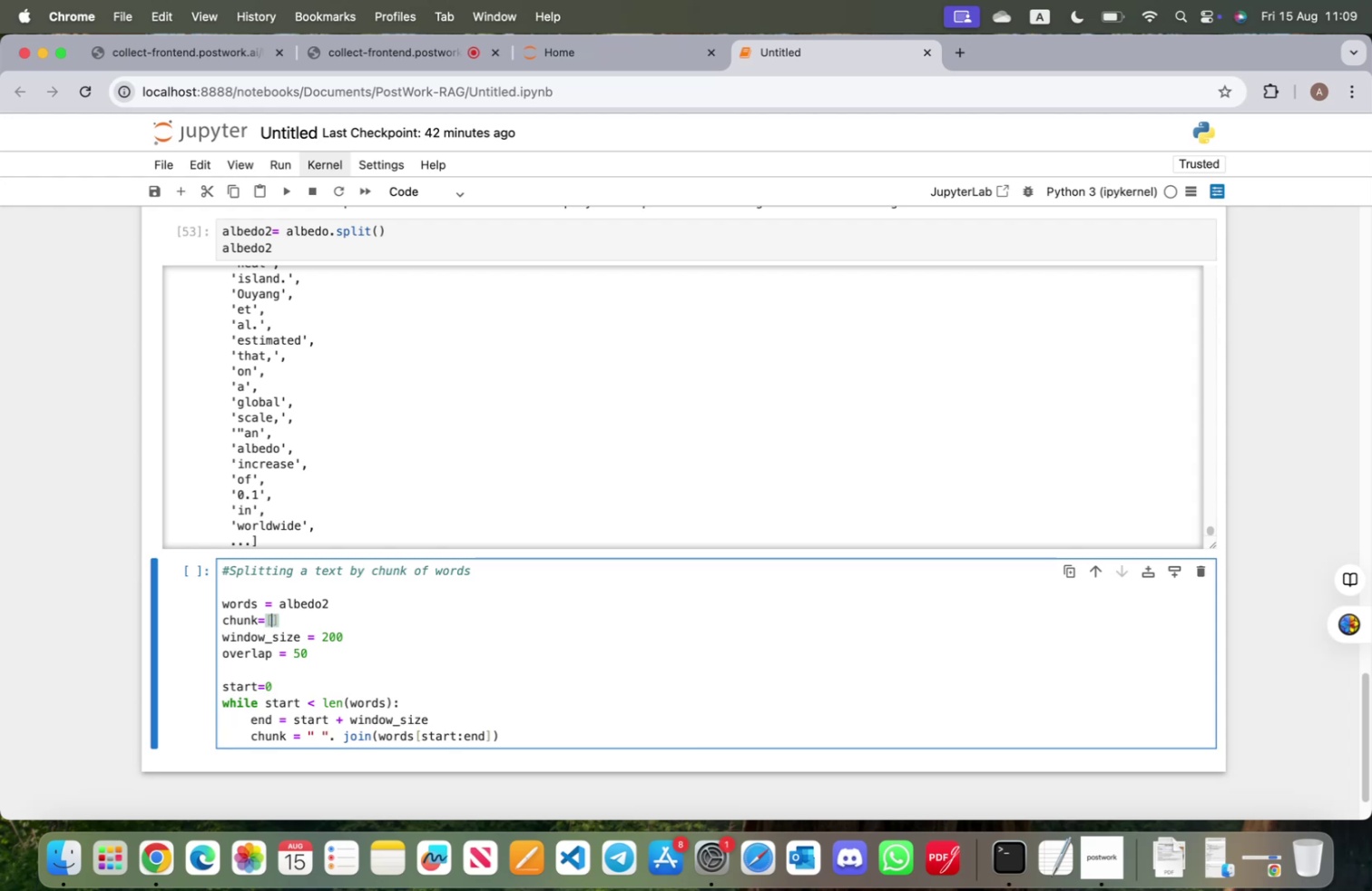 
wait(5.24)
 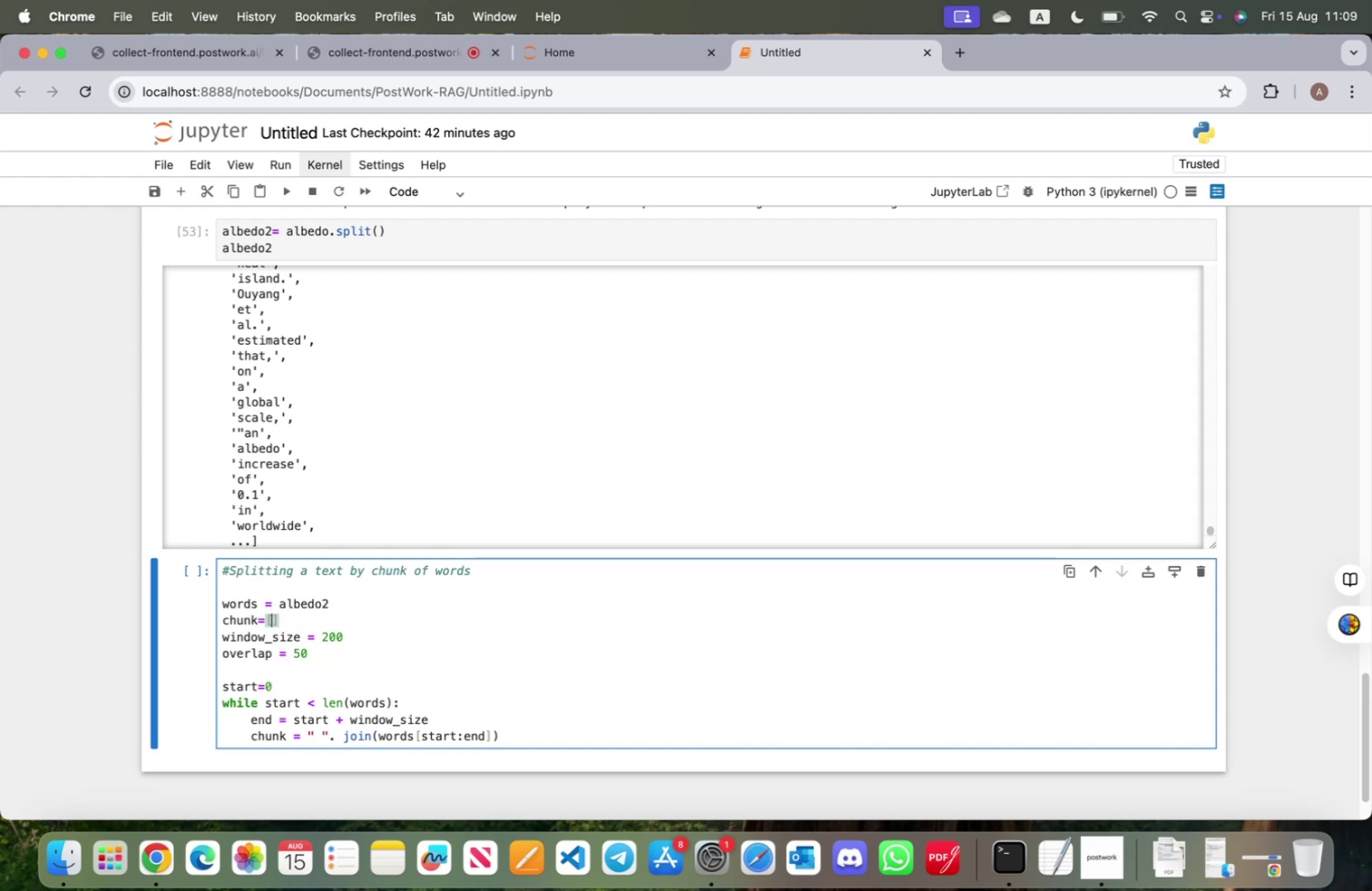 
scroll: coordinate [484, 580], scroll_direction: down, amount: 3.0
 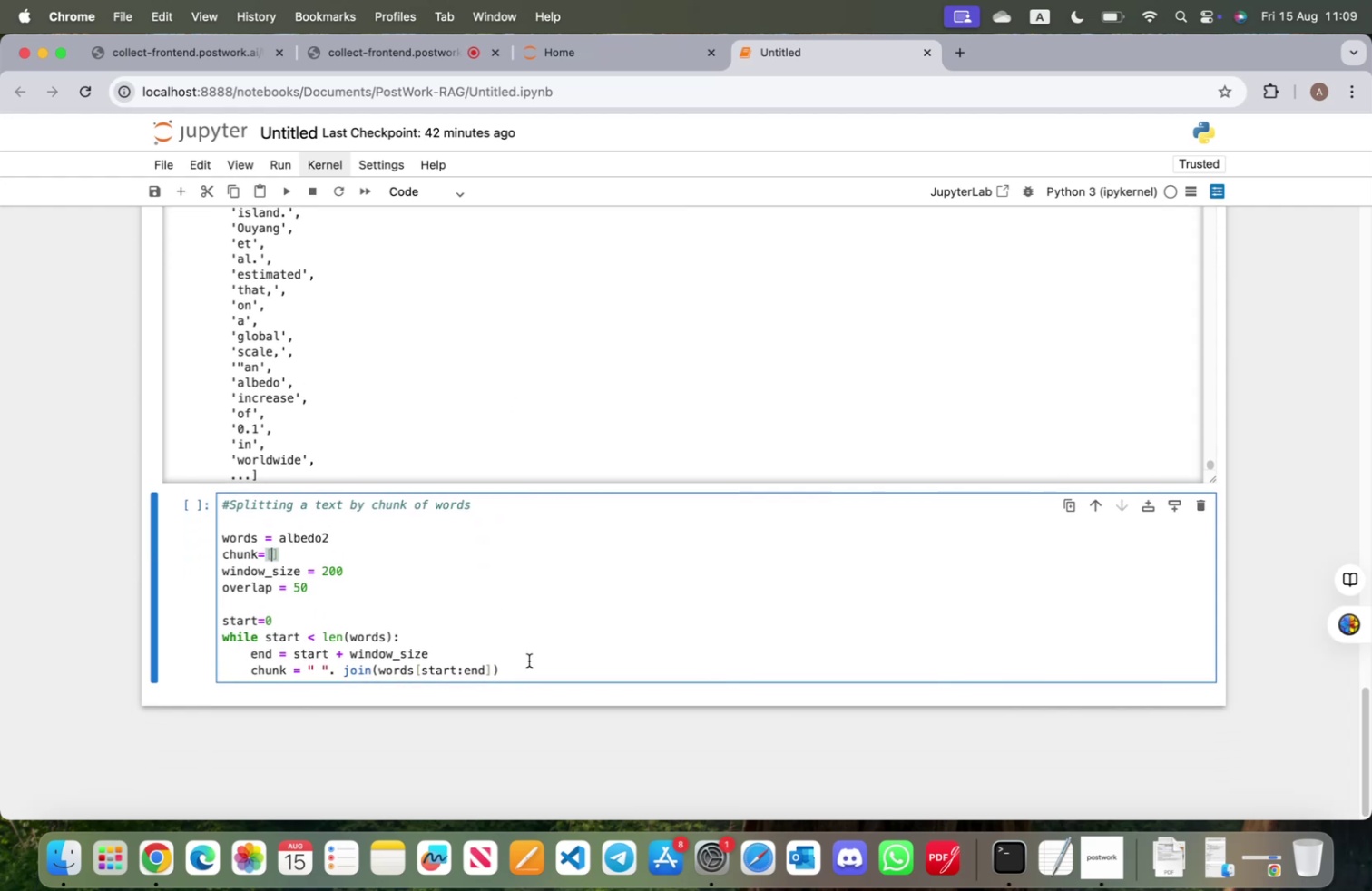 
left_click([529, 660])
 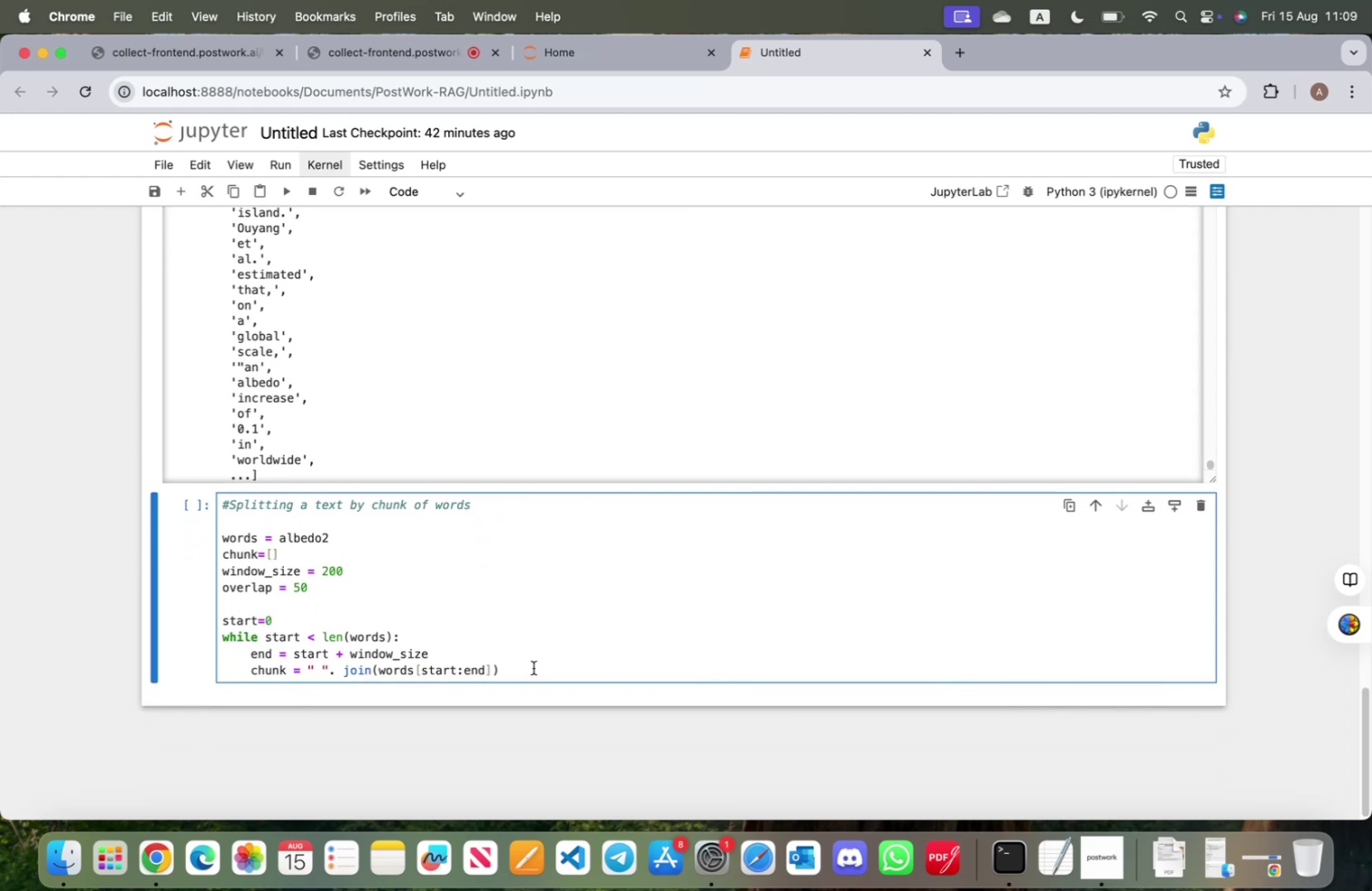 
left_click([534, 668])
 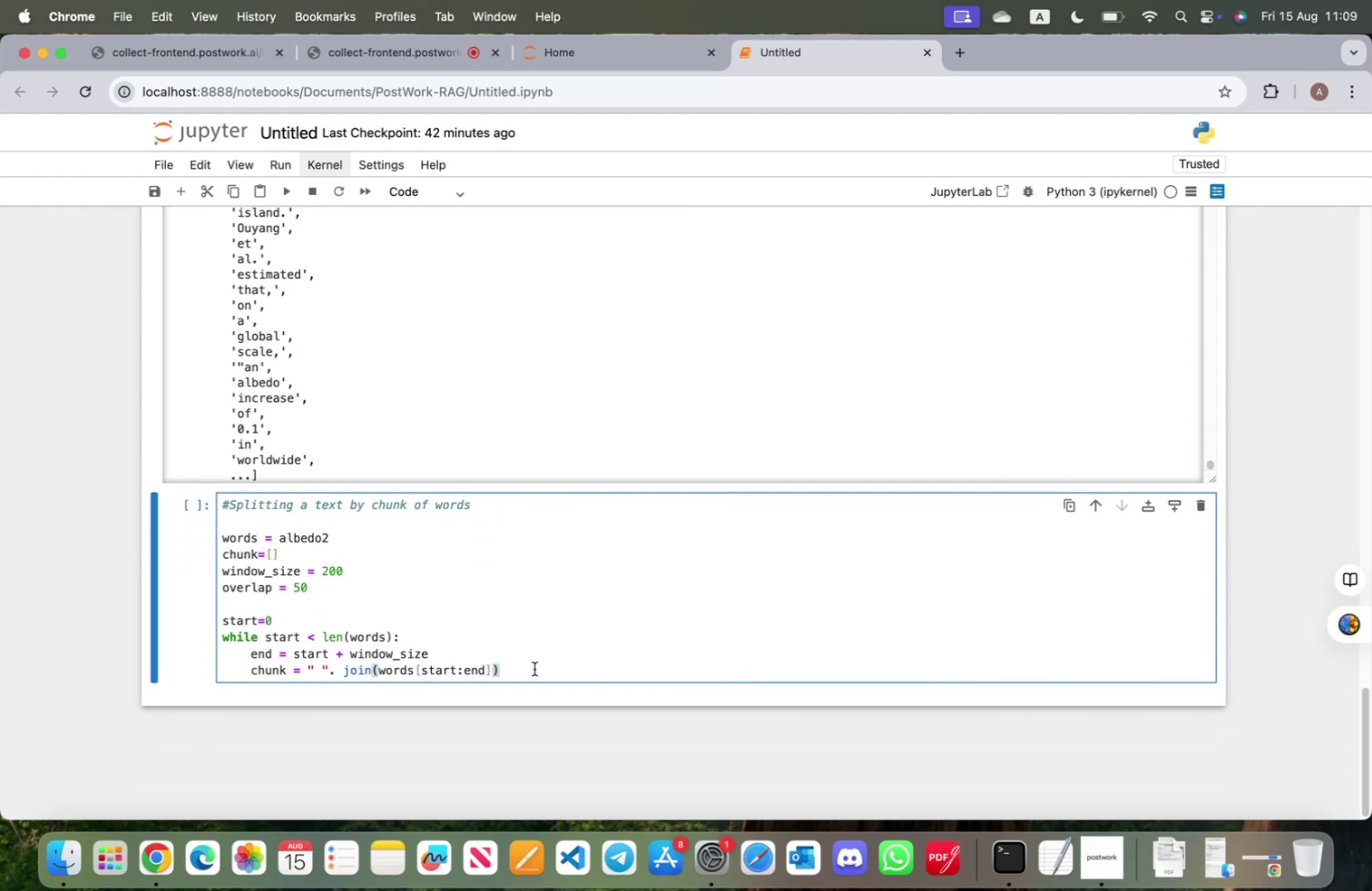 
key(Enter)
 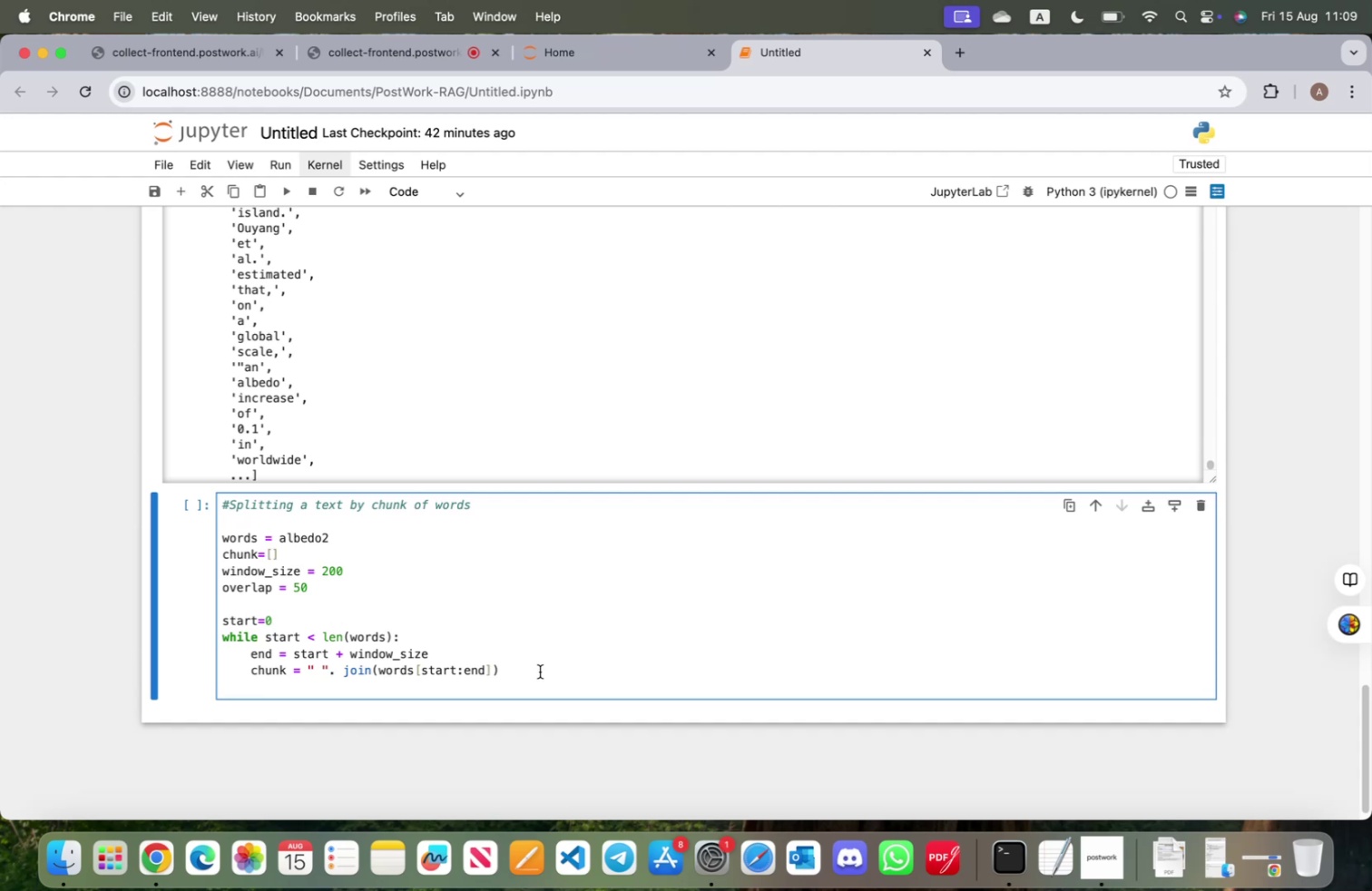 
wait(7.59)
 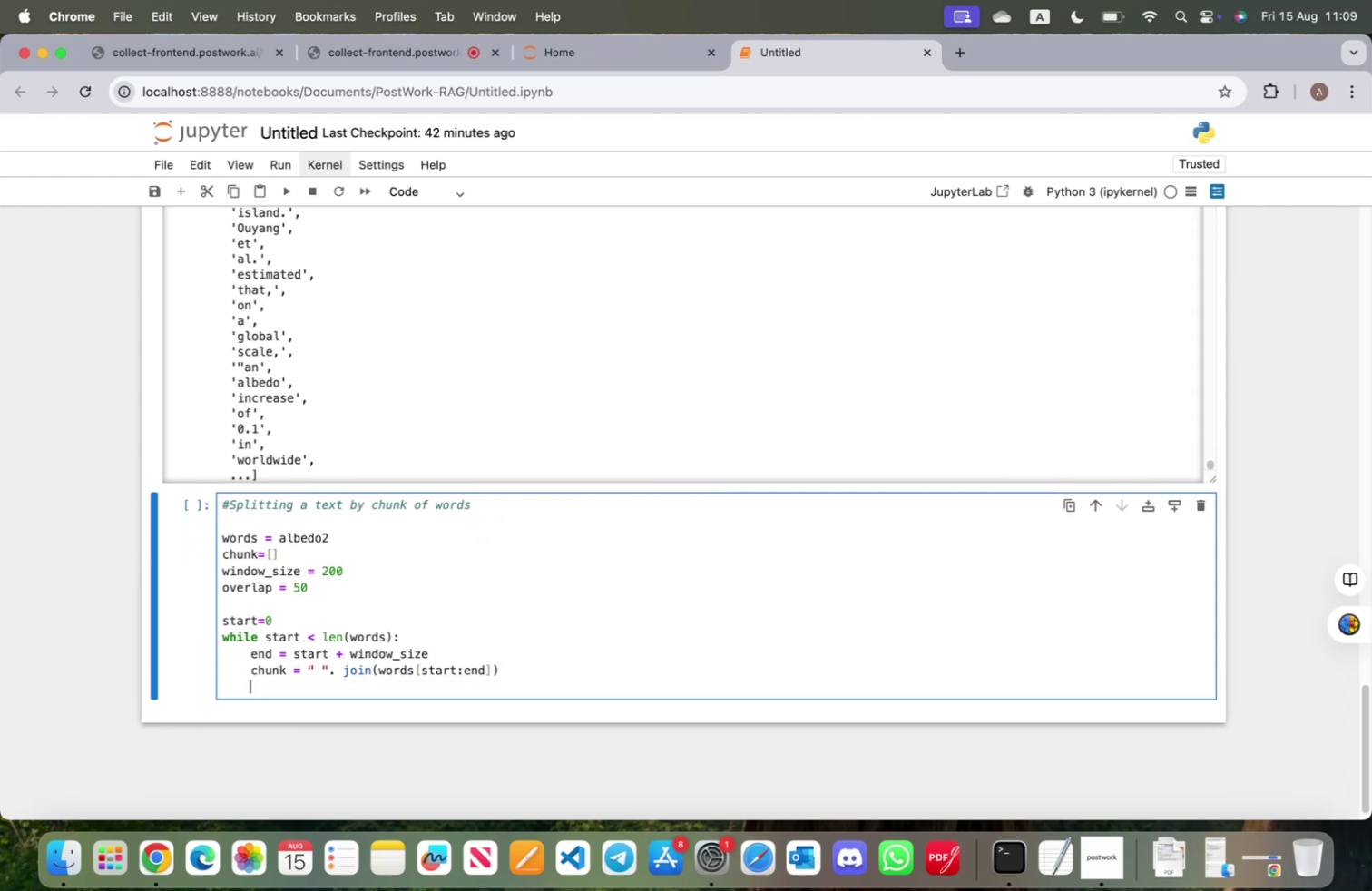 
left_click([255, 553])
 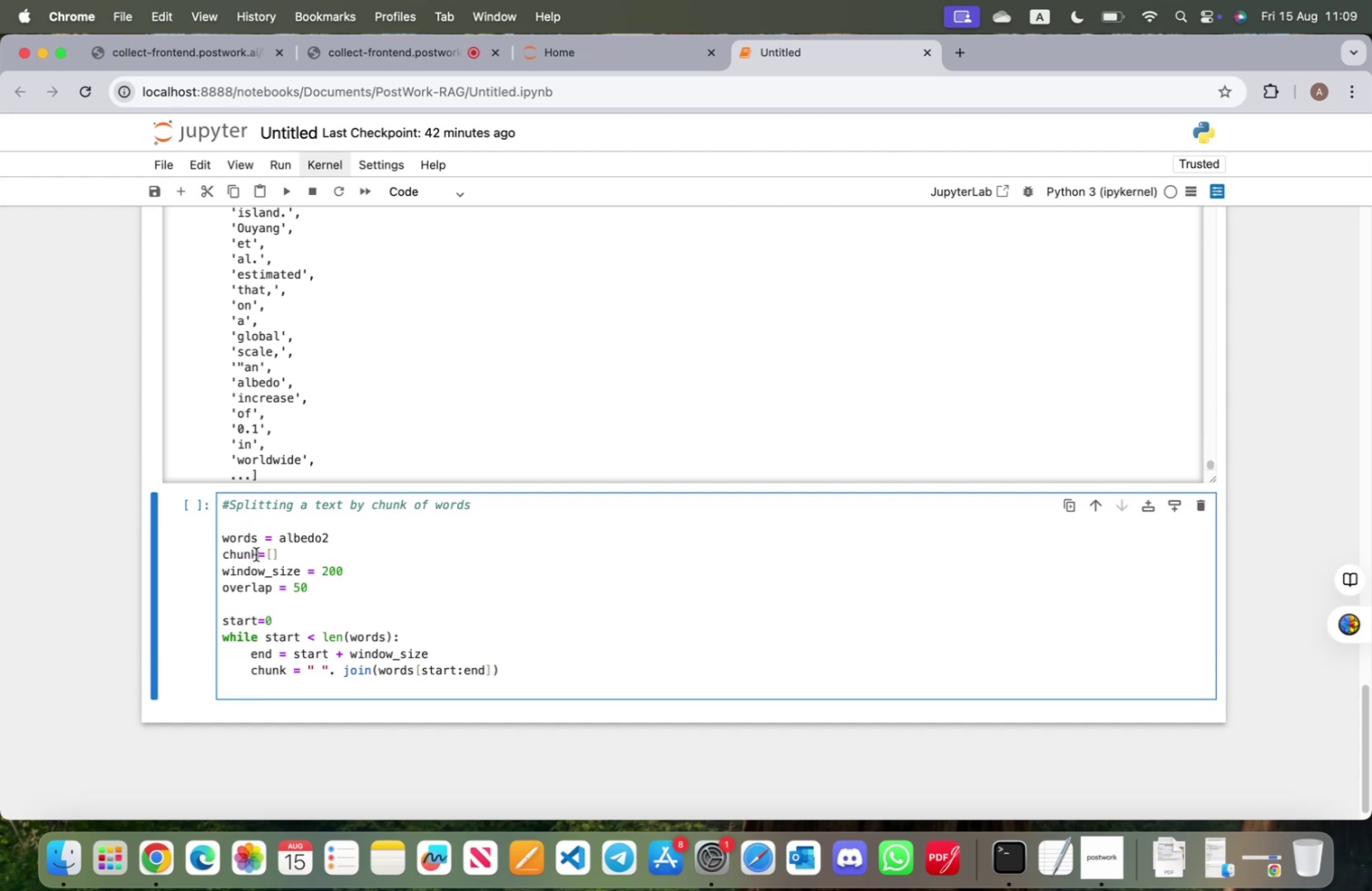 
key(S)
 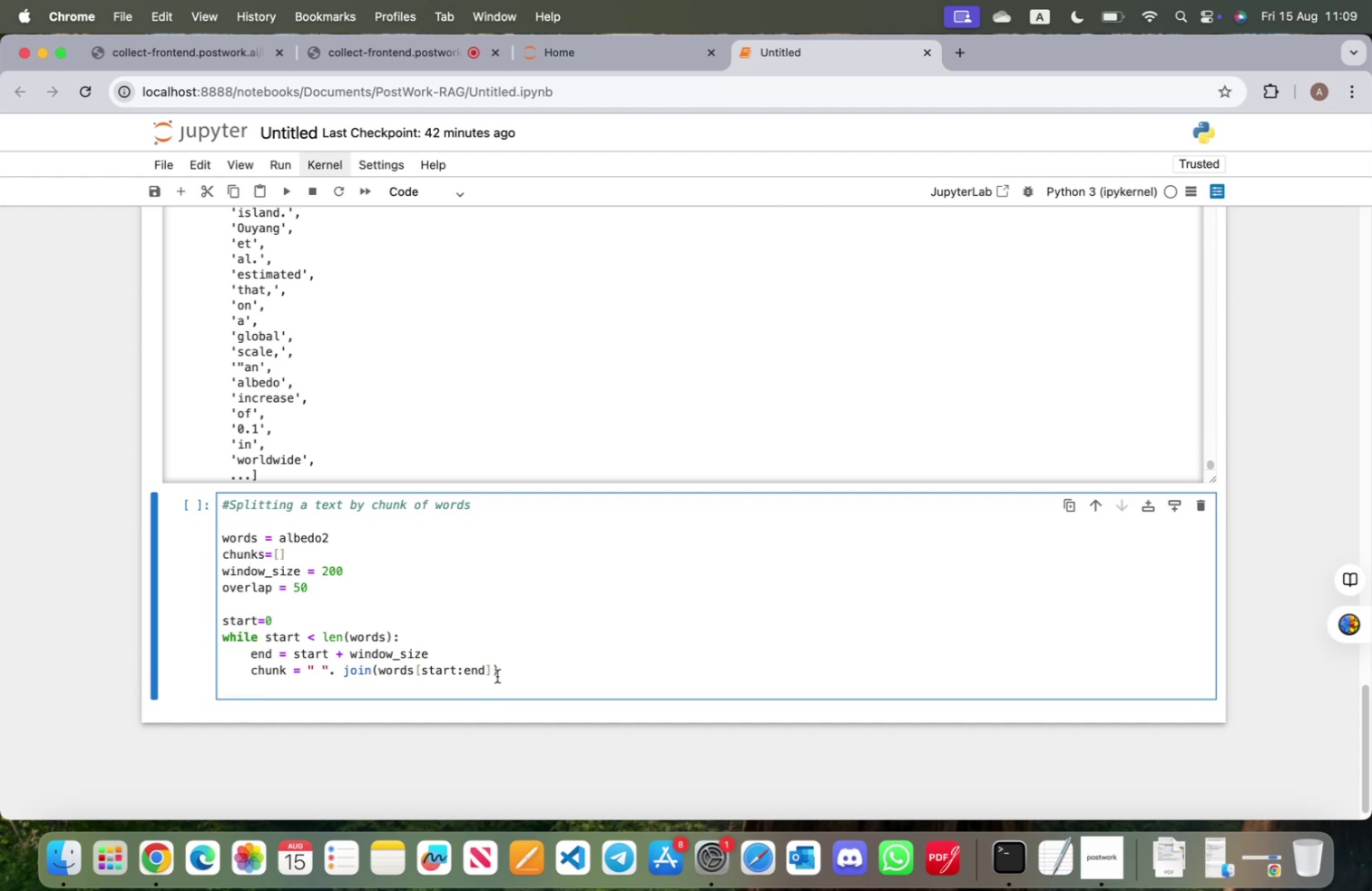 
left_click([507, 671])
 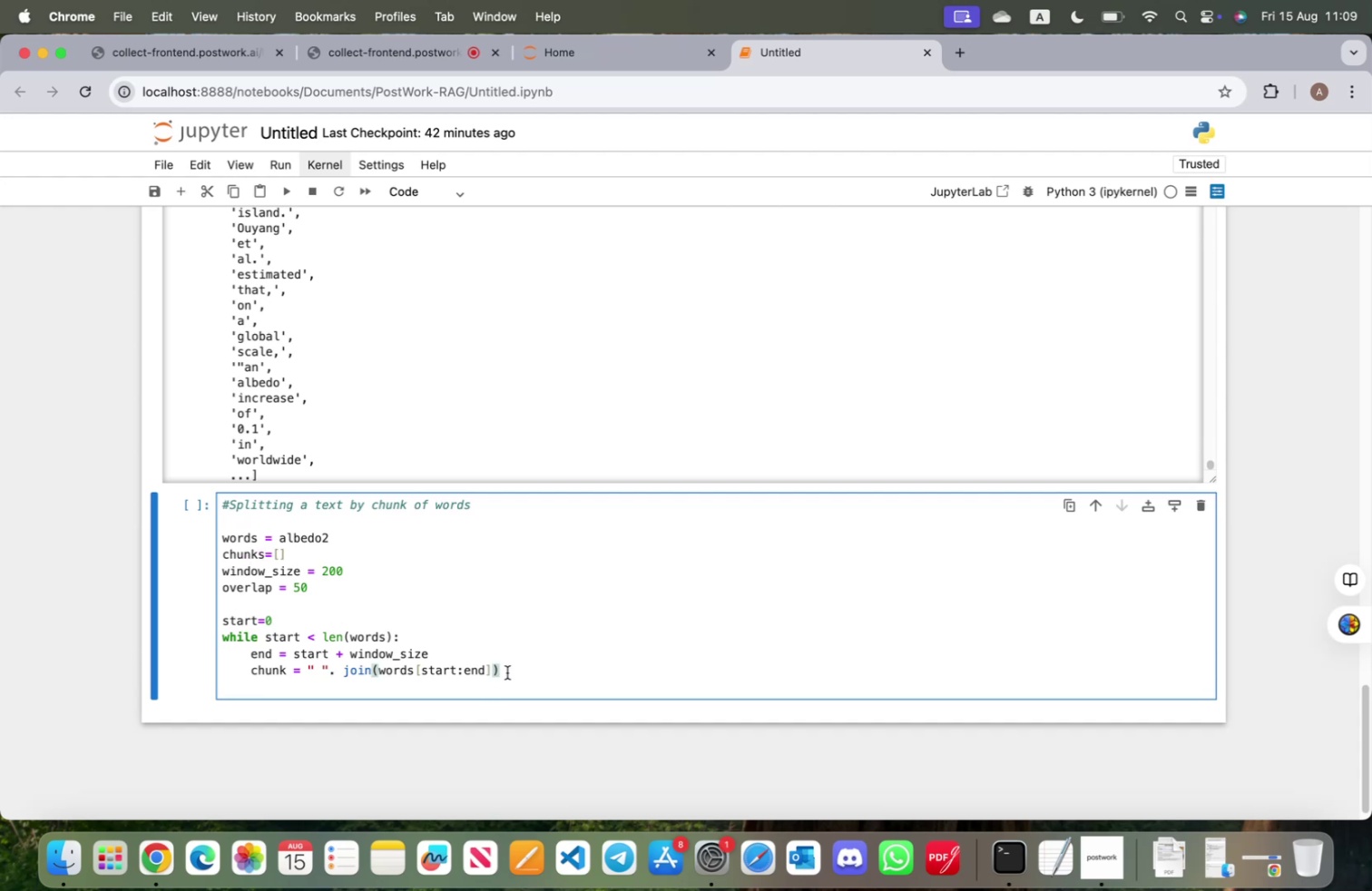 
key(Enter)
 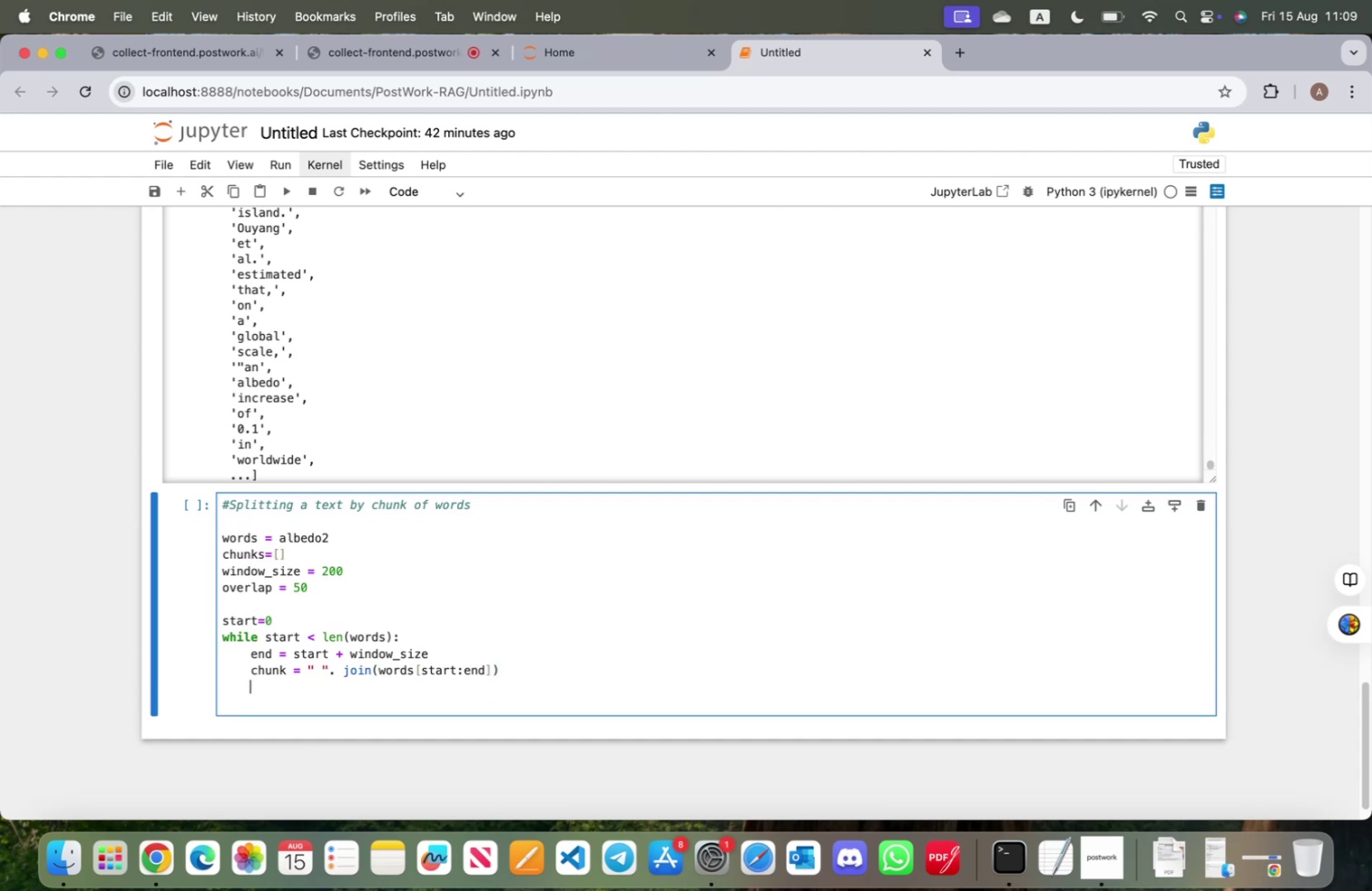 
type(chuns)
key(Backspace)
type(ks.appedn)
key(Backspace)
key(Backspace)
type(nd()
 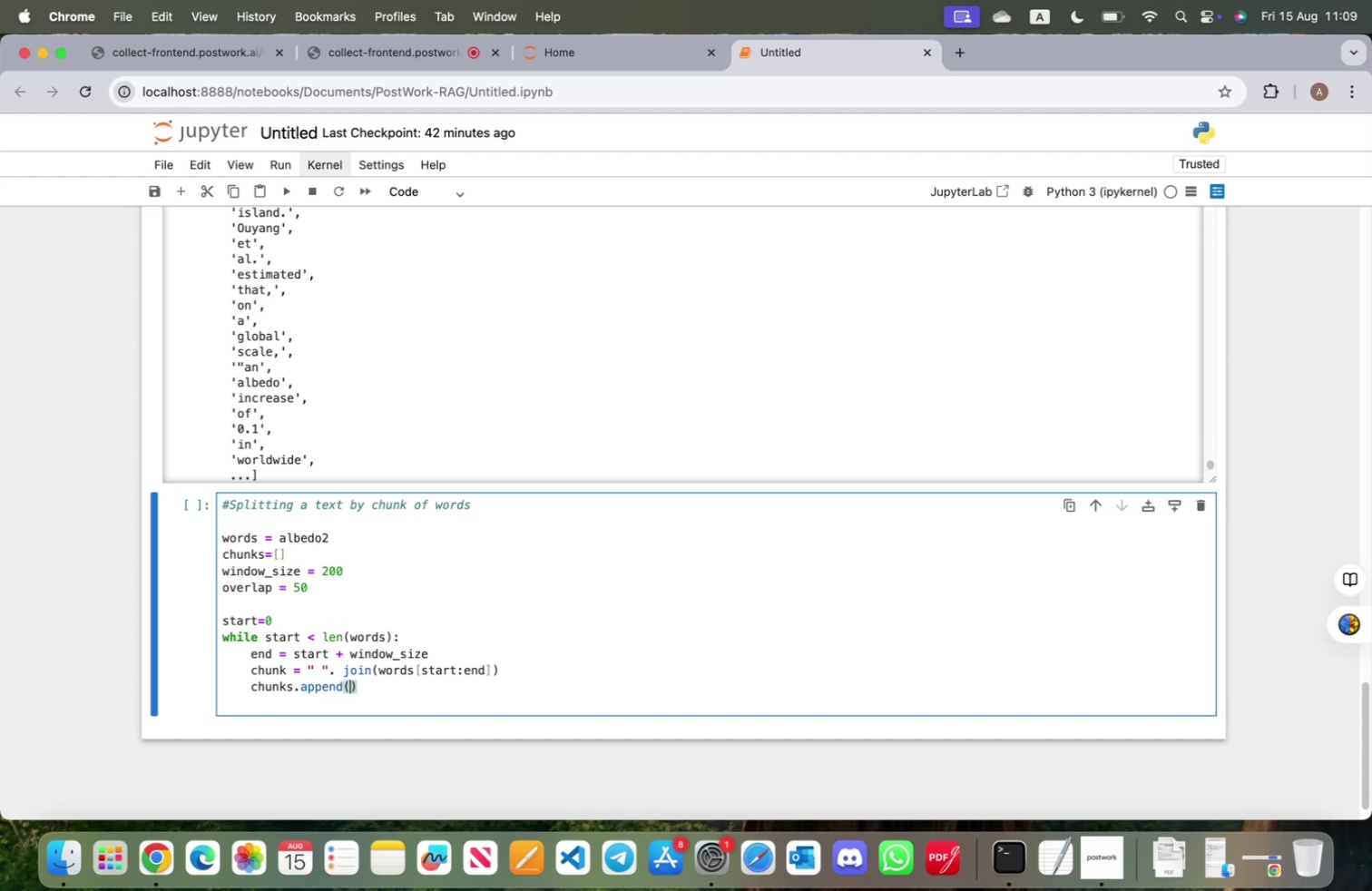 
wait(5.08)
 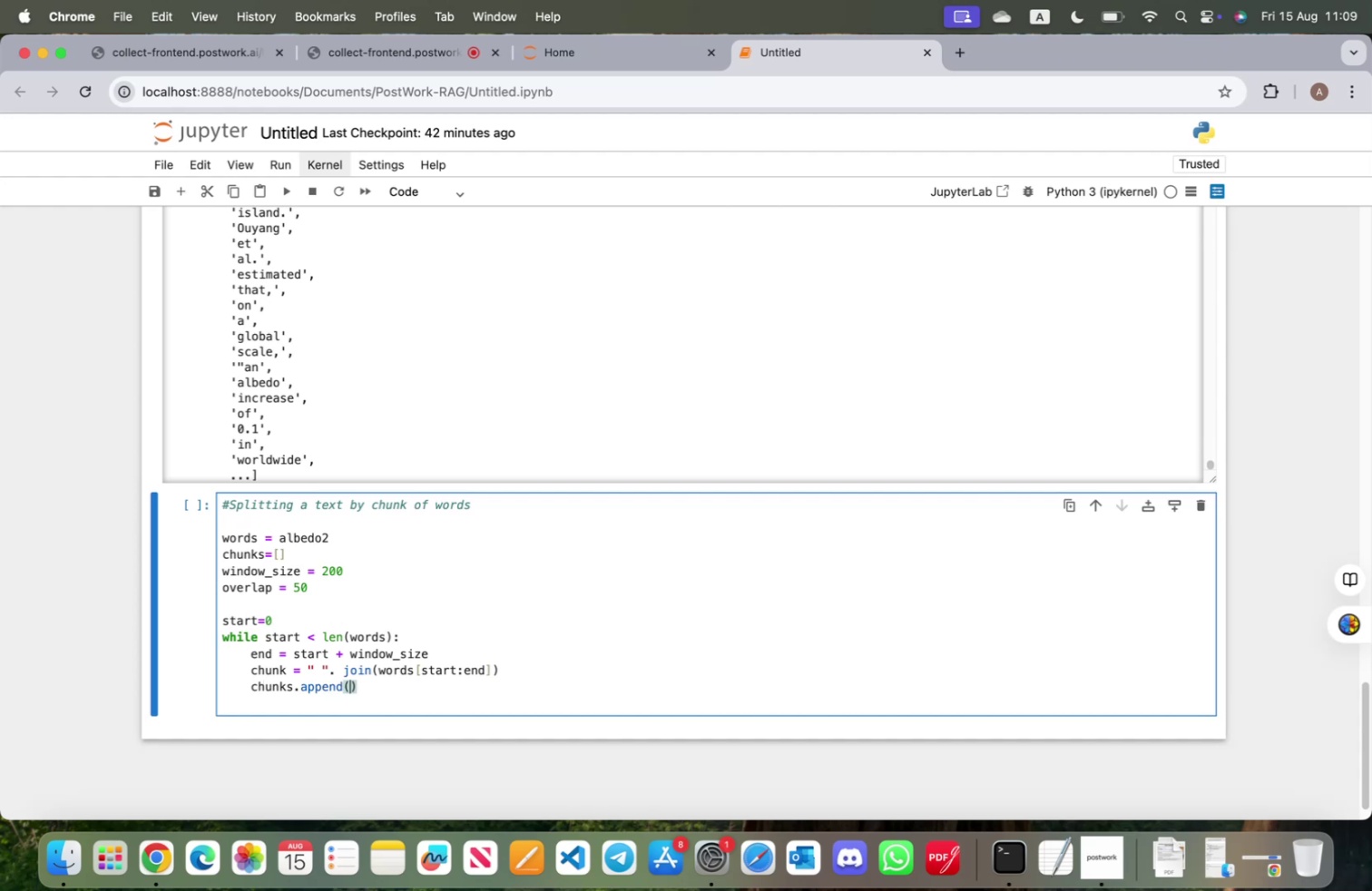 
type(chunk)
 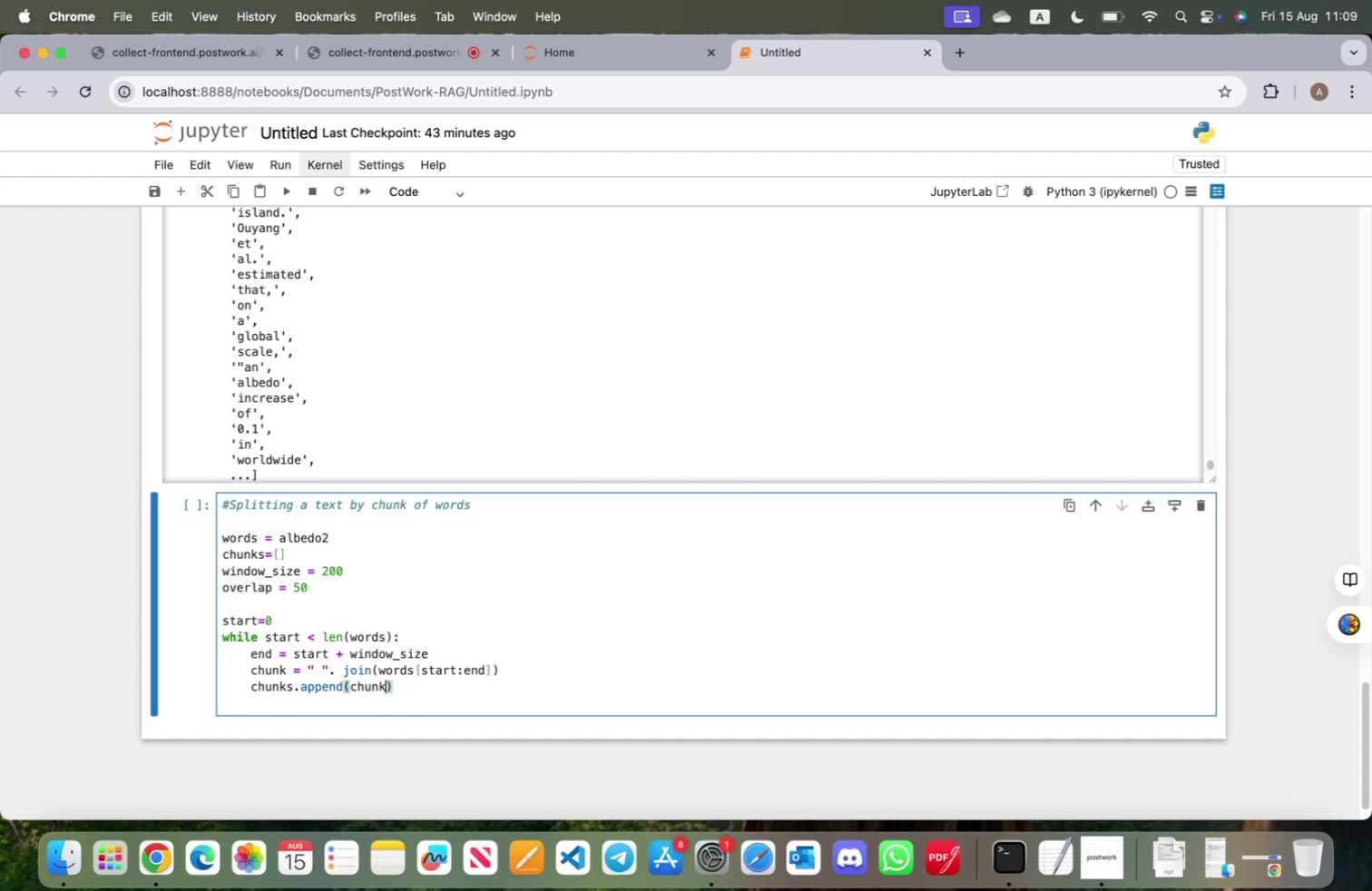 
key(ArrowRight)
 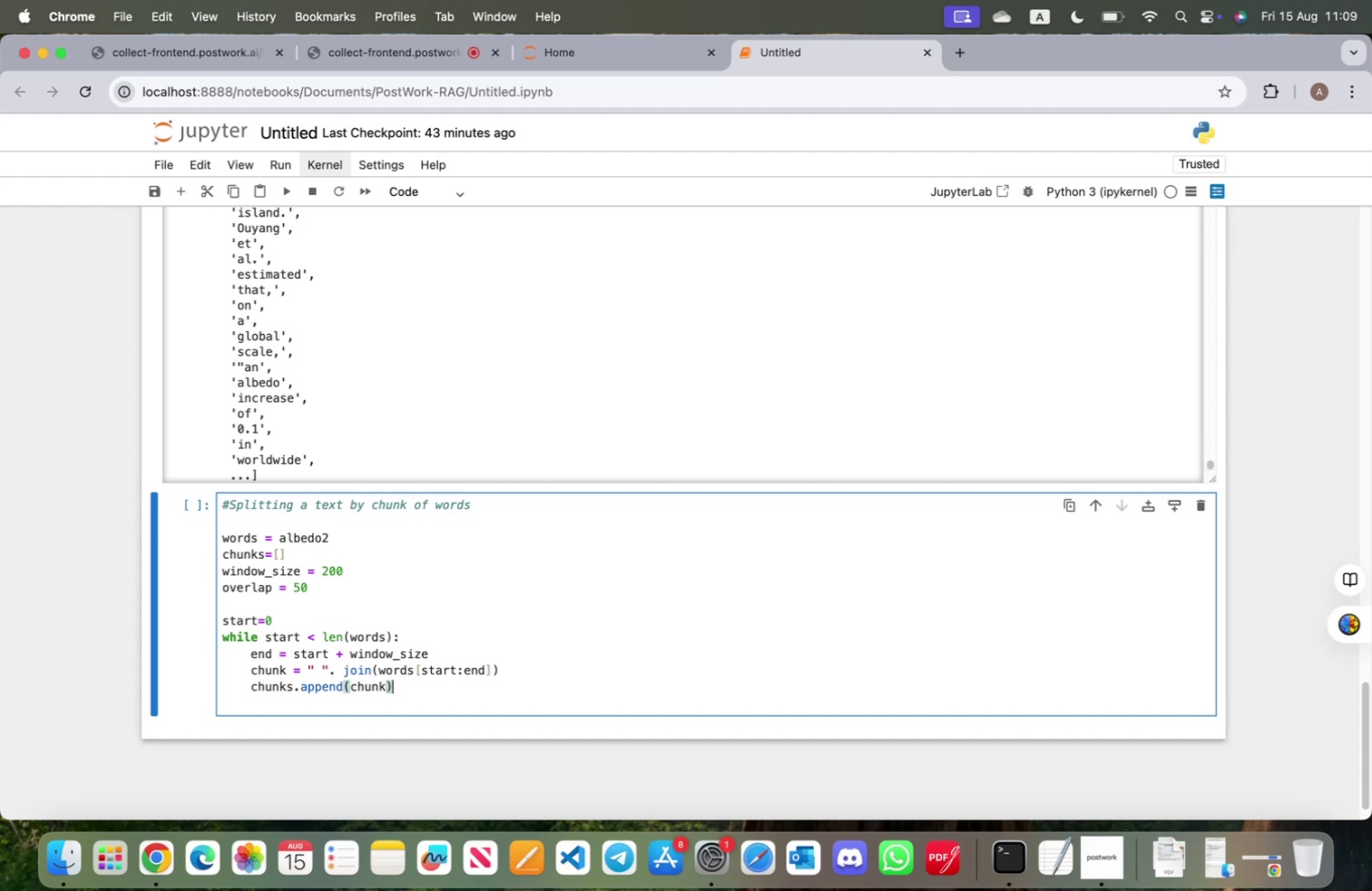 
key(Enter)
 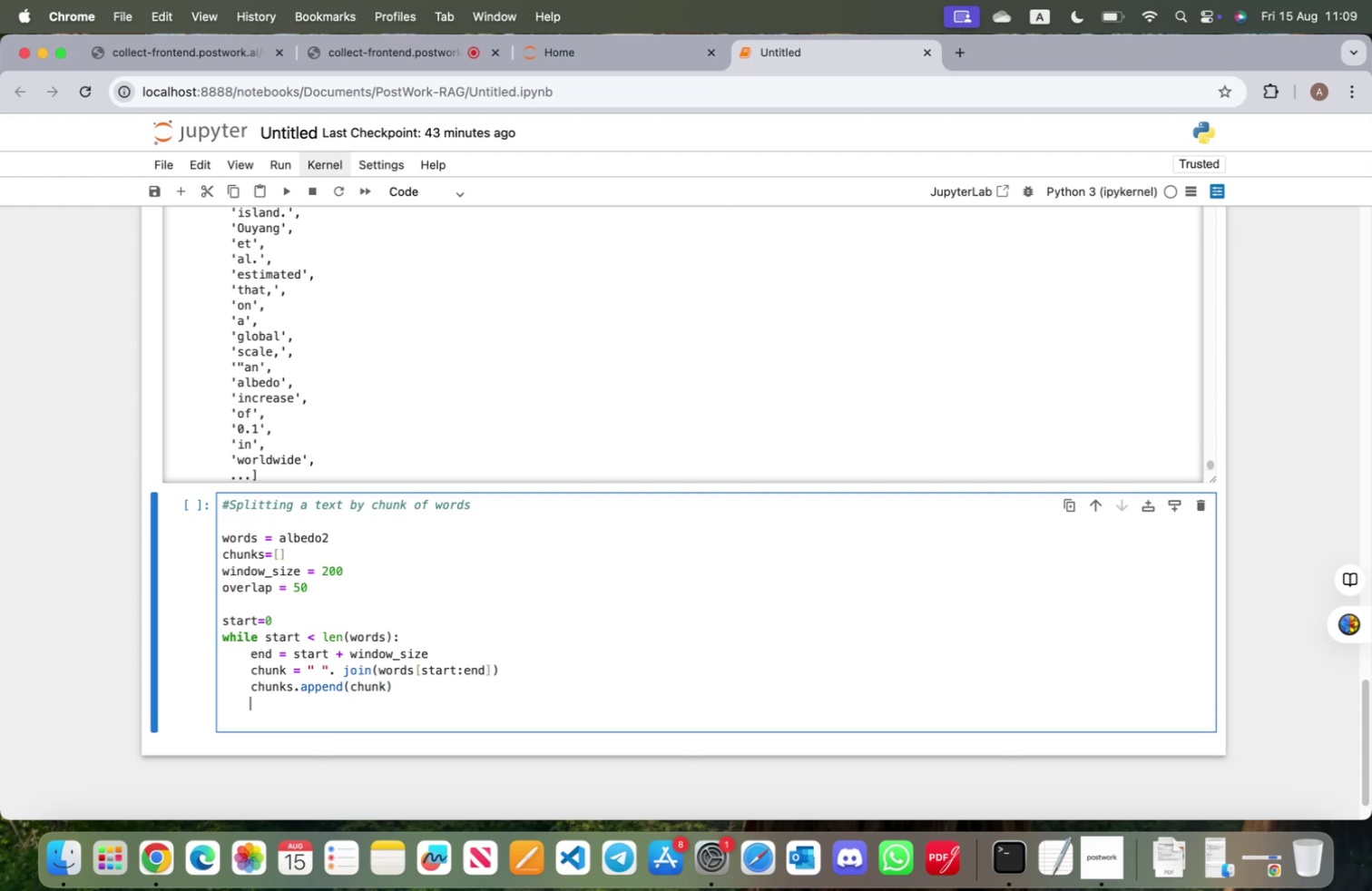 
type(start + wind1)
key(Backspace)
key(Backspace)
key(Backspace)
key(Backspace)
key(Backspace)
type(= win)
key(Tab)
 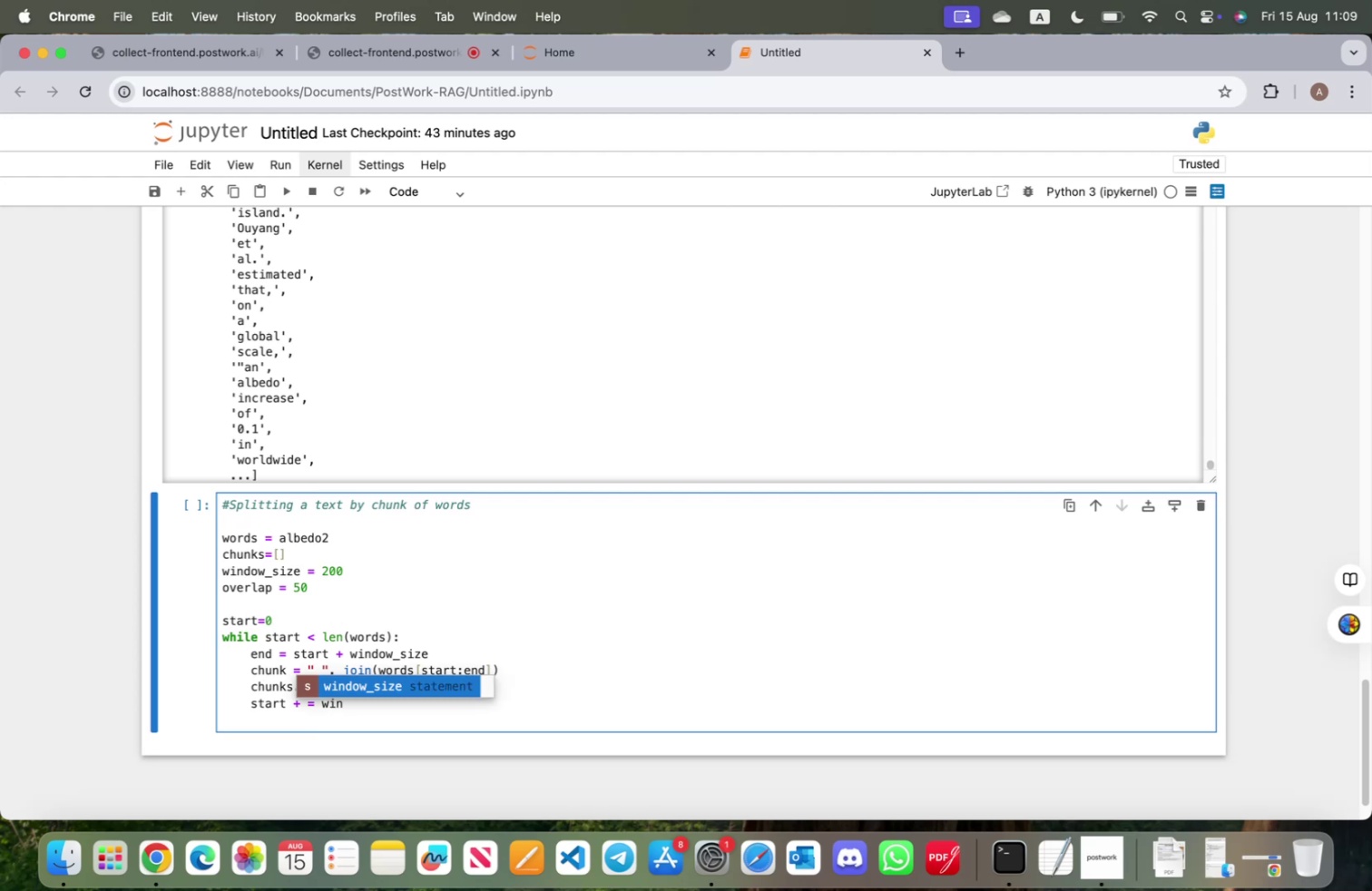 
key(Enter)
 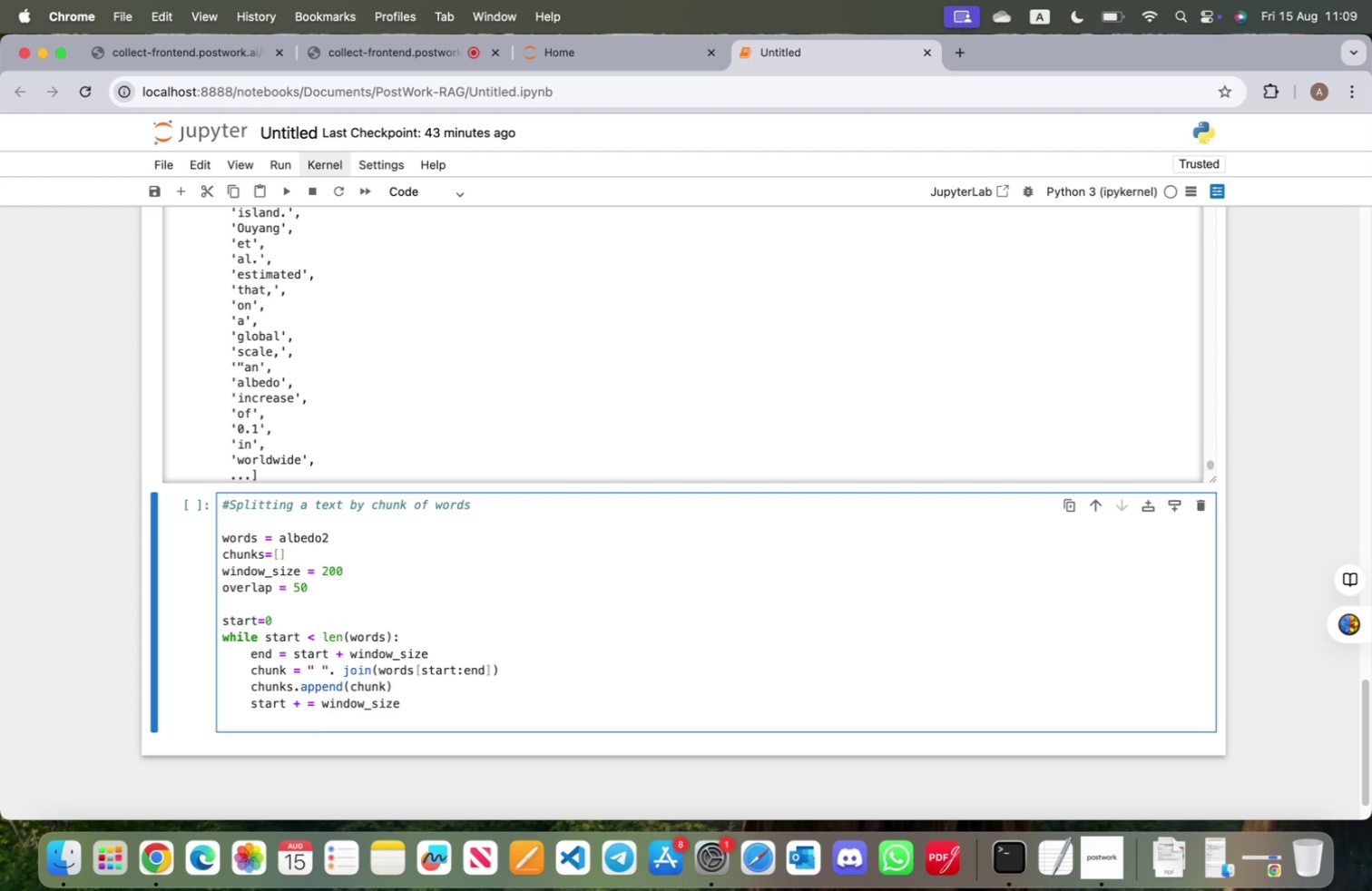 
type( - overlap)
 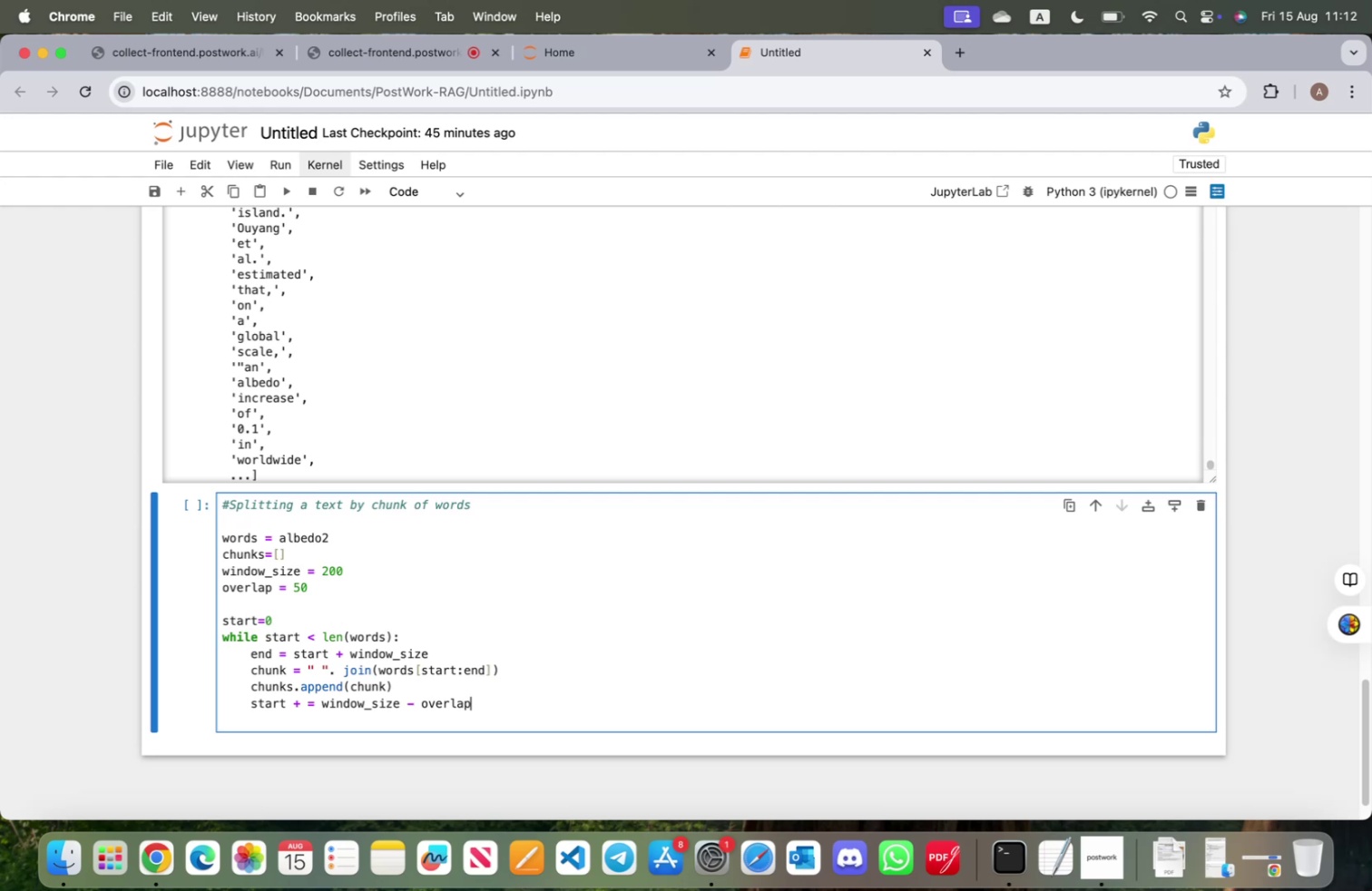 
wait(163.69)
 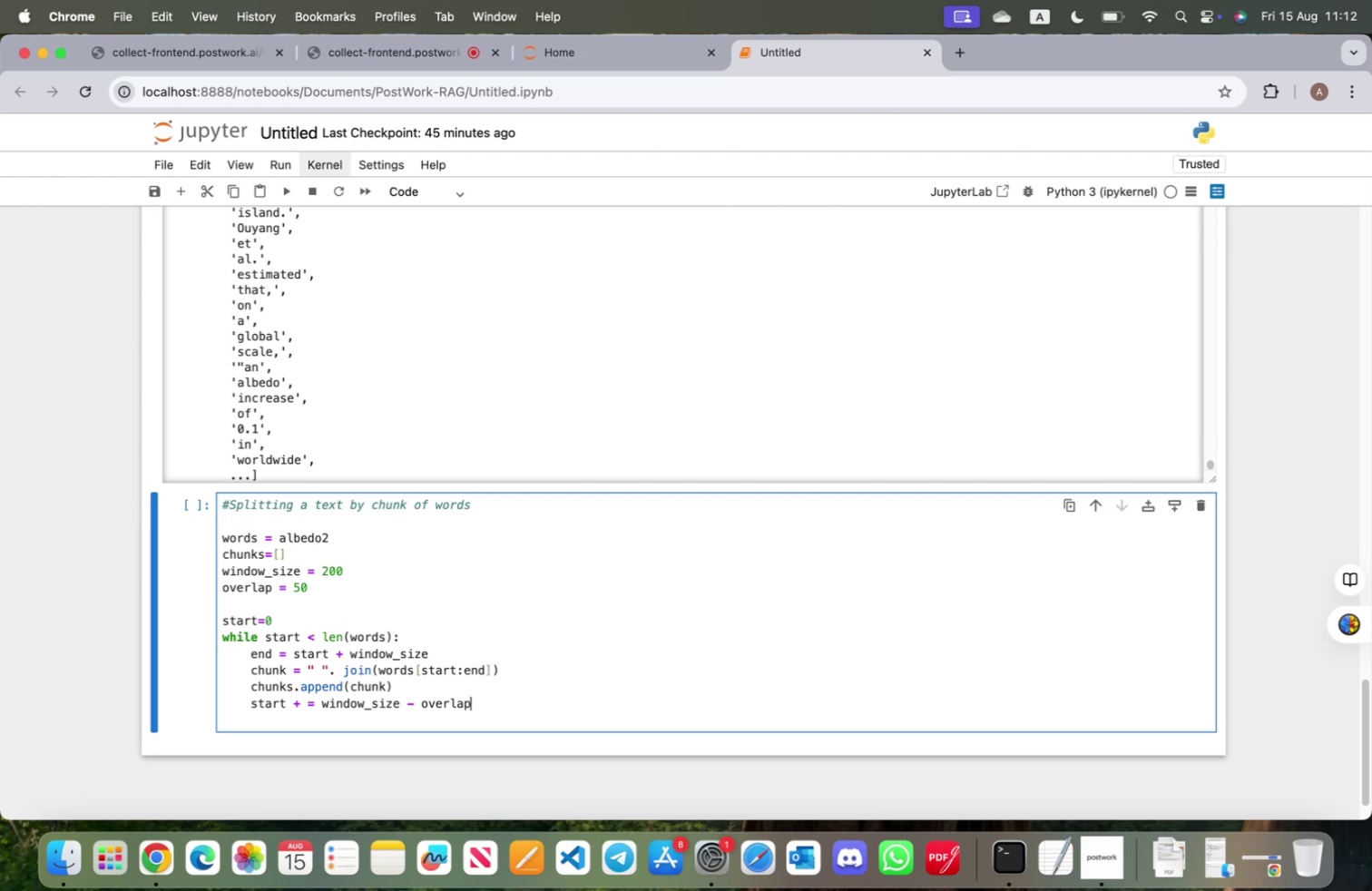 
key(Shift+ShiftRight)
 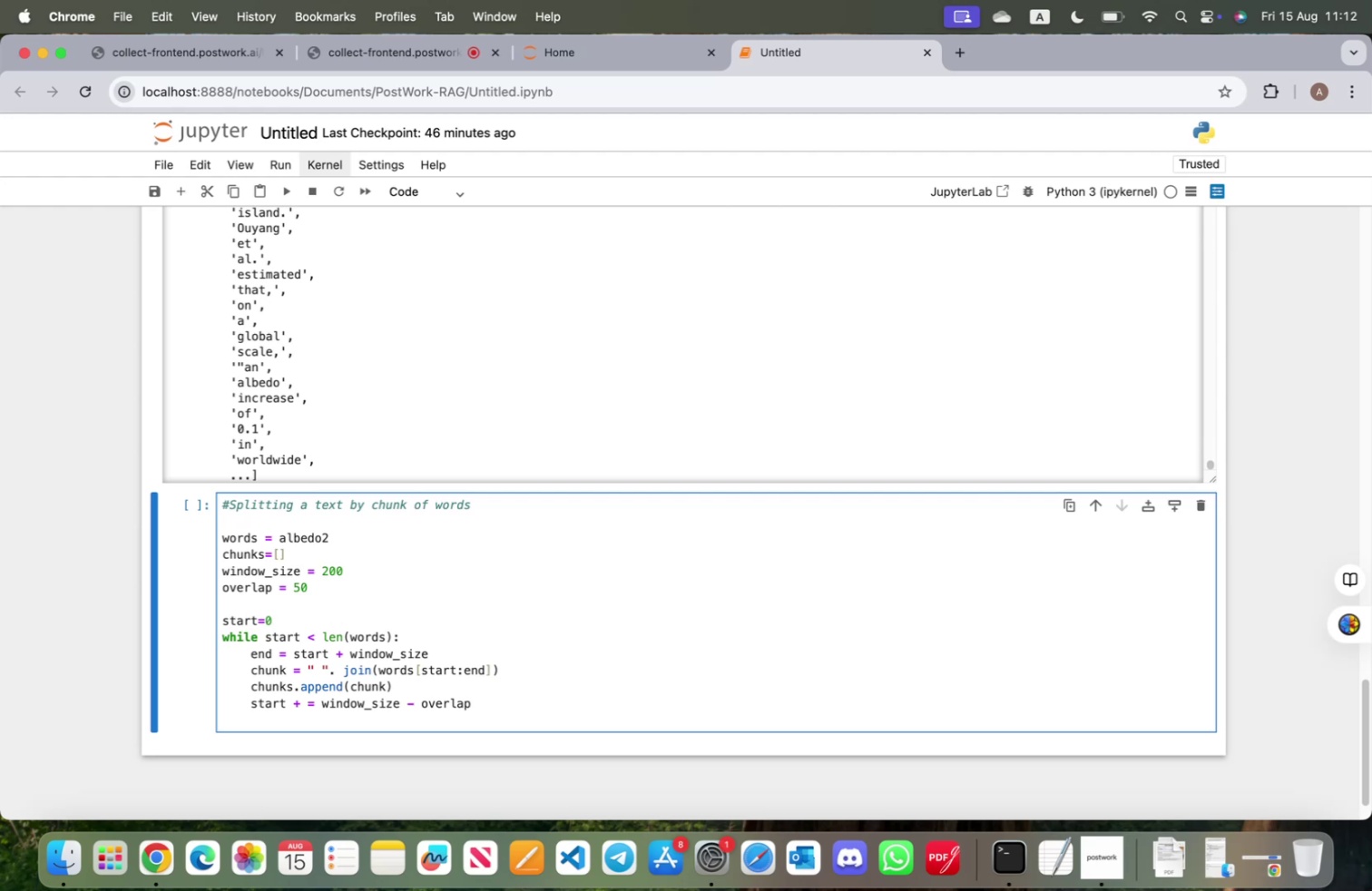 
key(Shift+Enter)
 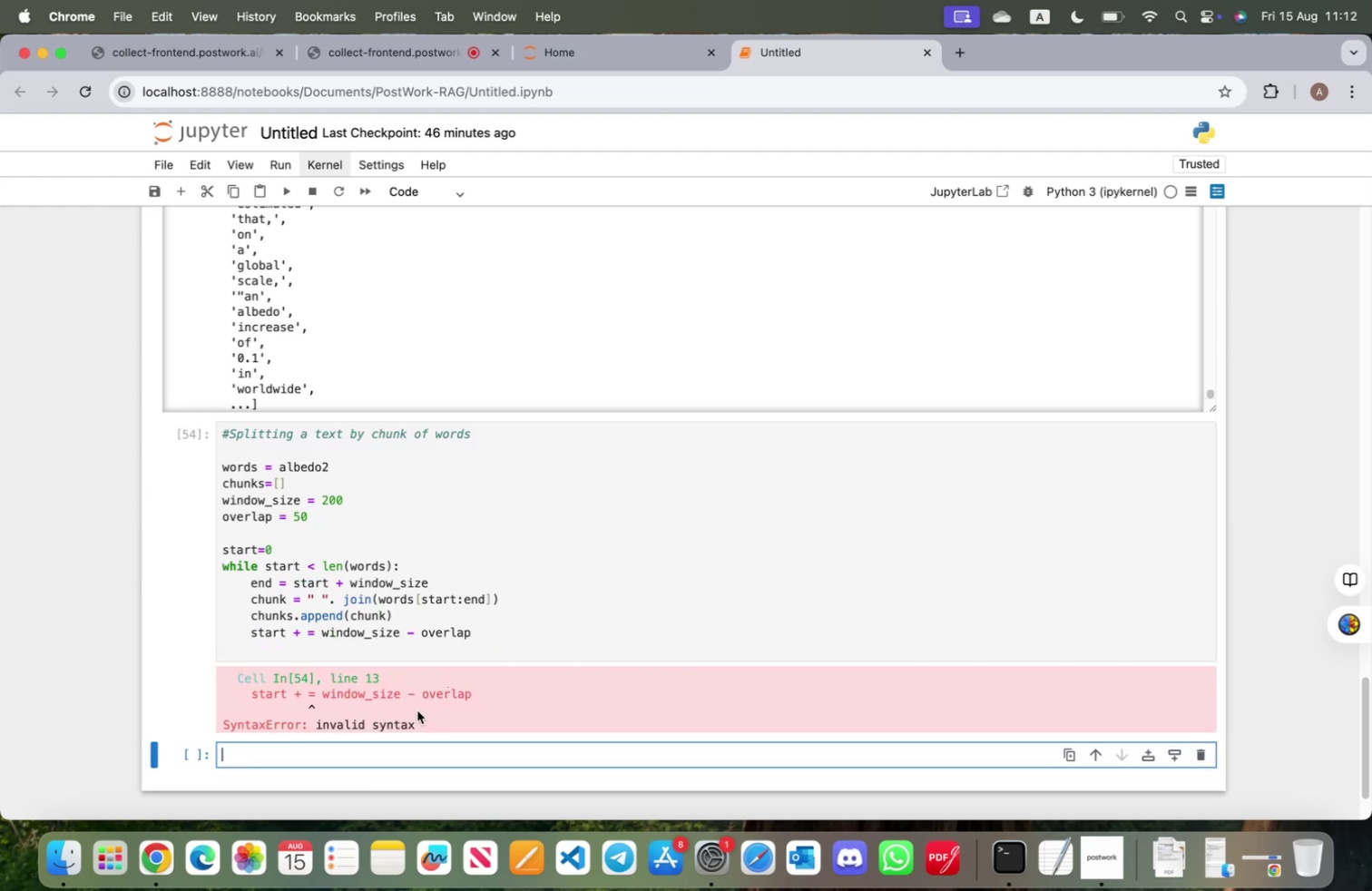 
wait(6.55)
 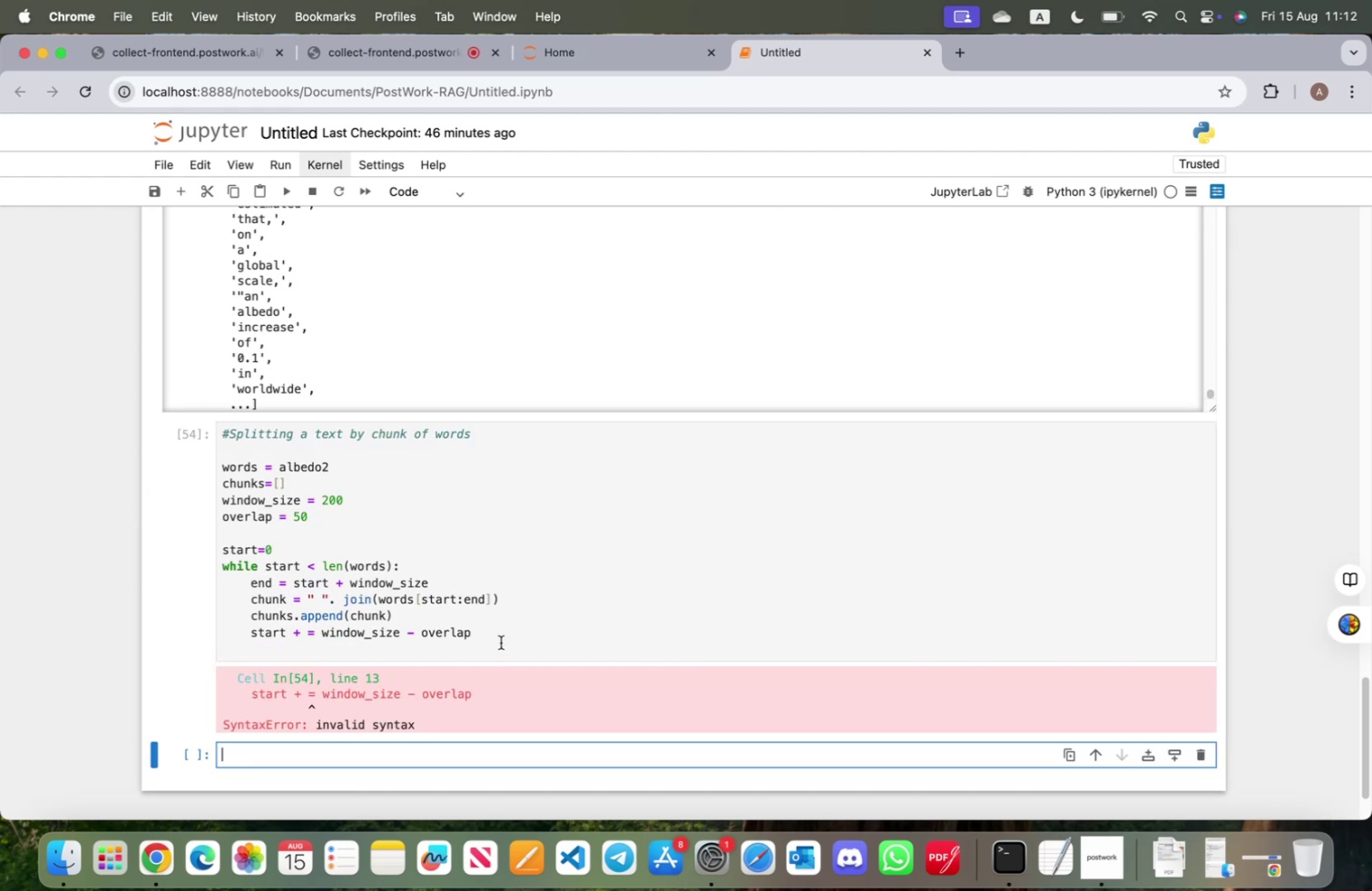 
left_click([306, 633])
 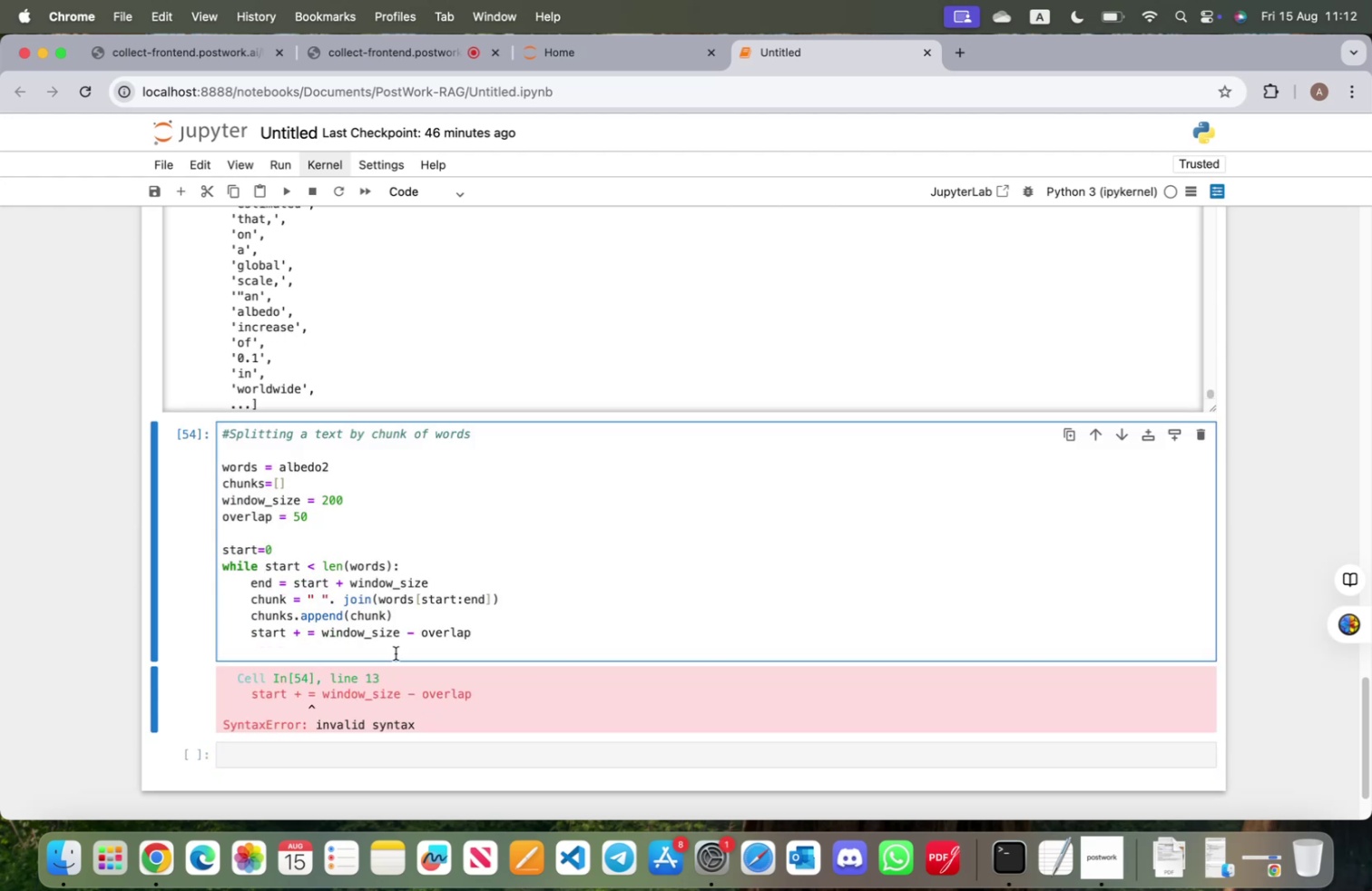 
key(Backspace)
 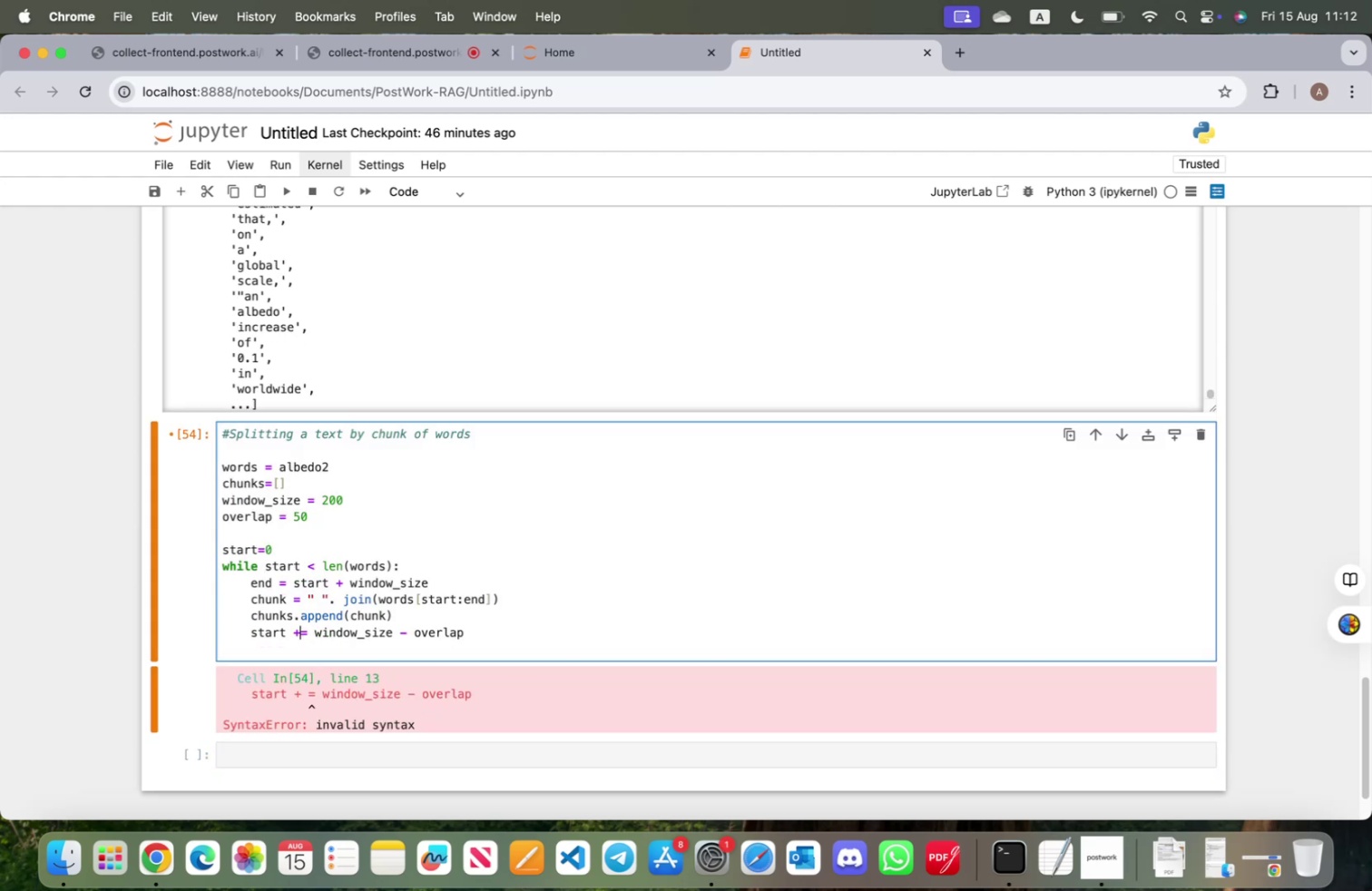 
key(Shift+ShiftRight)
 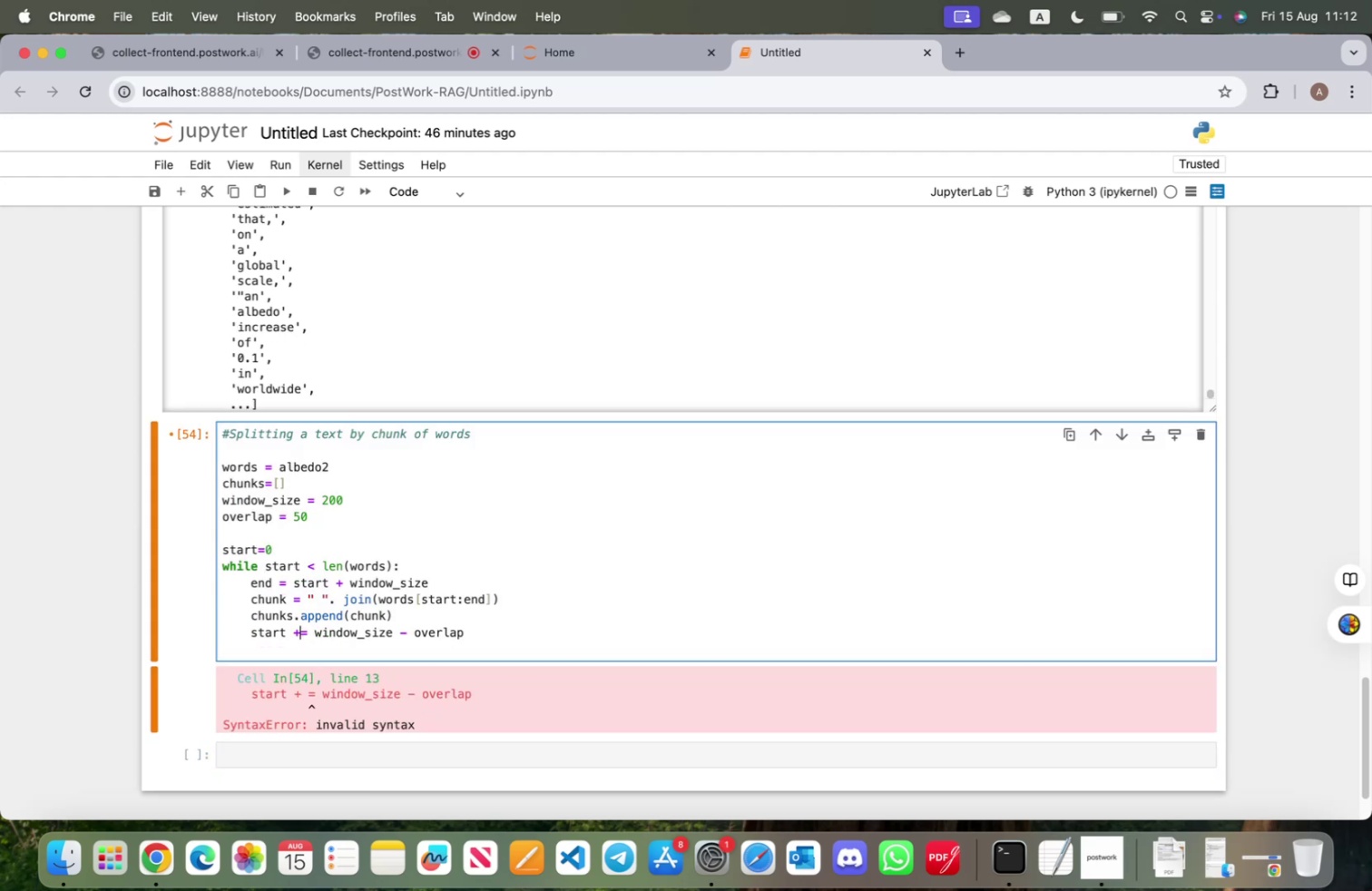 
key(Shift+Enter)
 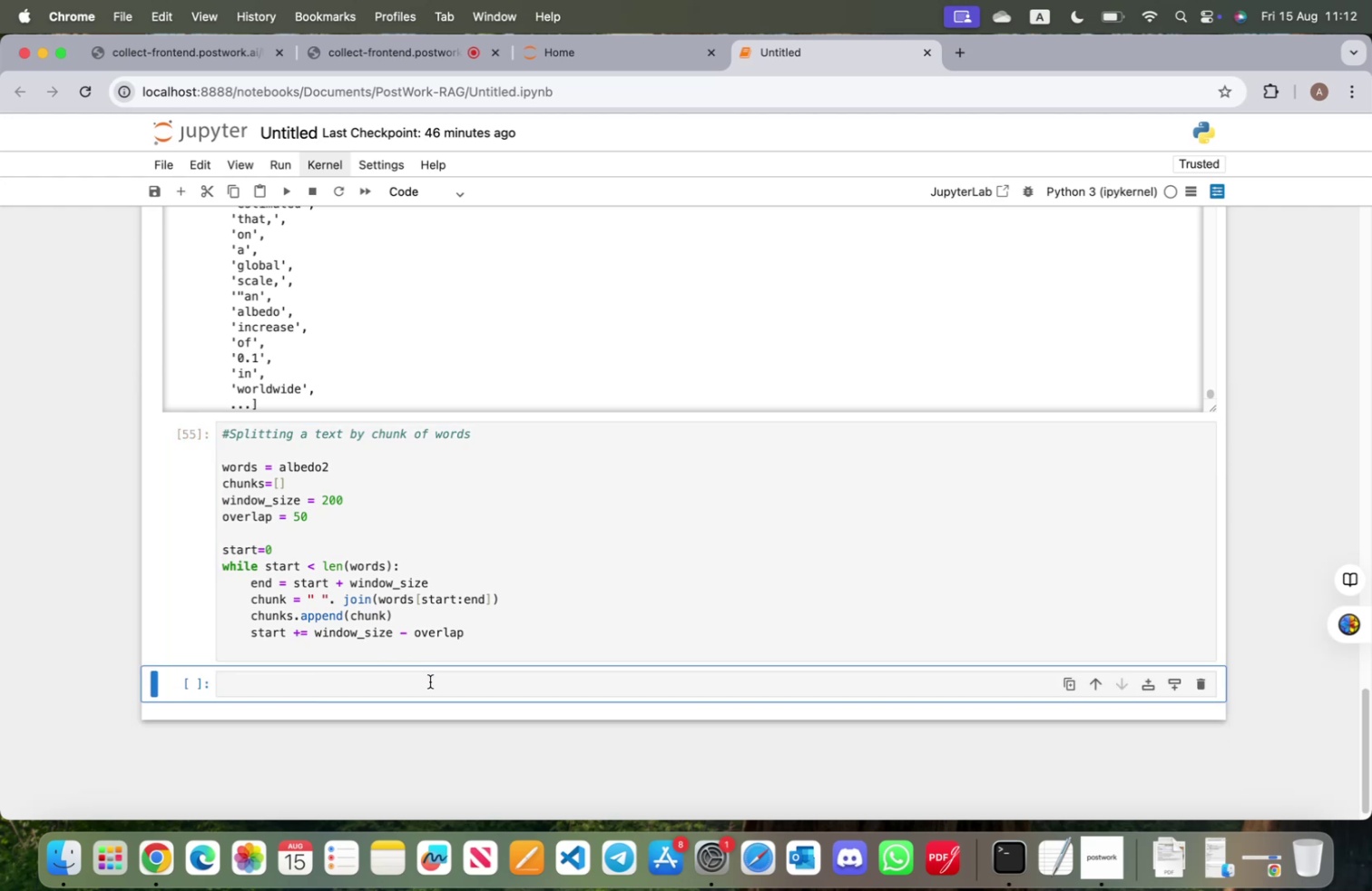 
left_click([428, 679])
 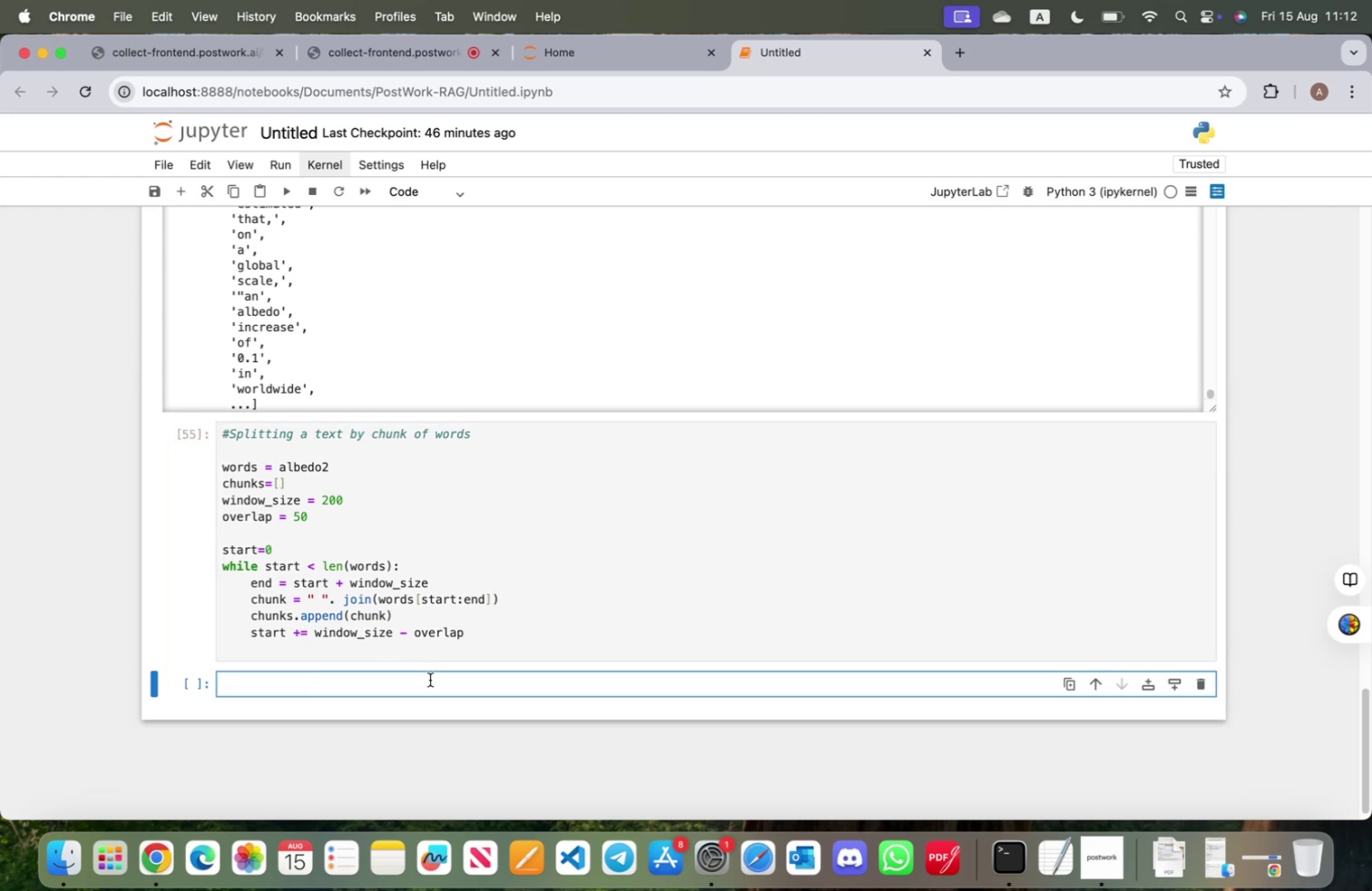 
type(chunks)
 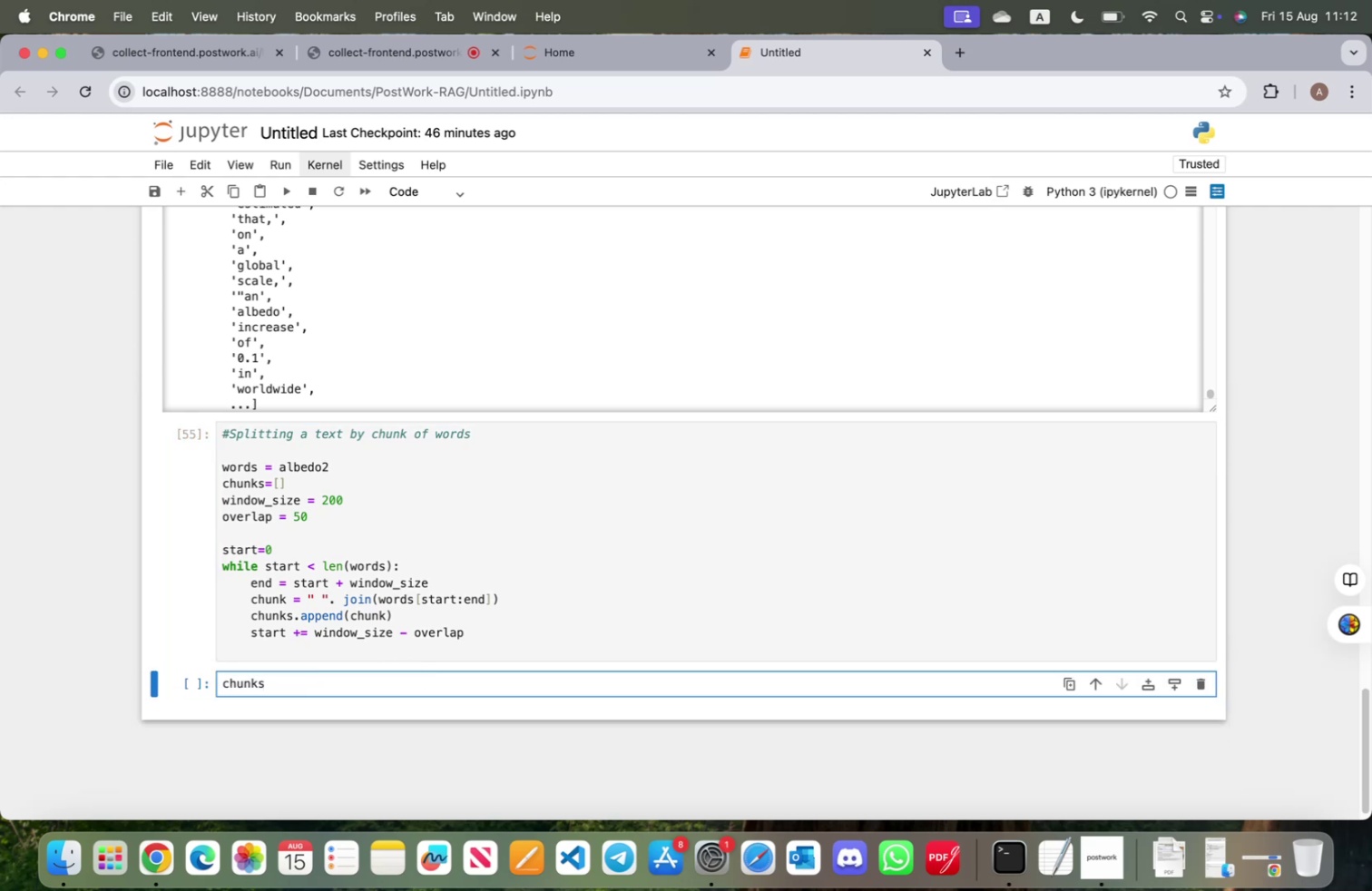 
key(Shift+Enter)
 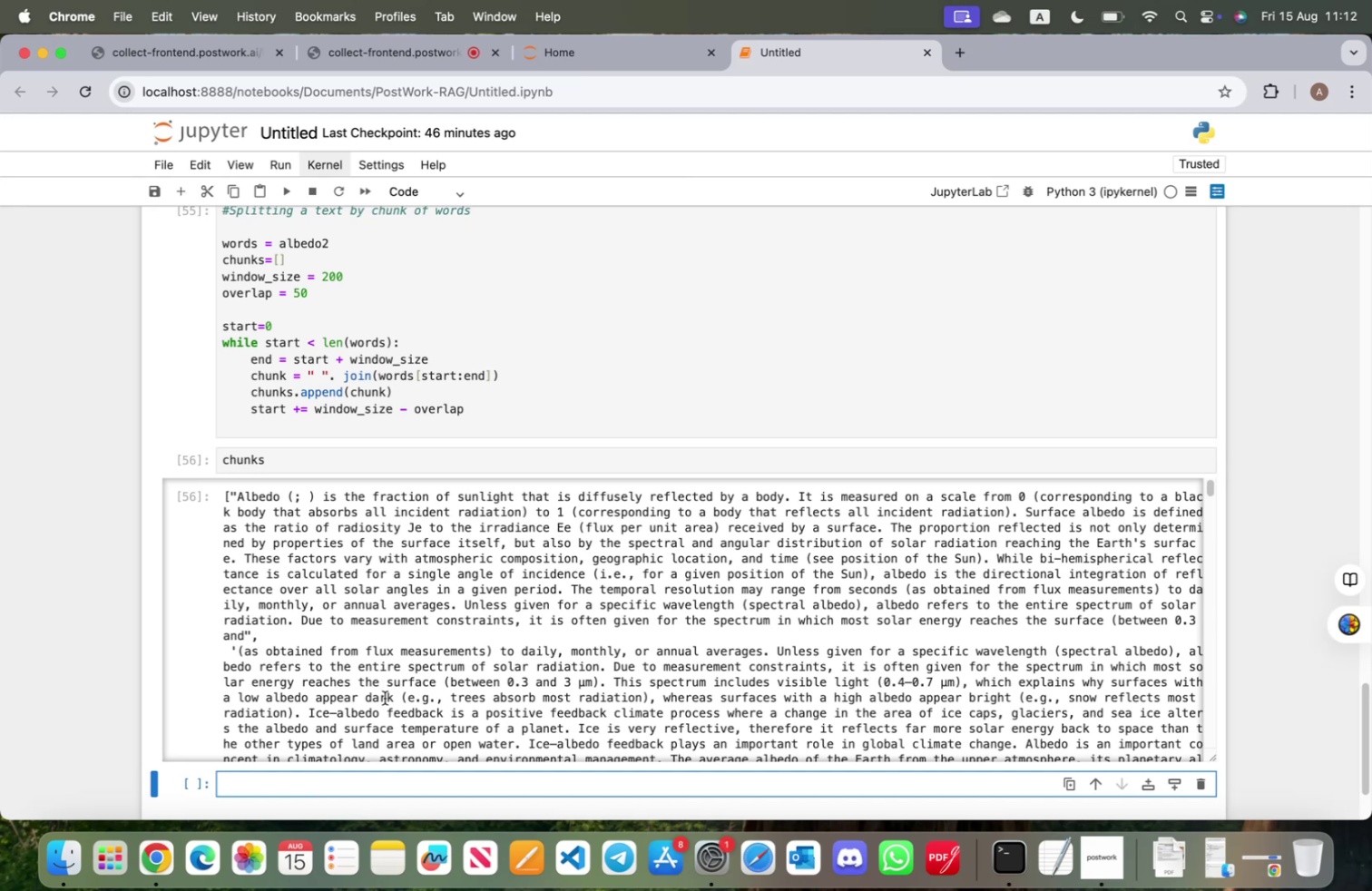 
wait(10.59)
 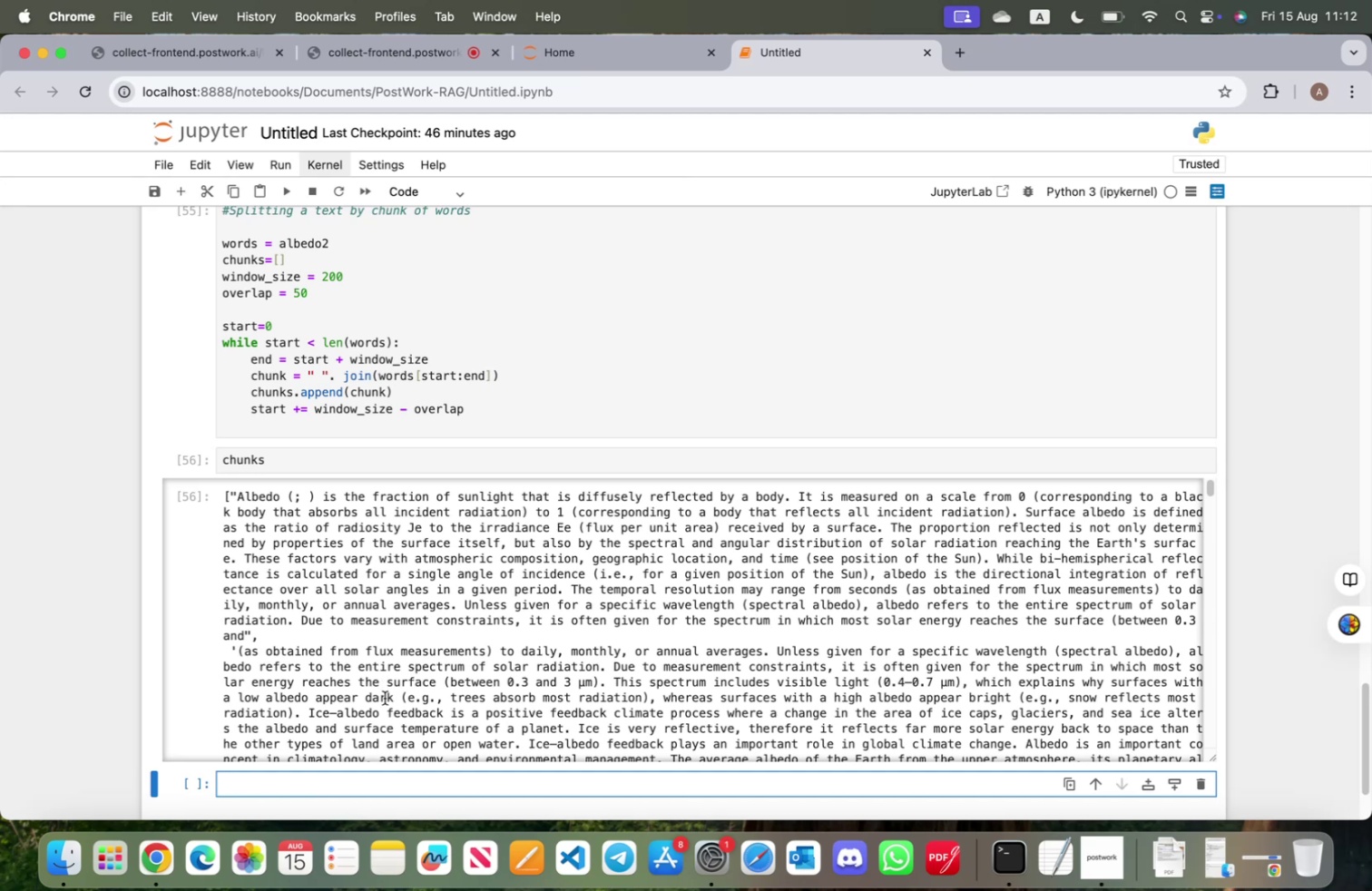 
scroll: coordinate [289, 650], scroll_direction: down, amount: 9.0
 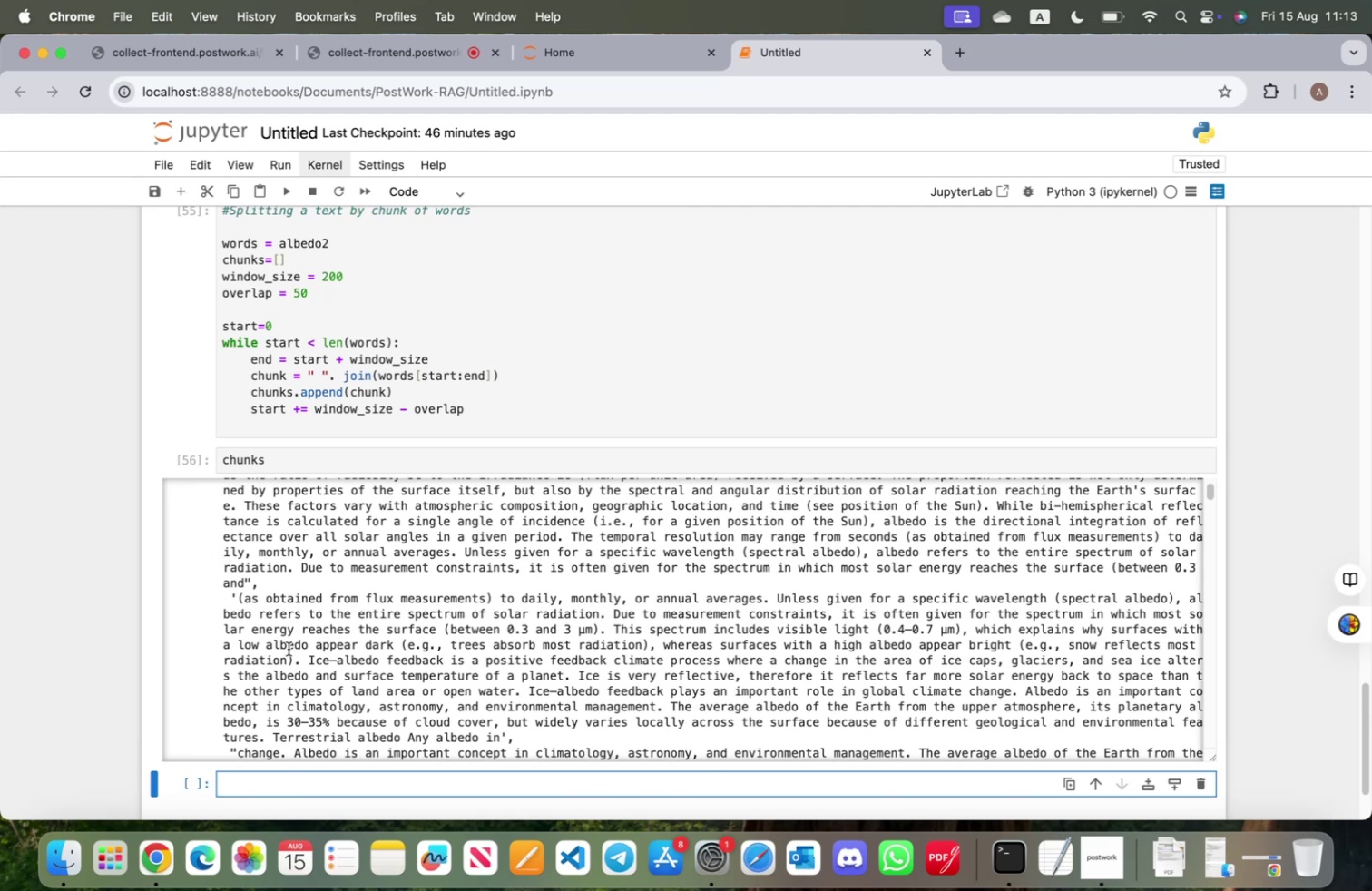 
wait(11.82)
 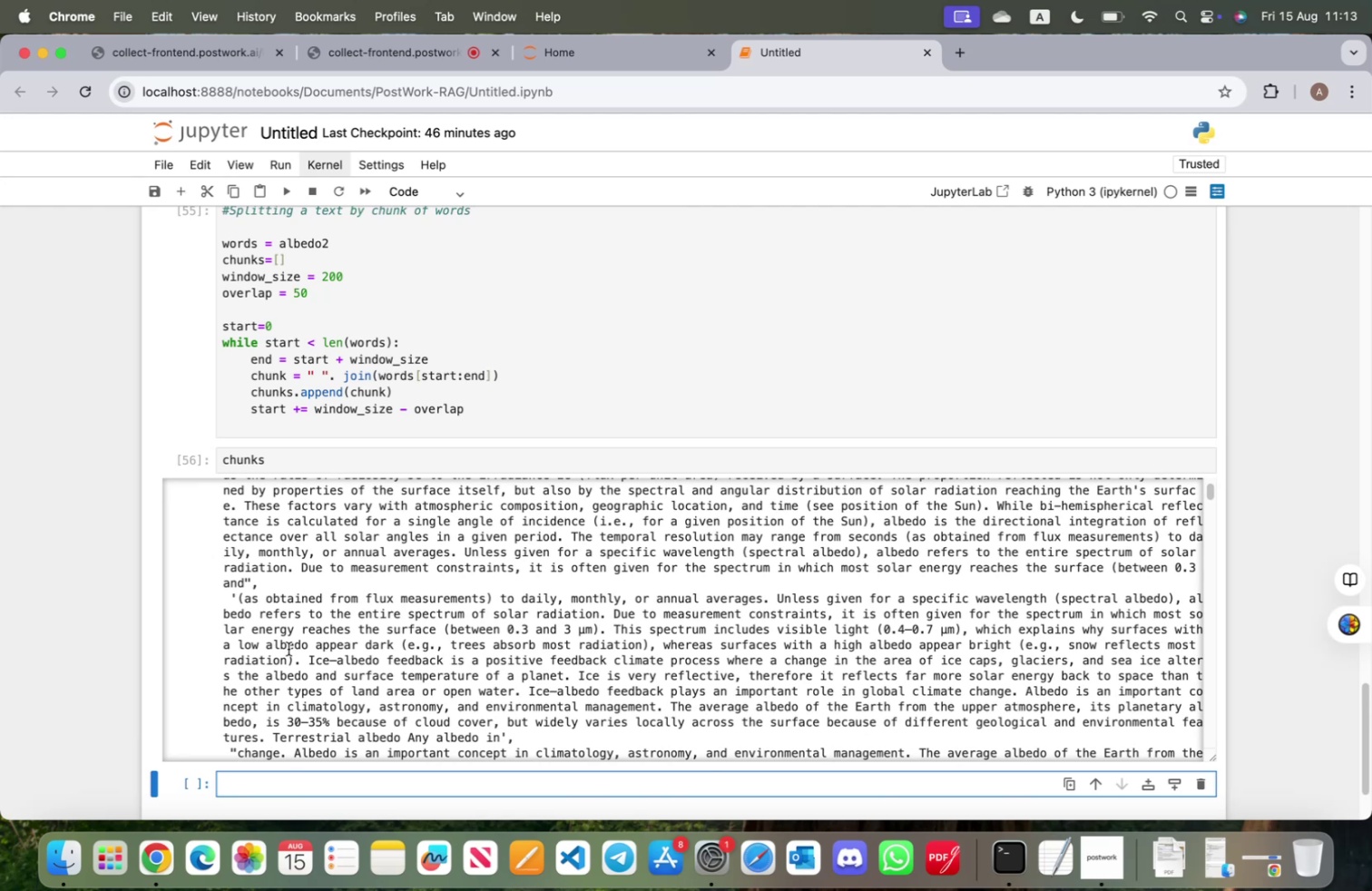 
scroll: coordinate [475, 715], scroll_direction: down, amount: 32.0
 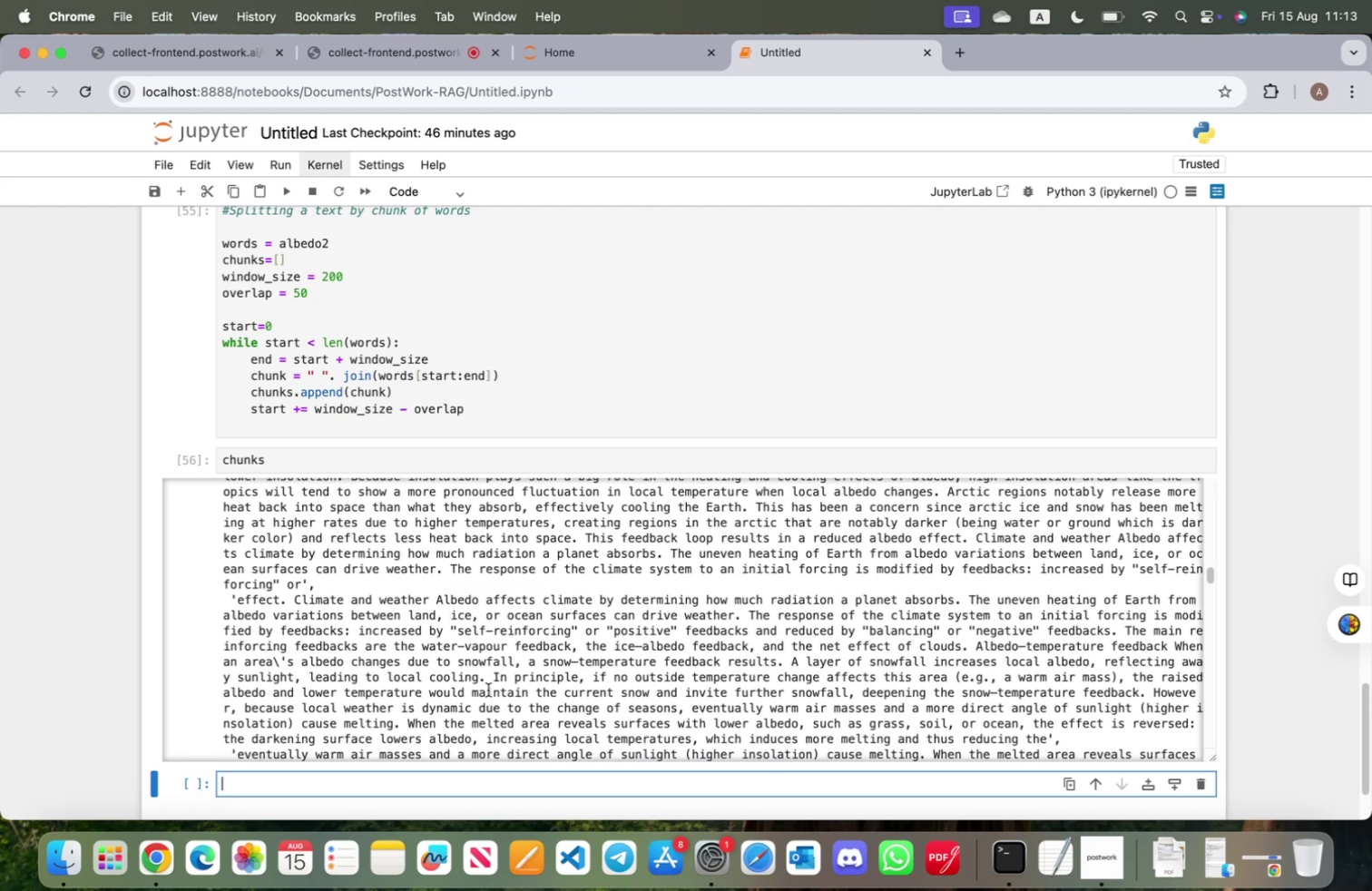 
left_click([488, 689])
 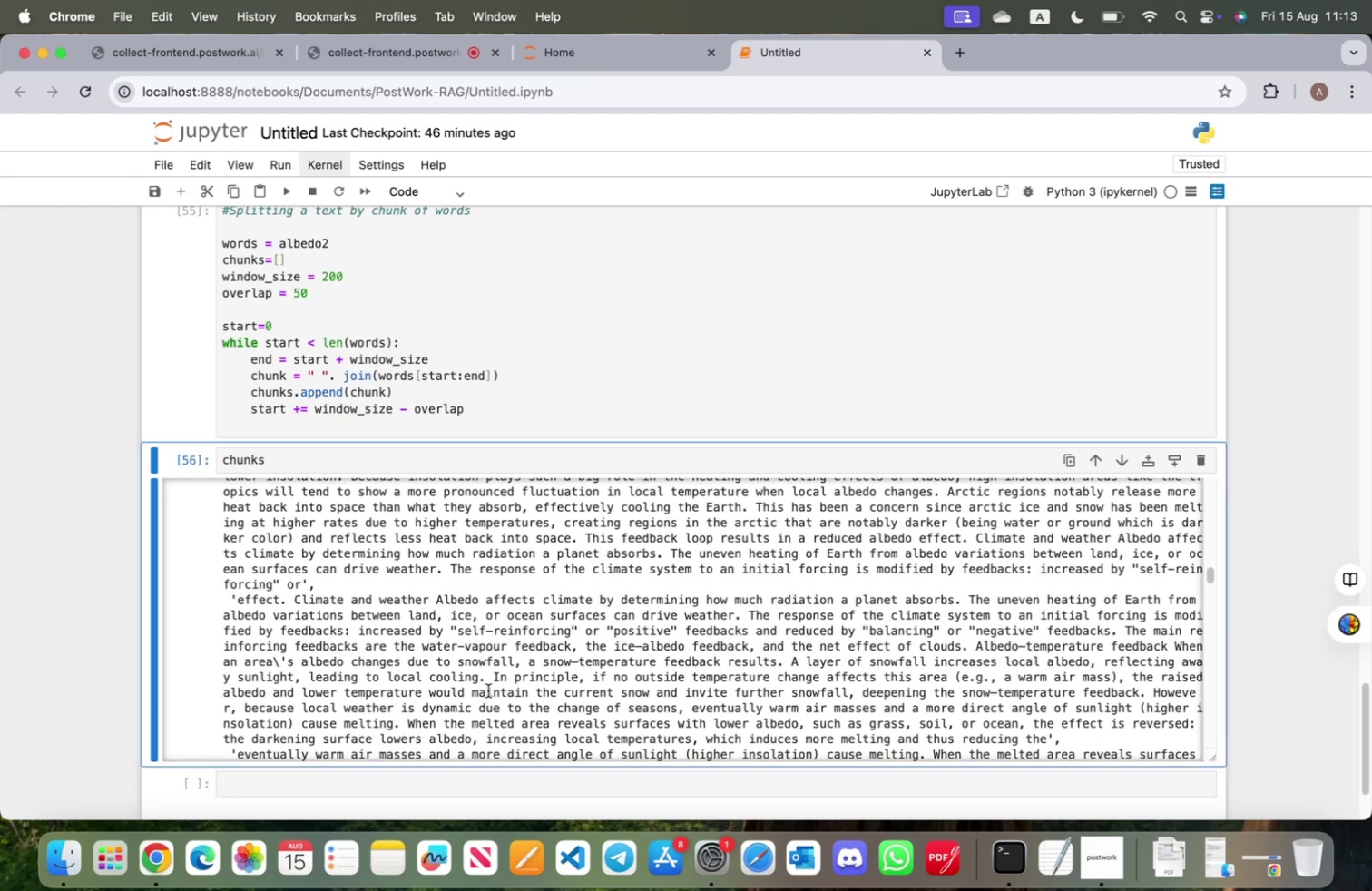 
scroll: coordinate [492, 696], scroll_direction: up, amount: 68.0
 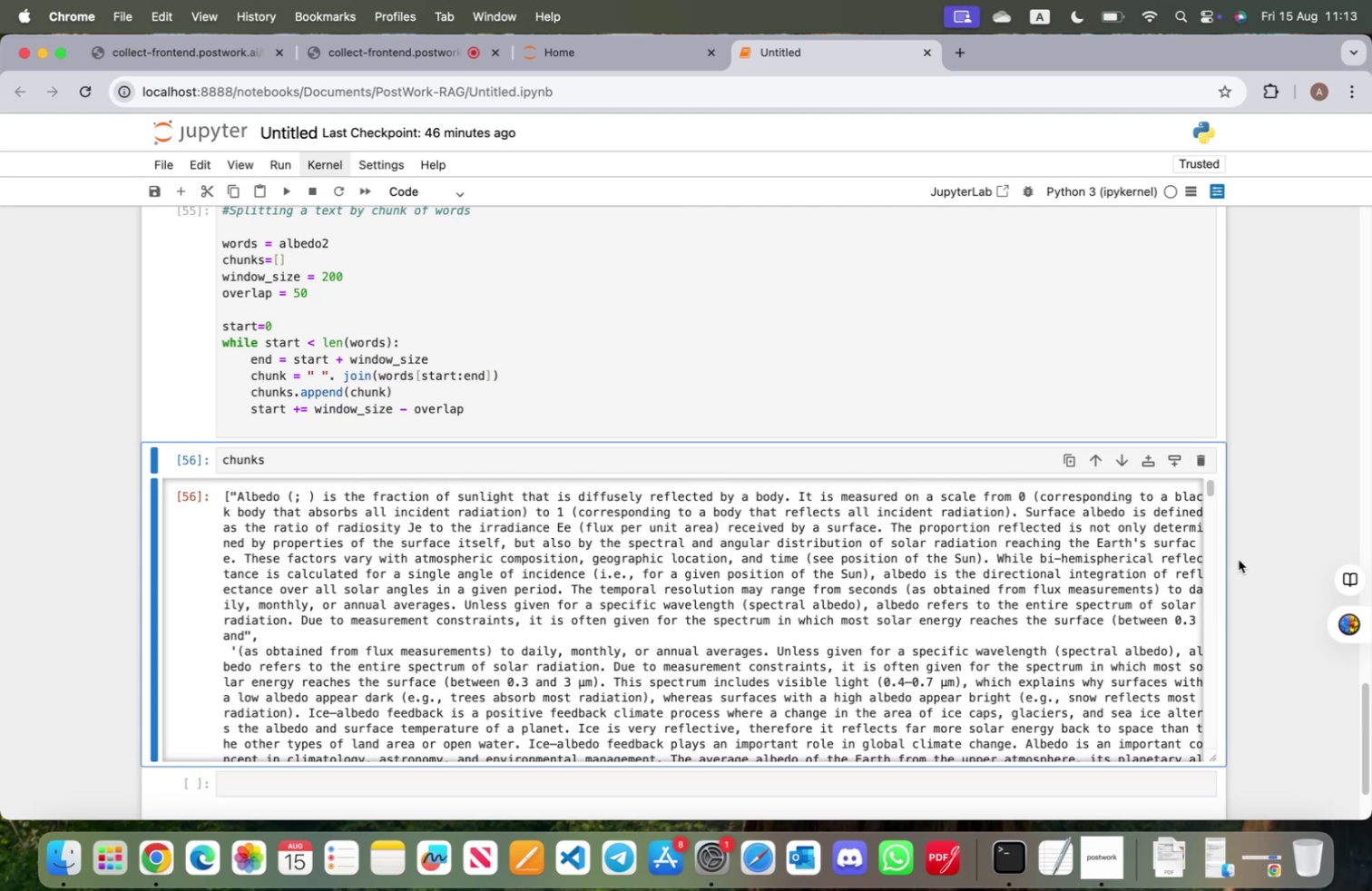 
left_click_drag(start_coordinate=[1169, 533], to_coordinate=[1216, 528])
 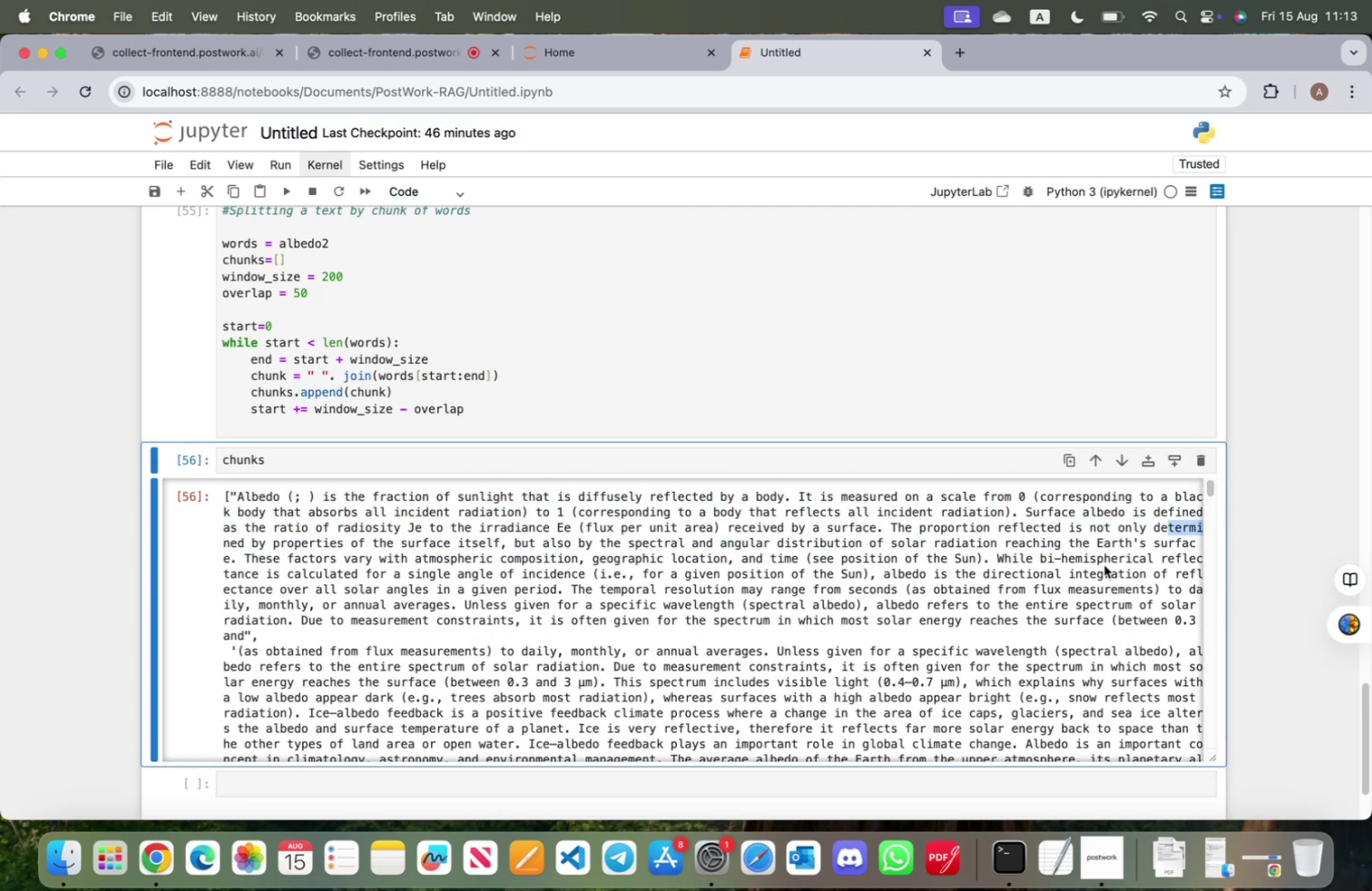 
left_click([1104, 564])
 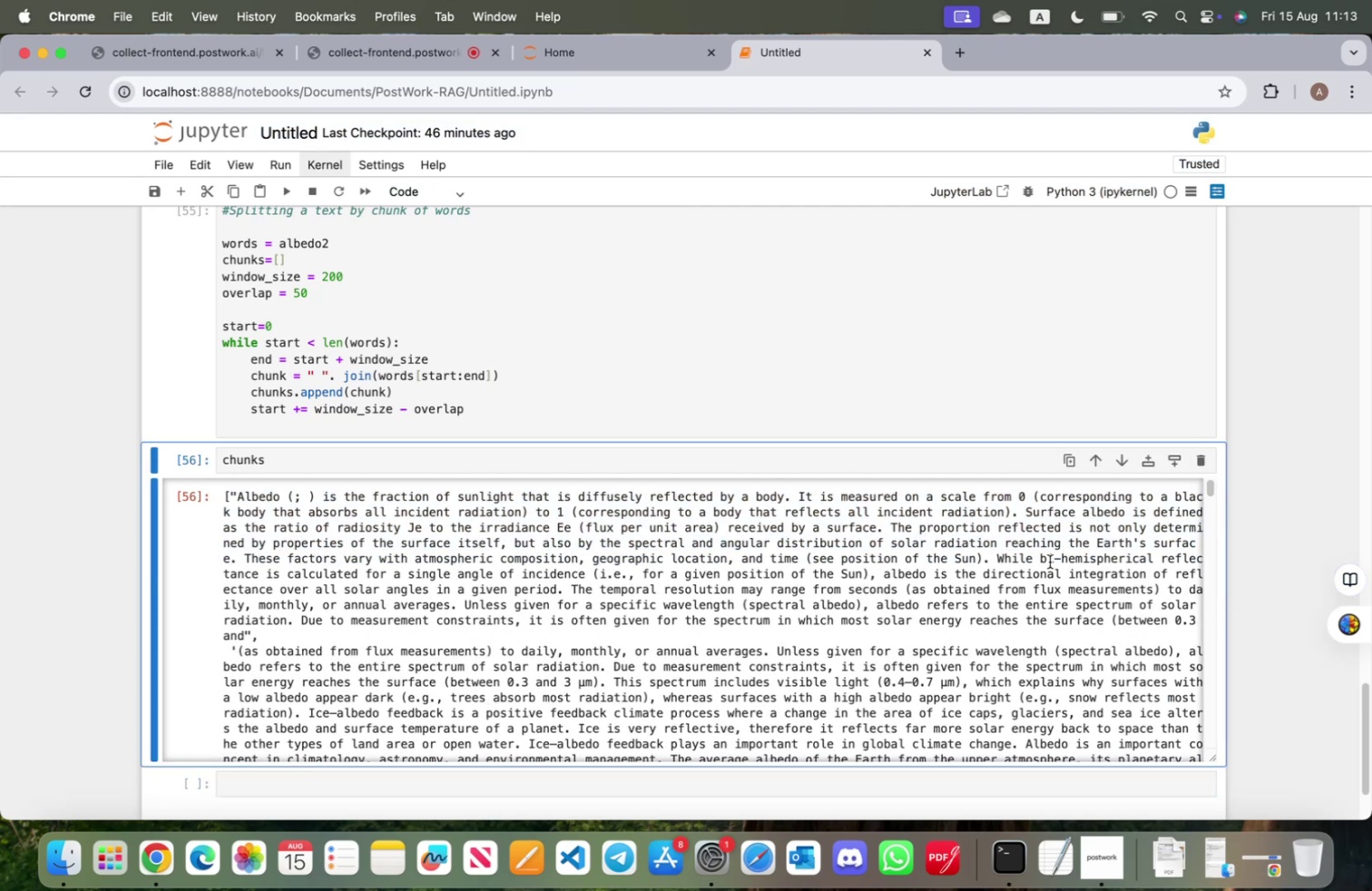 
left_click_drag(start_coordinate=[1004, 558], to_coordinate=[1141, 617])
 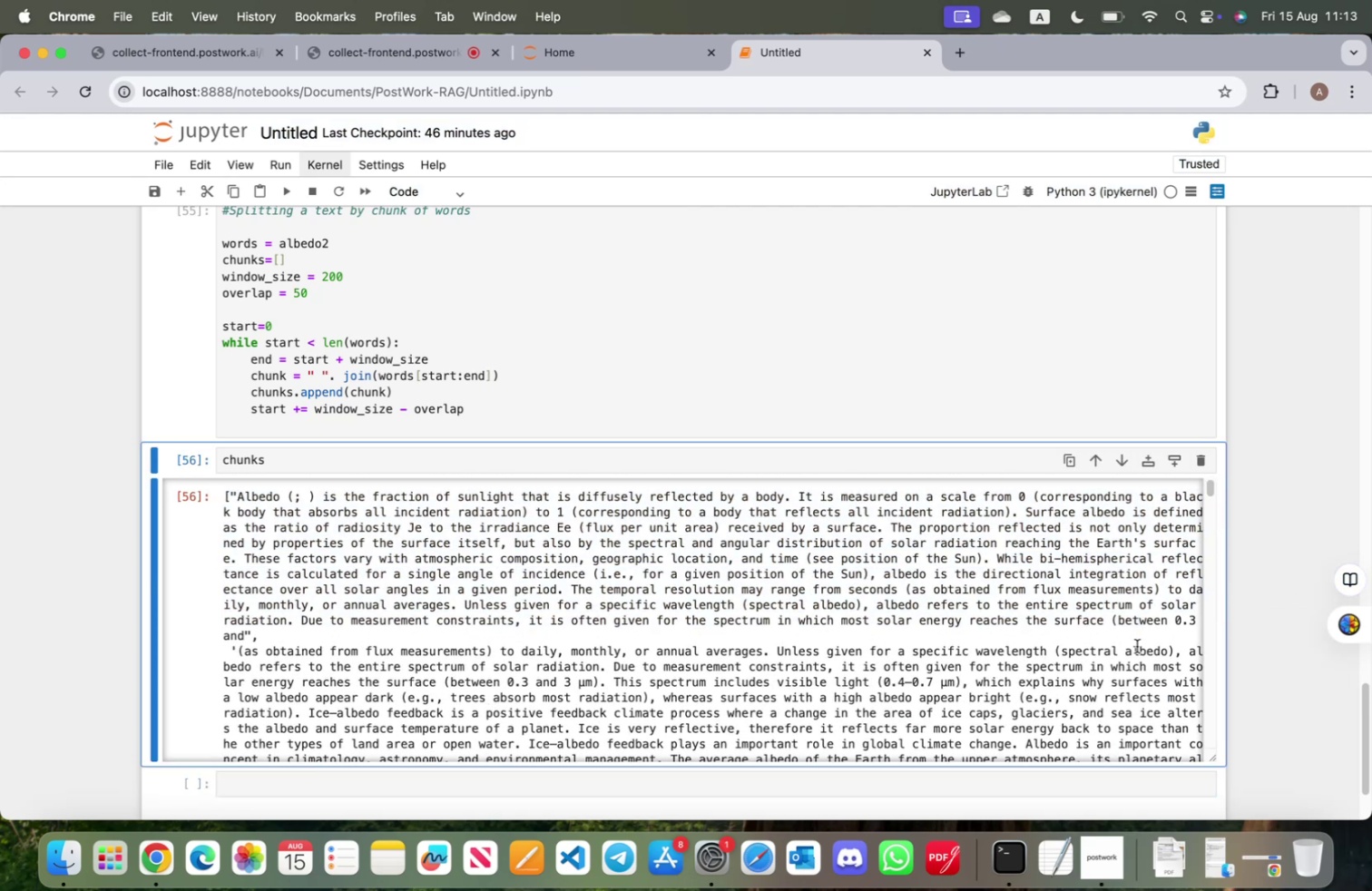 
left_click([1137, 645])
 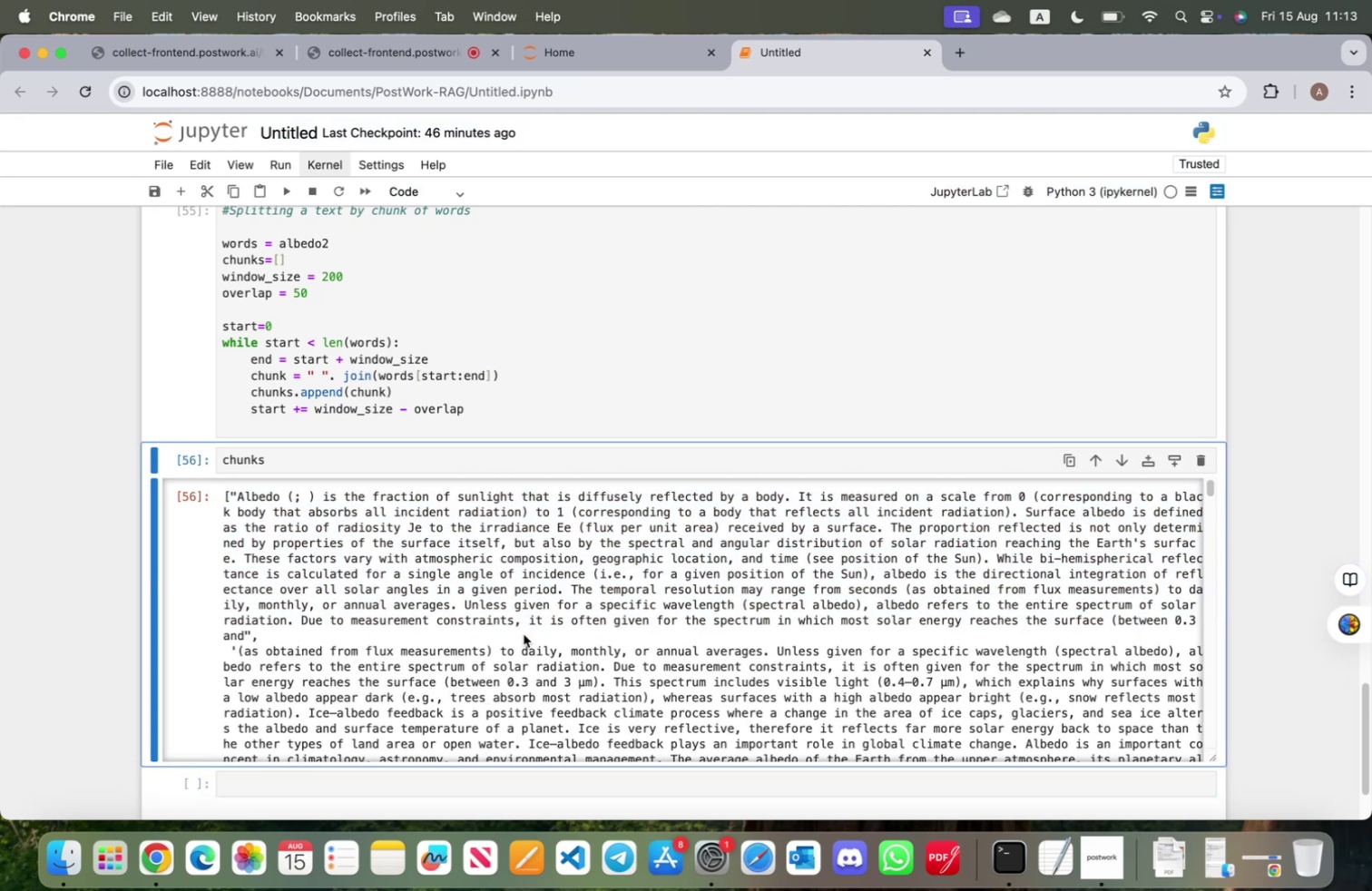 
scroll: coordinate [434, 619], scroll_direction: down, amount: 7.0
 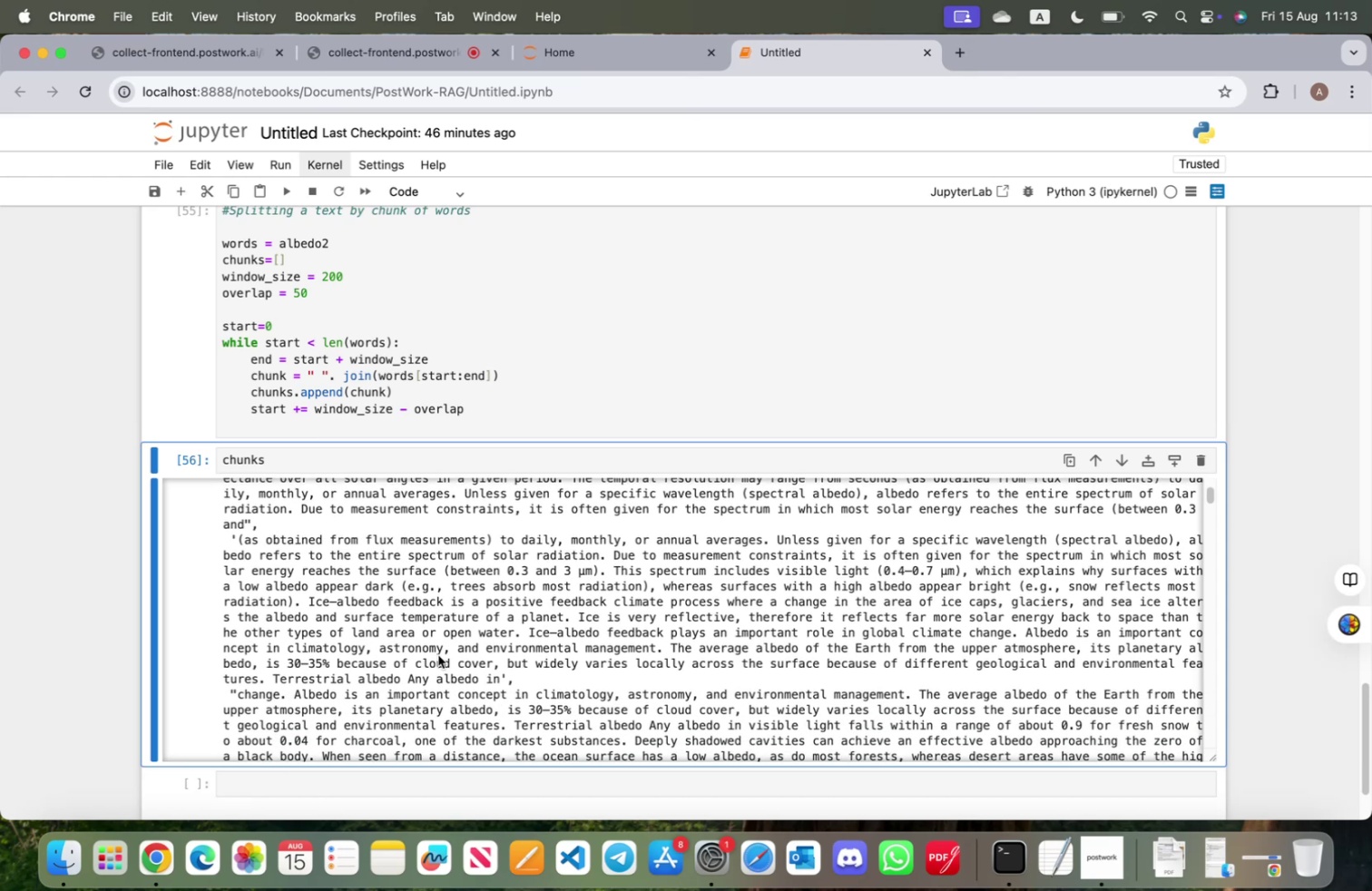 
wait(5.13)
 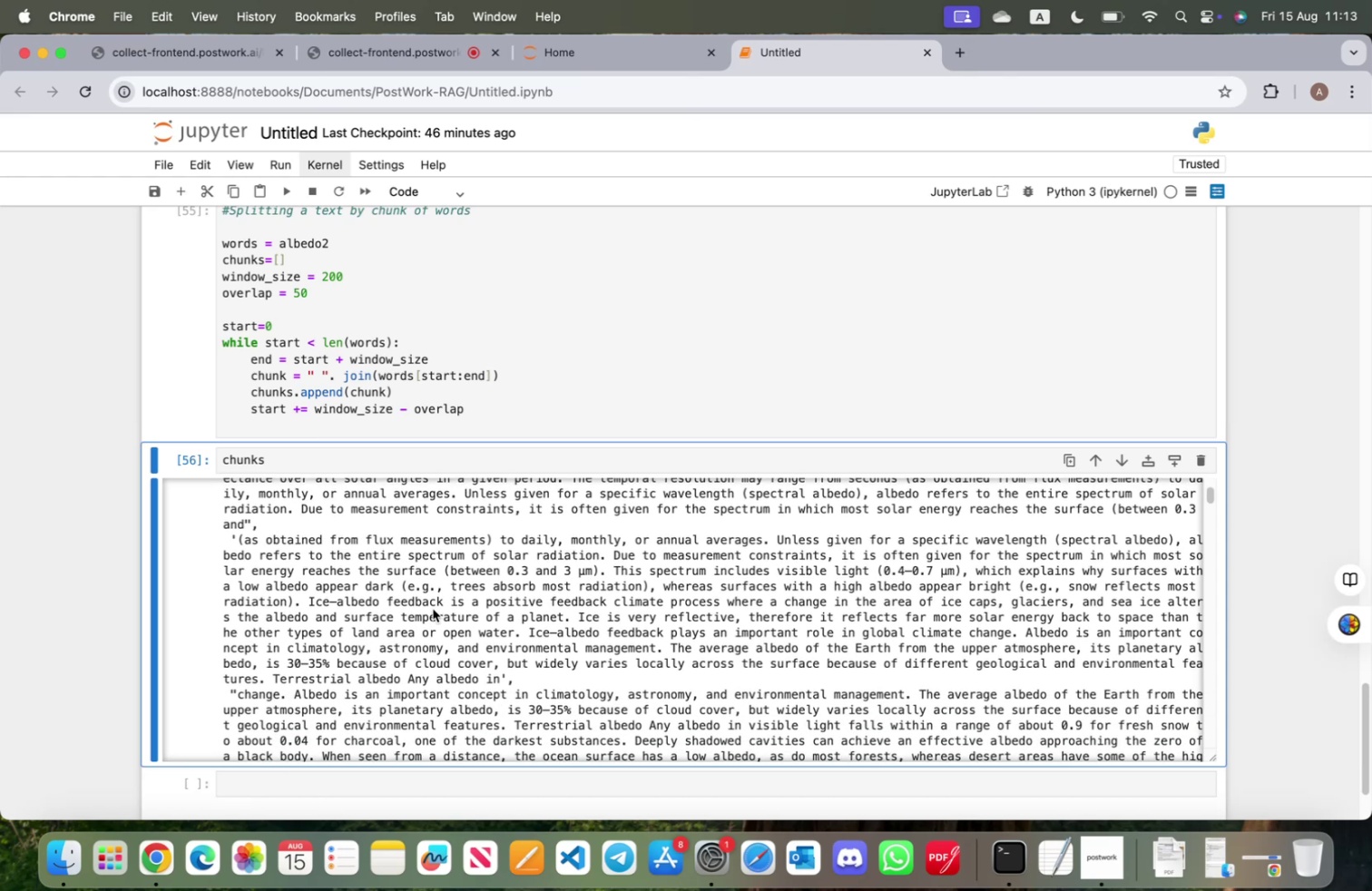 
scroll: coordinate [436, 653], scroll_direction: up, amount: 1.0
 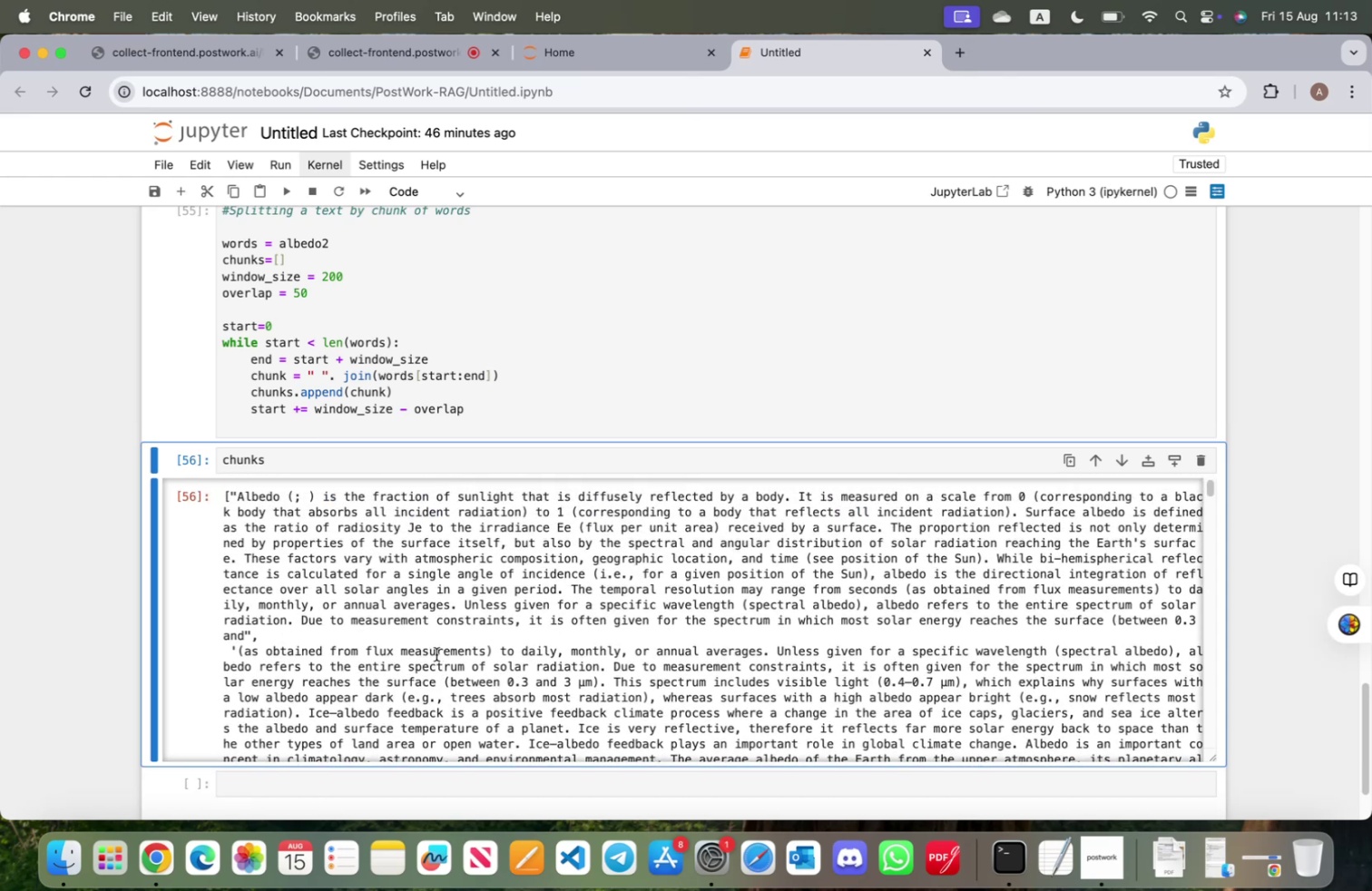 
scroll: coordinate [437, 655], scroll_direction: down, amount: 4.0
 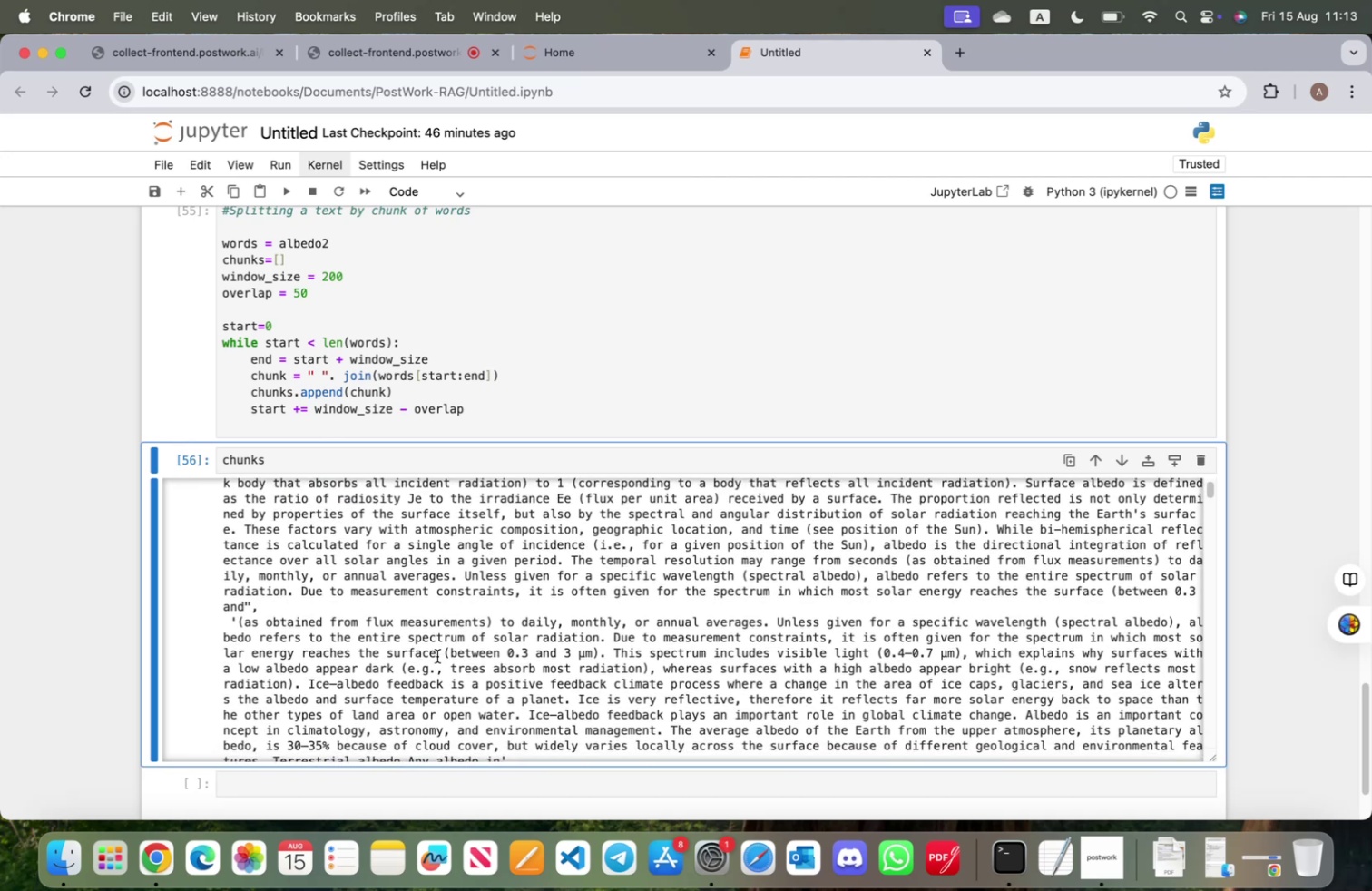 
scroll: coordinate [436, 655], scroll_direction: up, amount: 4.0
 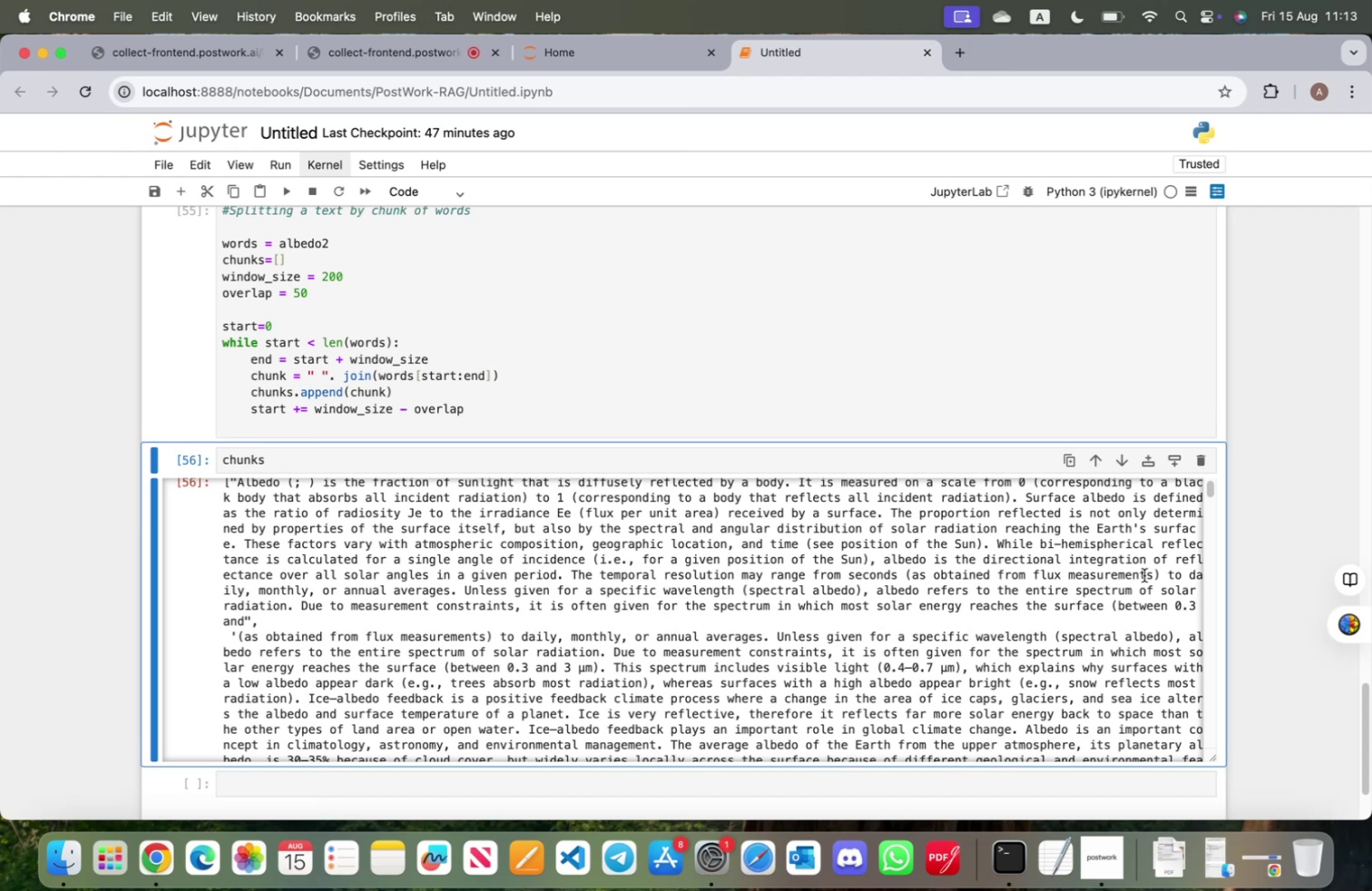 
wait(14.63)
 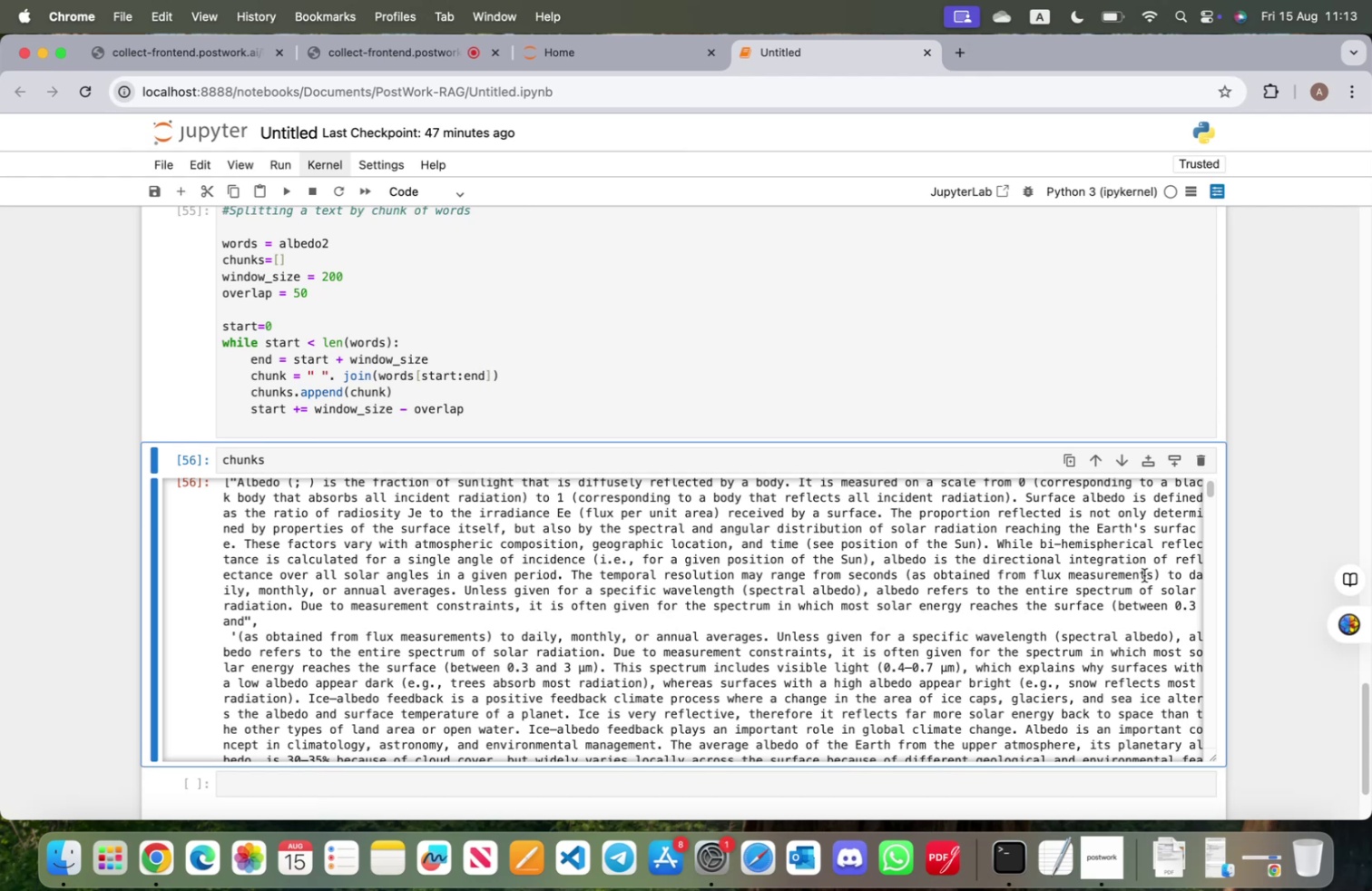 
left_click([1188, 608])
 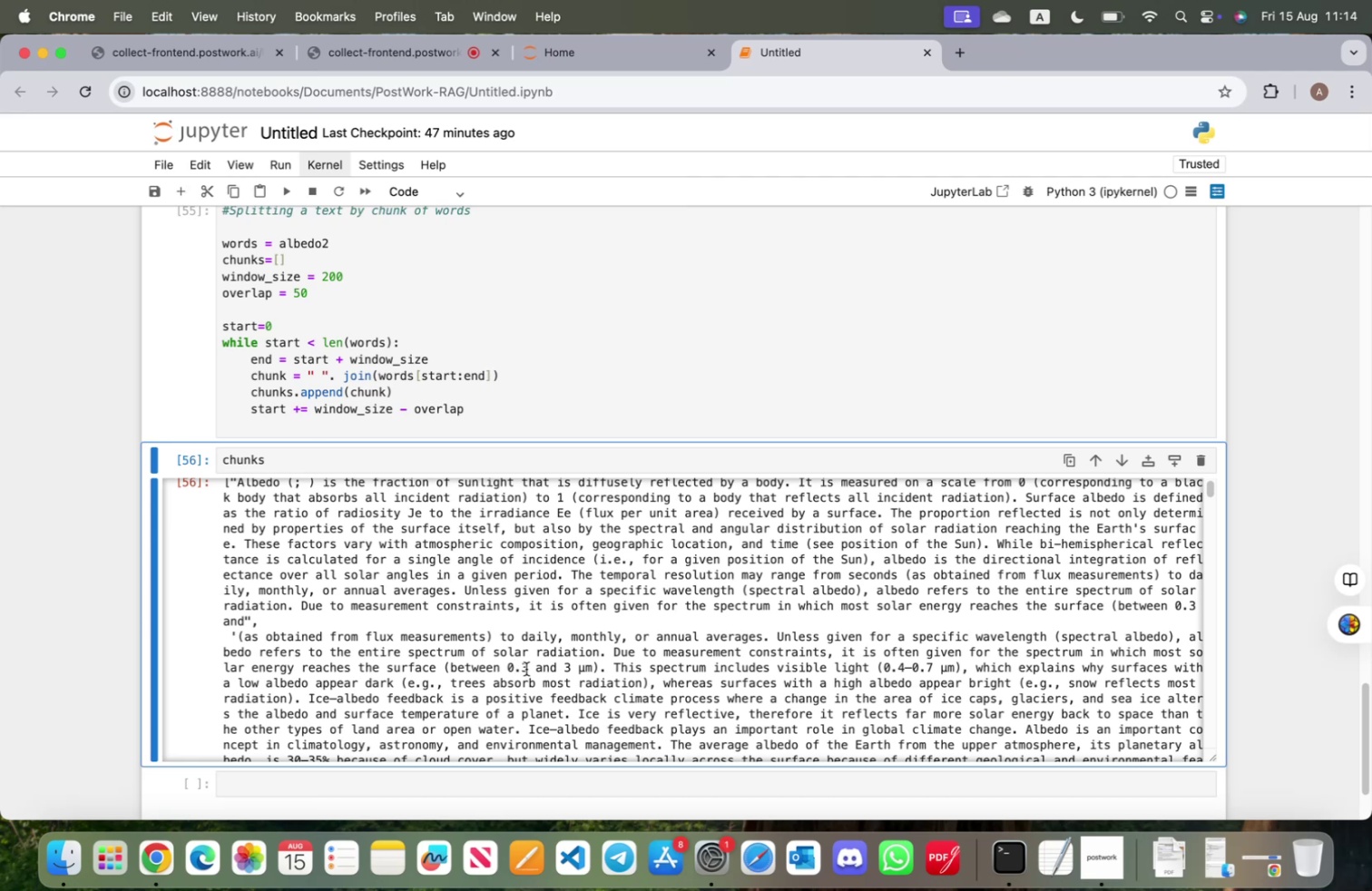 
wait(7.42)
 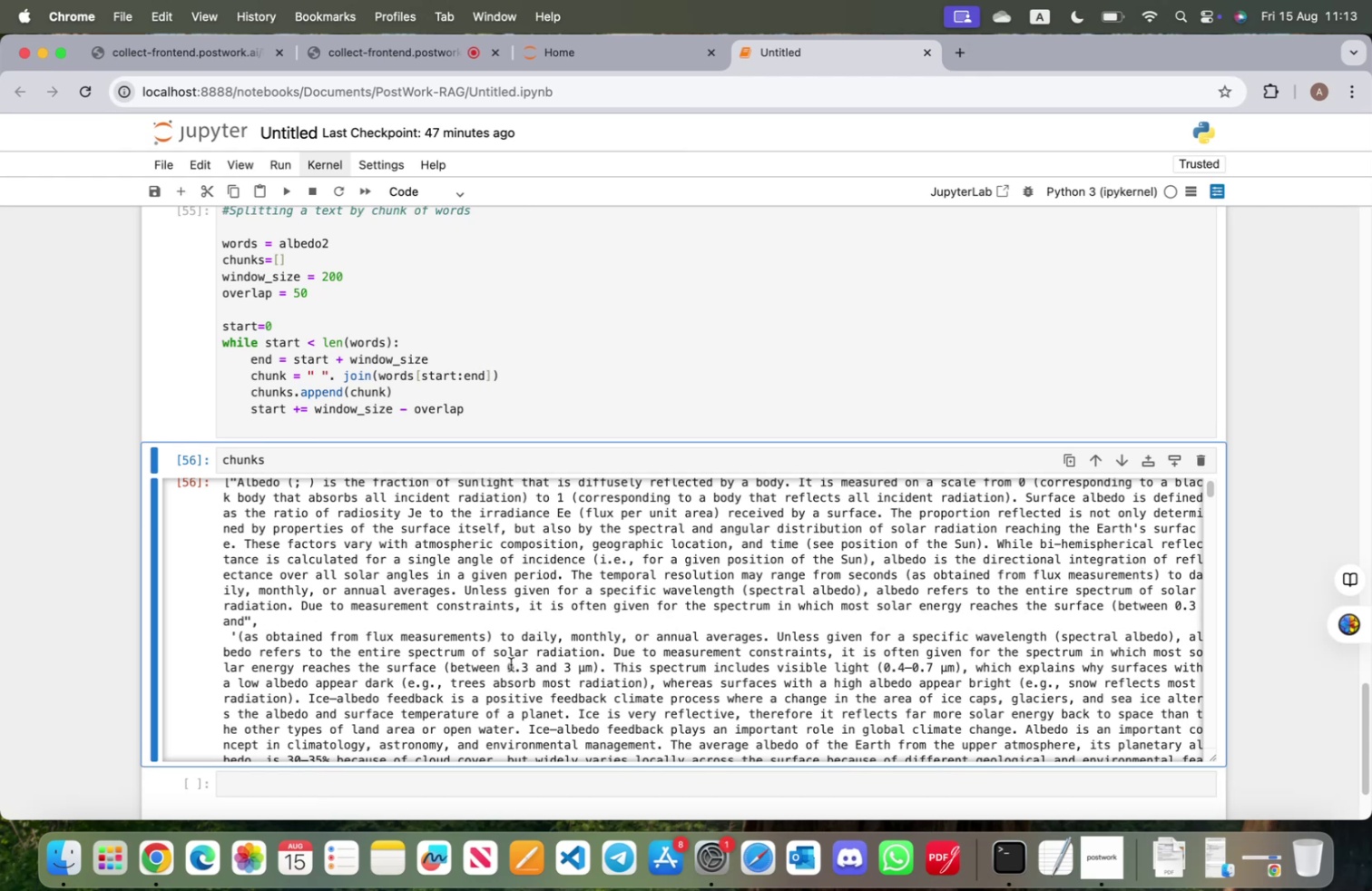 
scroll: coordinate [1275, 504], scroll_direction: down, amount: 159.0
 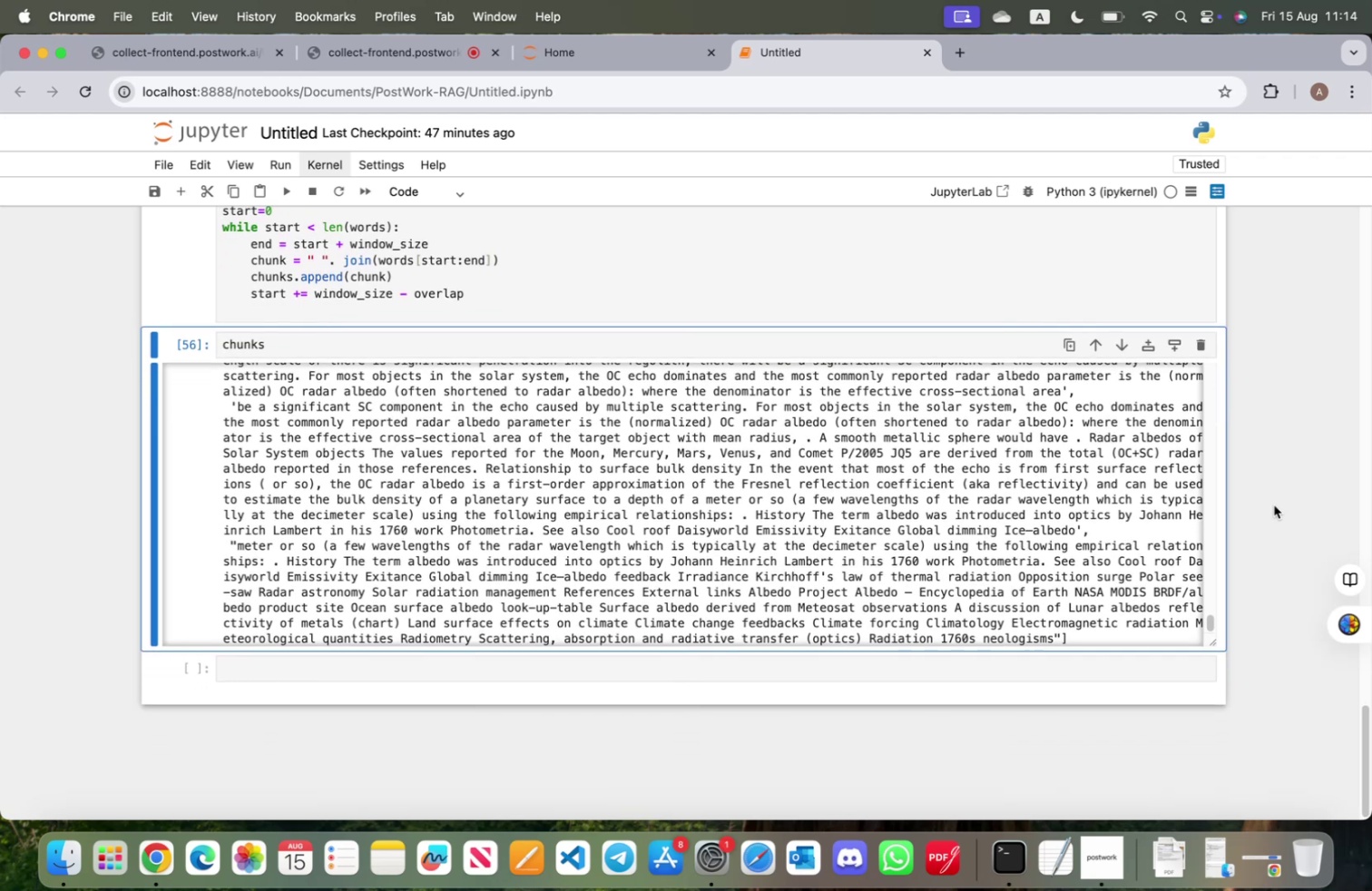 
scroll: coordinate [1274, 504], scroll_direction: up, amount: 4.0
 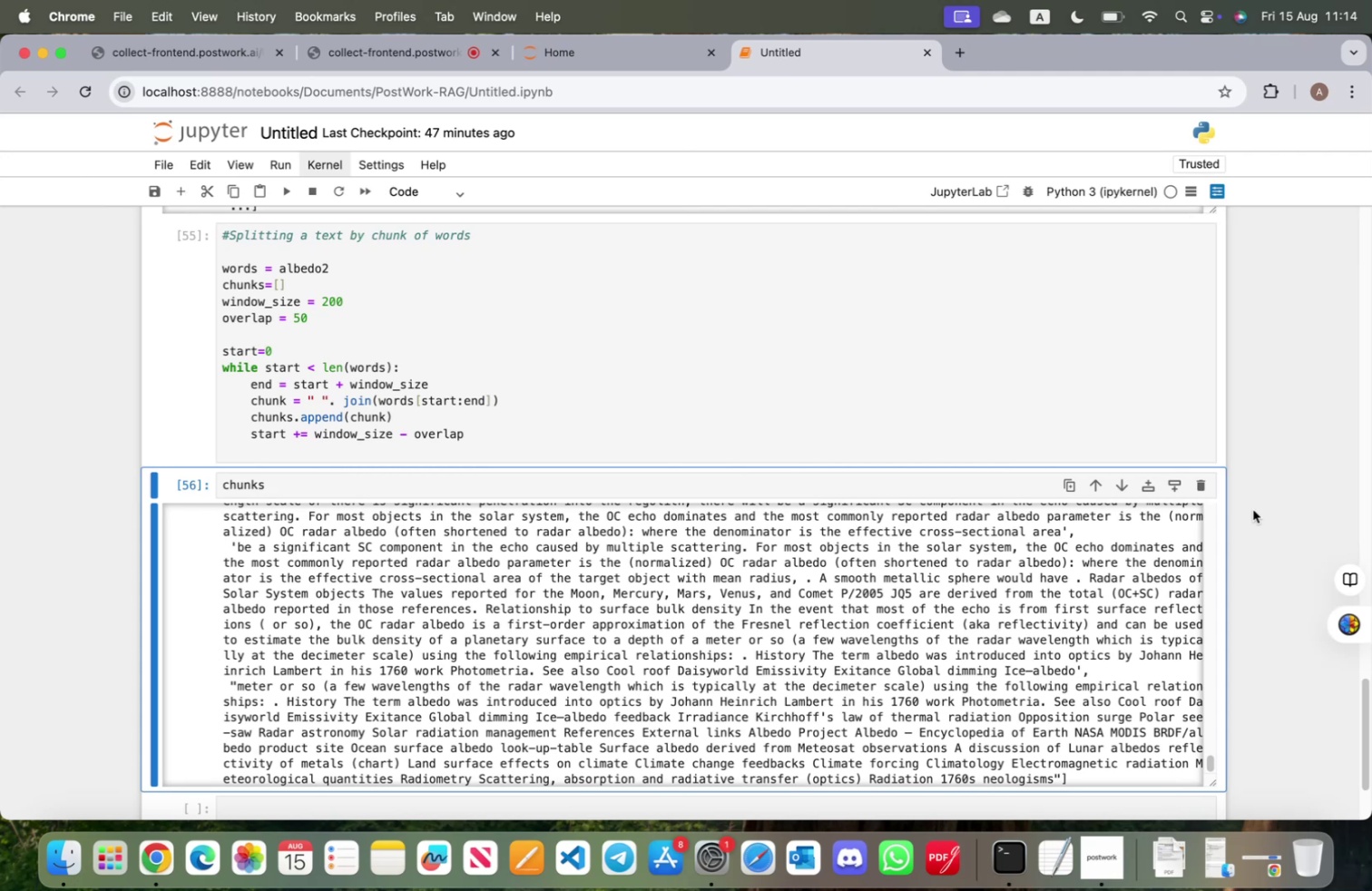 
wait(17.15)
 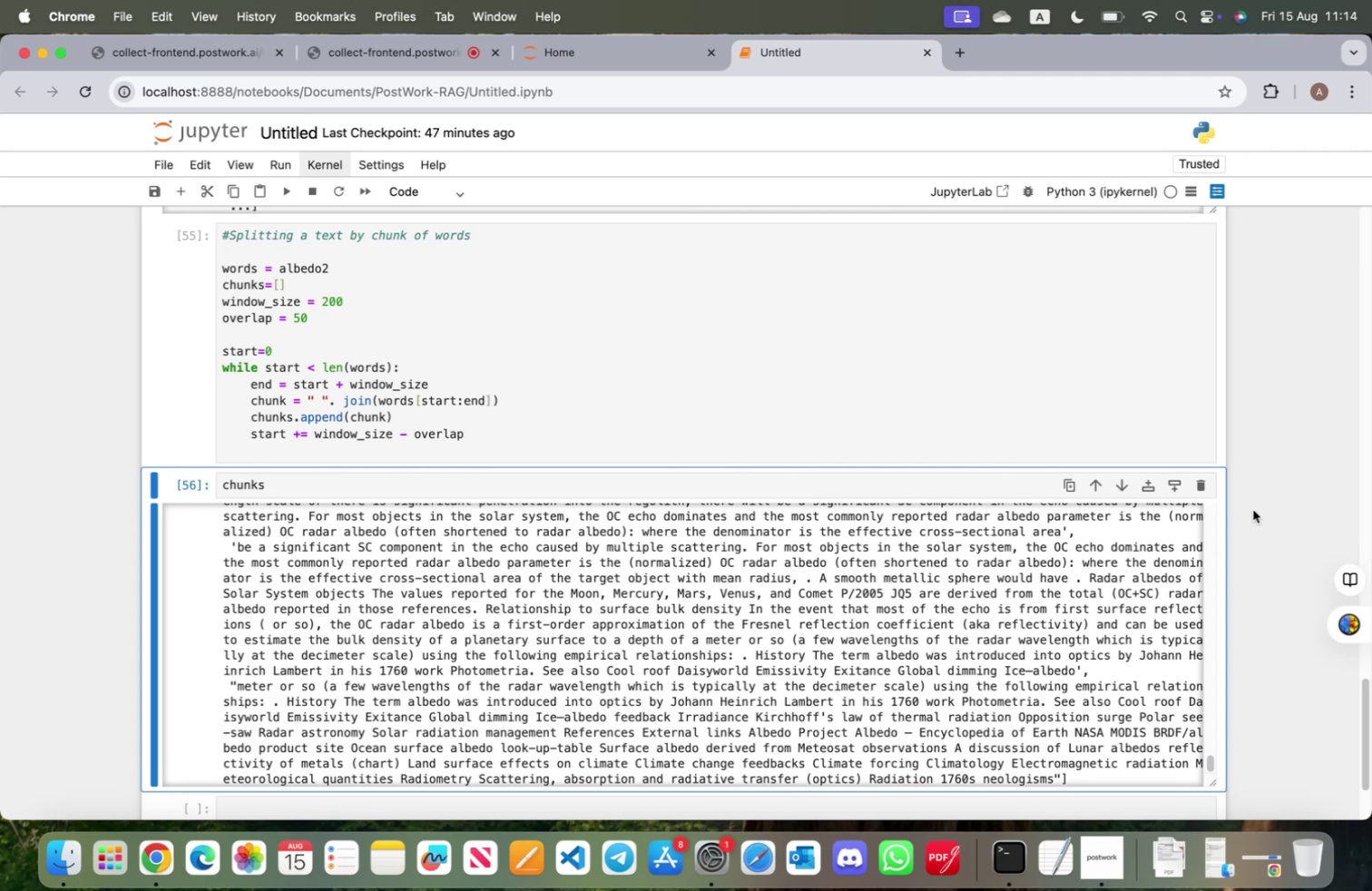 
scroll: coordinate [266, 455], scroll_direction: up, amount: 38.0
 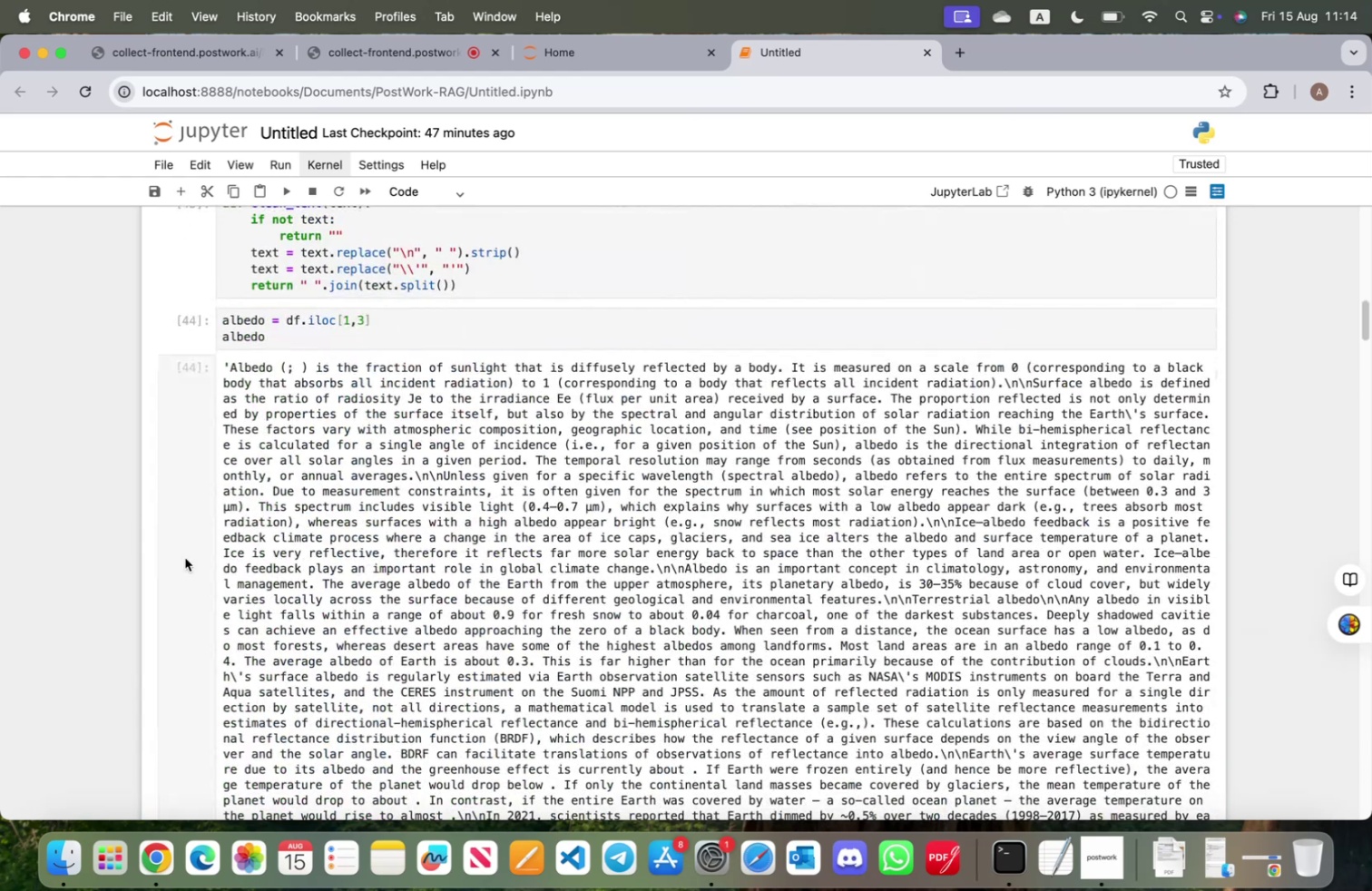 
left_click([177, 568])
 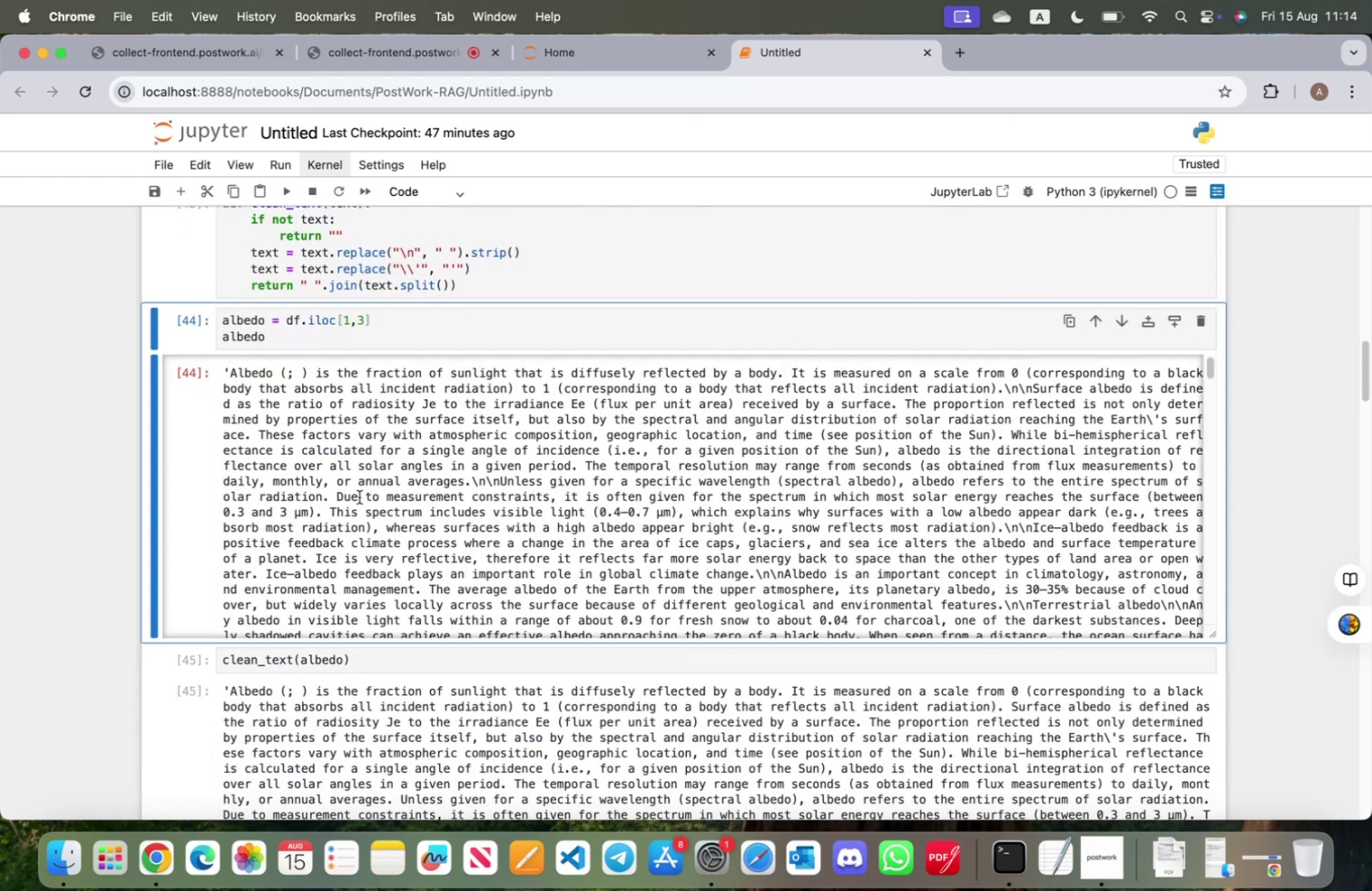 
scroll: coordinate [409, 469], scroll_direction: up, amount: 8.0
 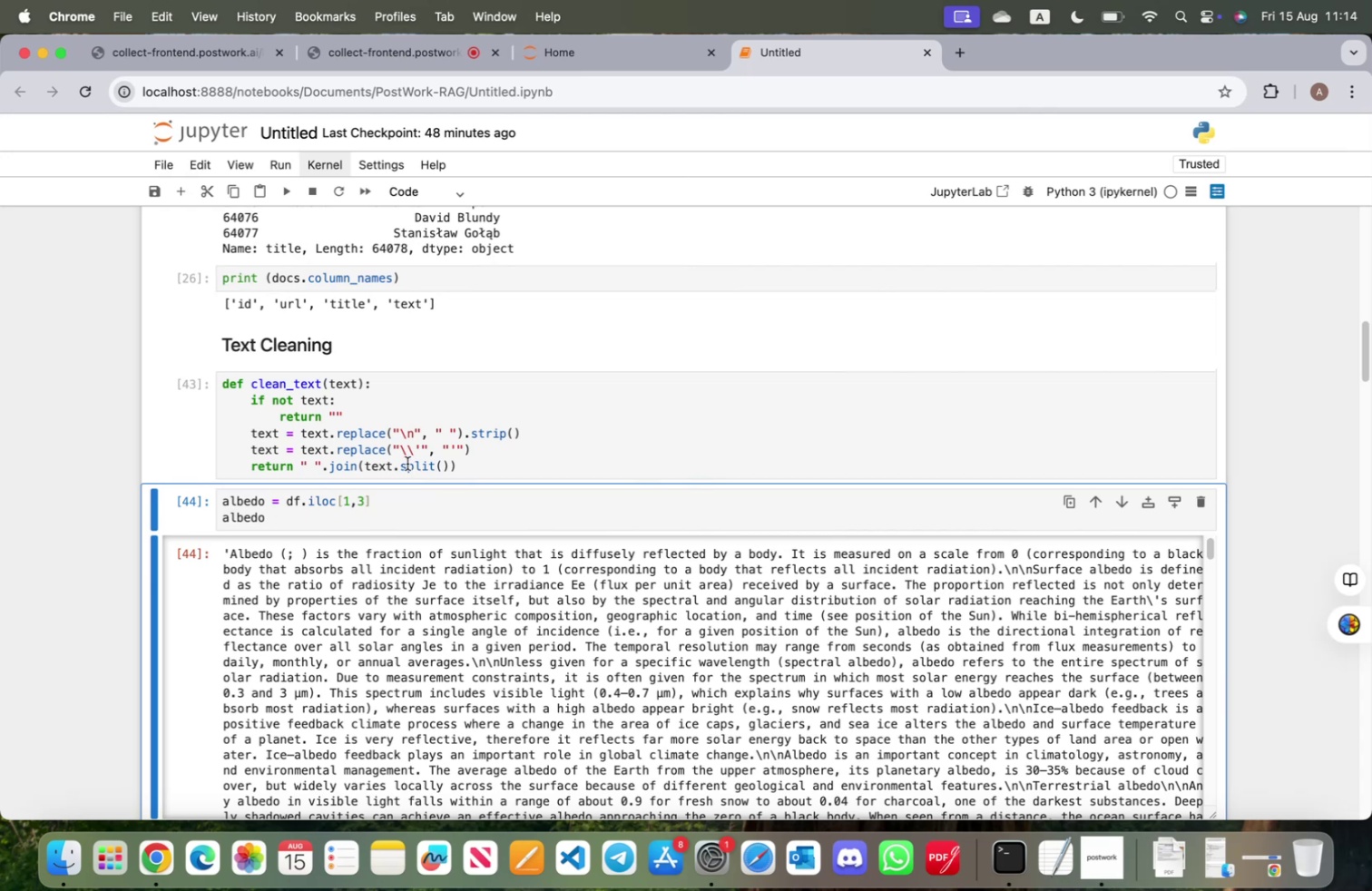 
wait(12.21)
 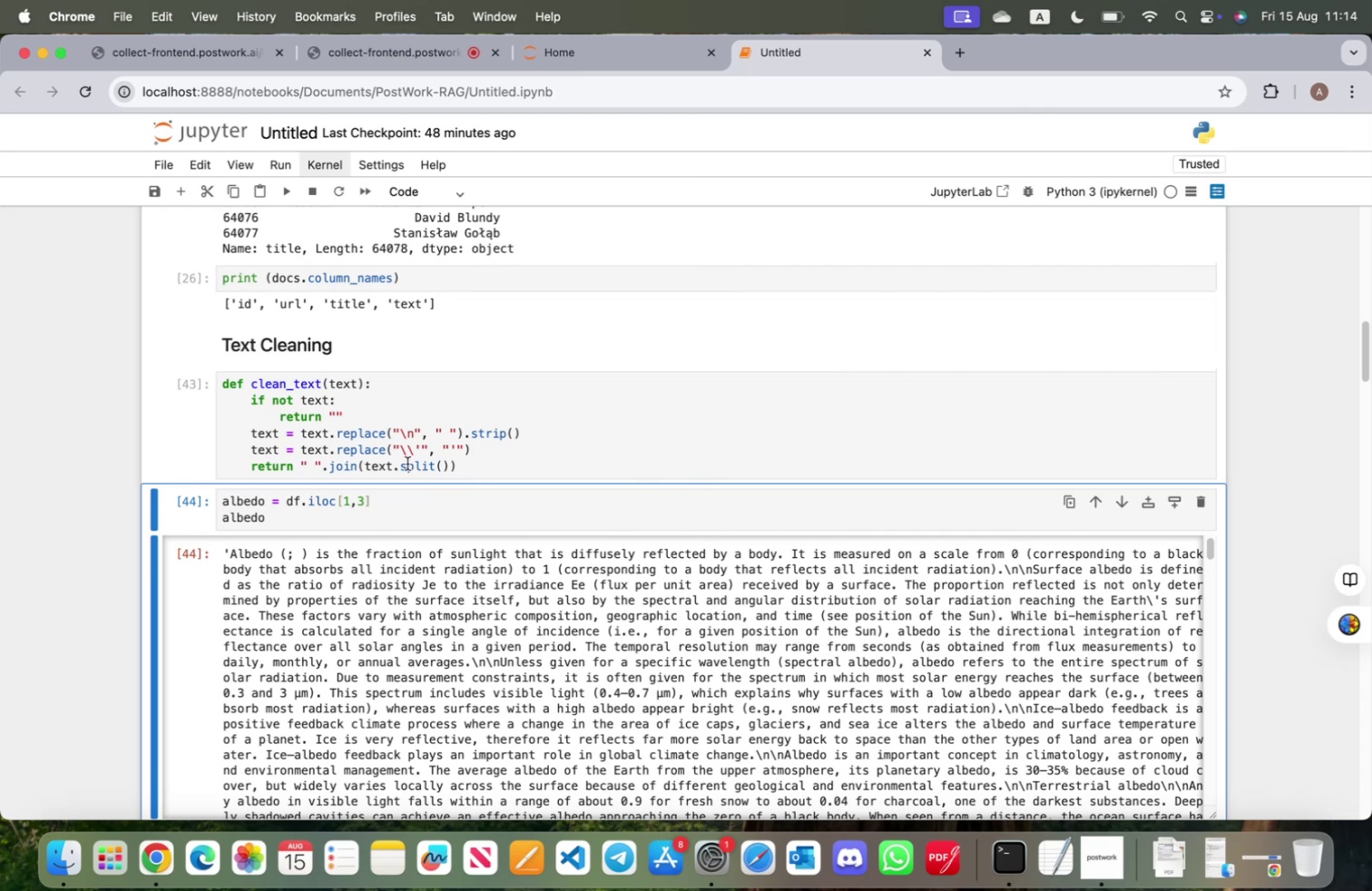 
left_click_drag(start_coordinate=[248, 446], to_coordinate=[540, 456])
 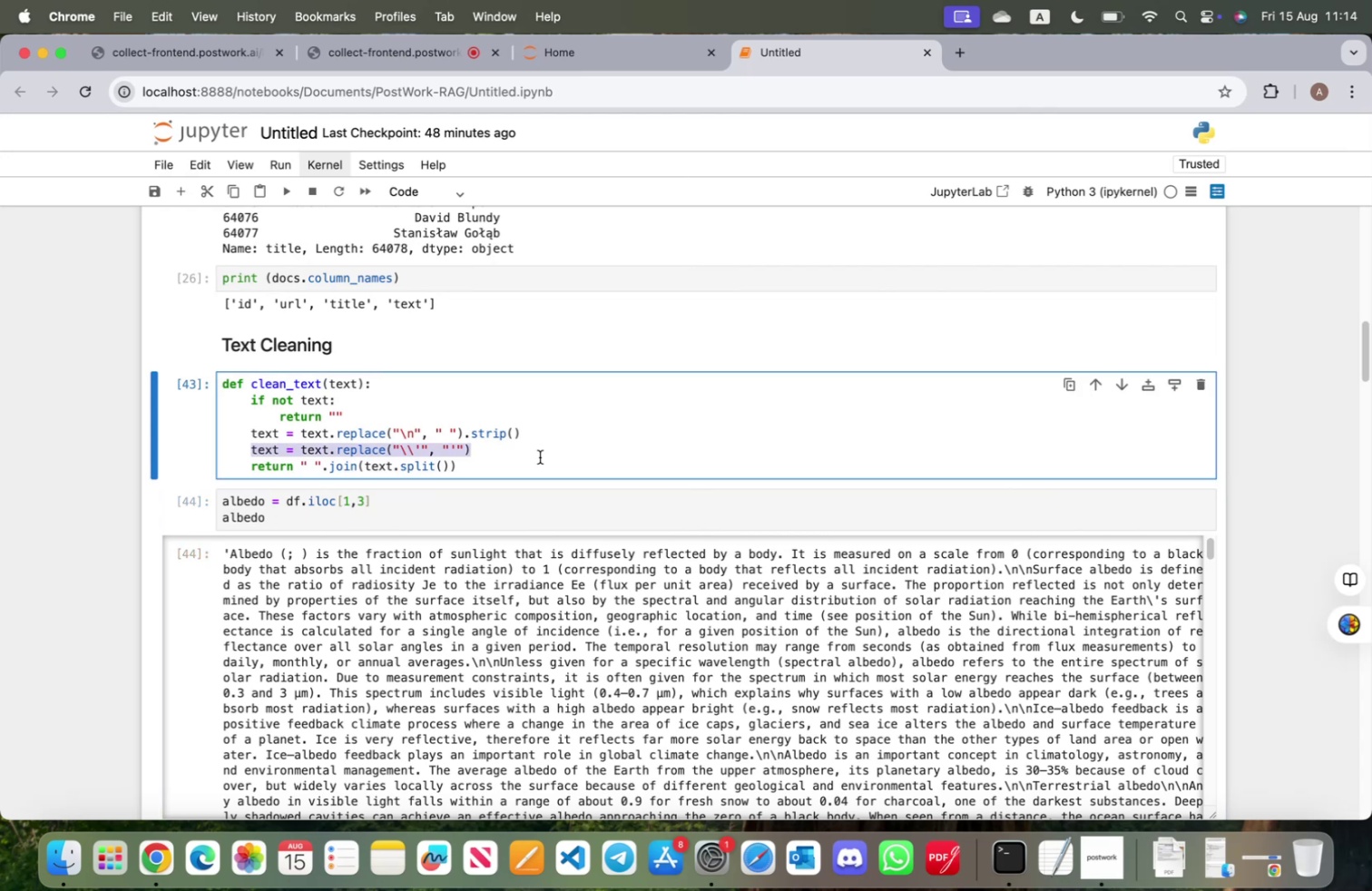 
key(Backspace)
 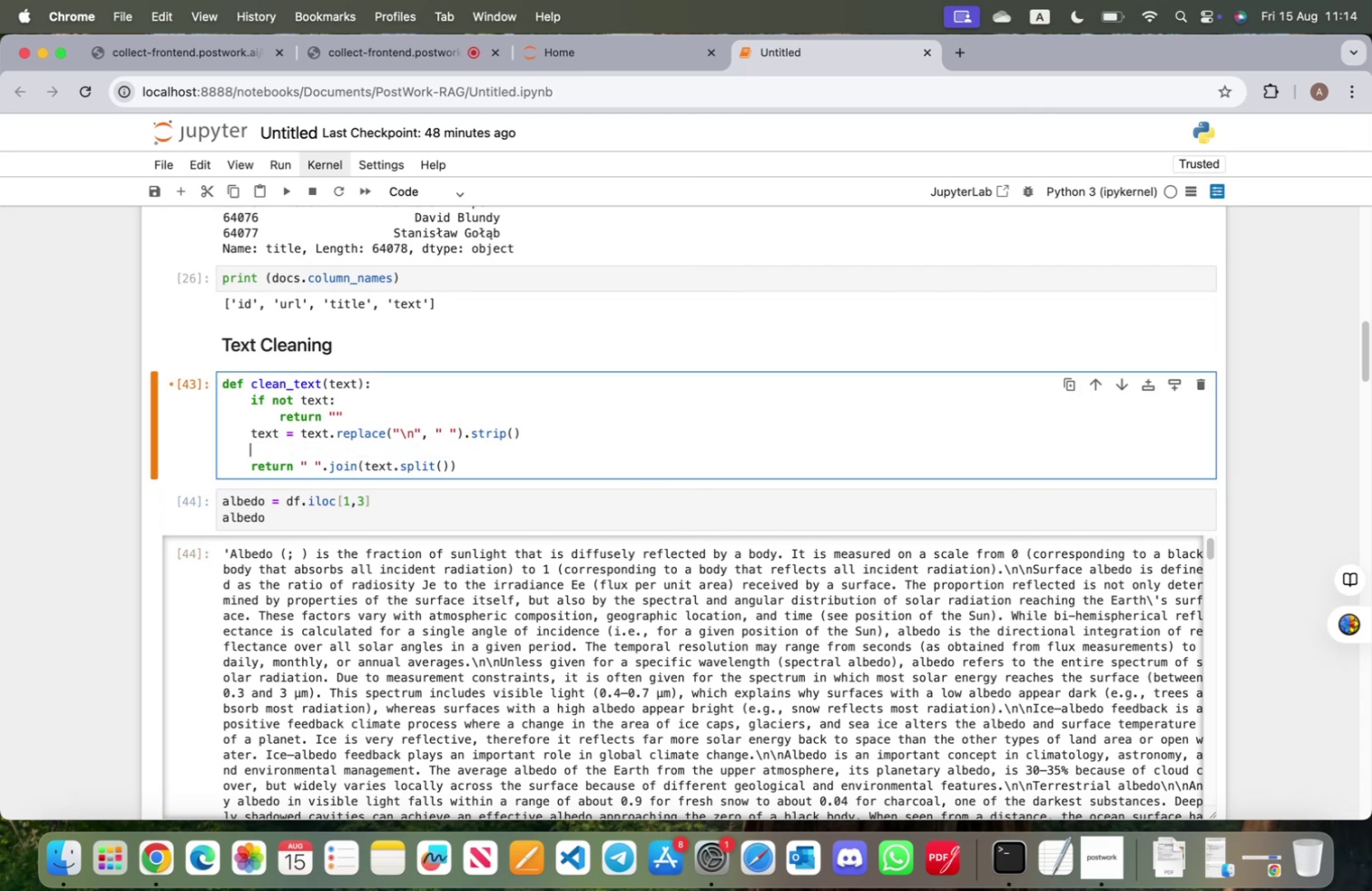 
key(Backspace)
 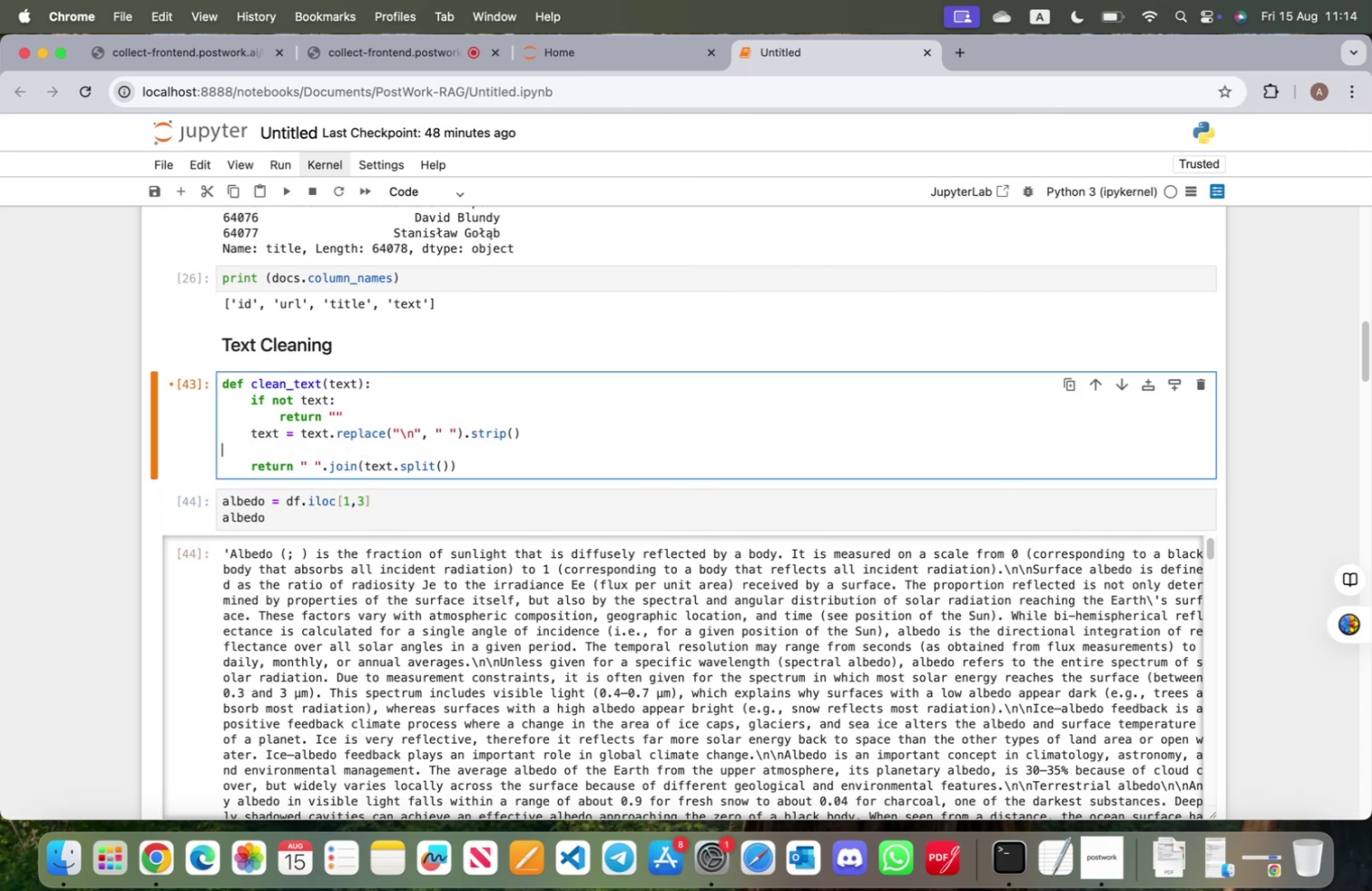 
key(Backspace)
 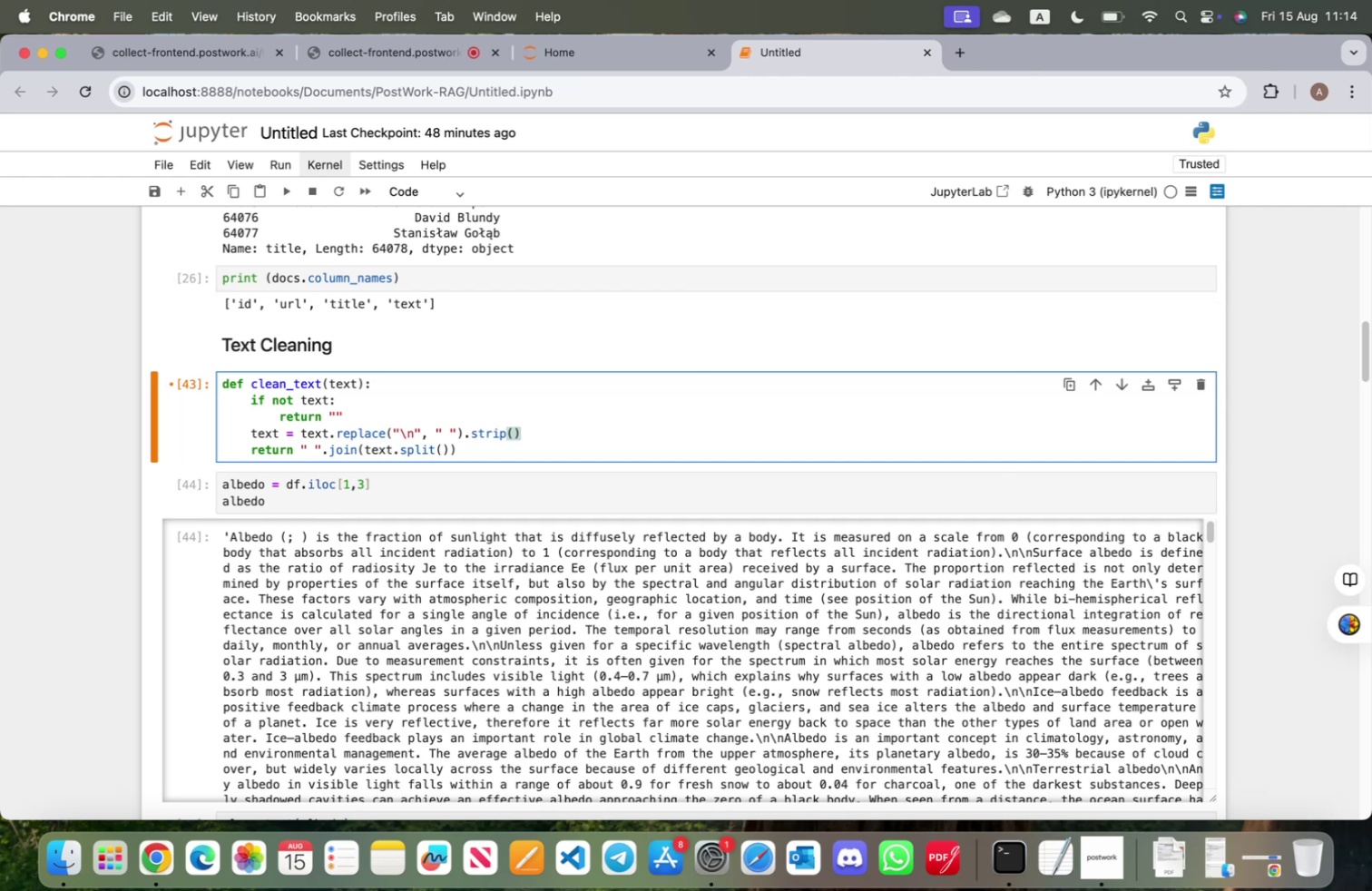 
key(Shift+ShiftRight)
 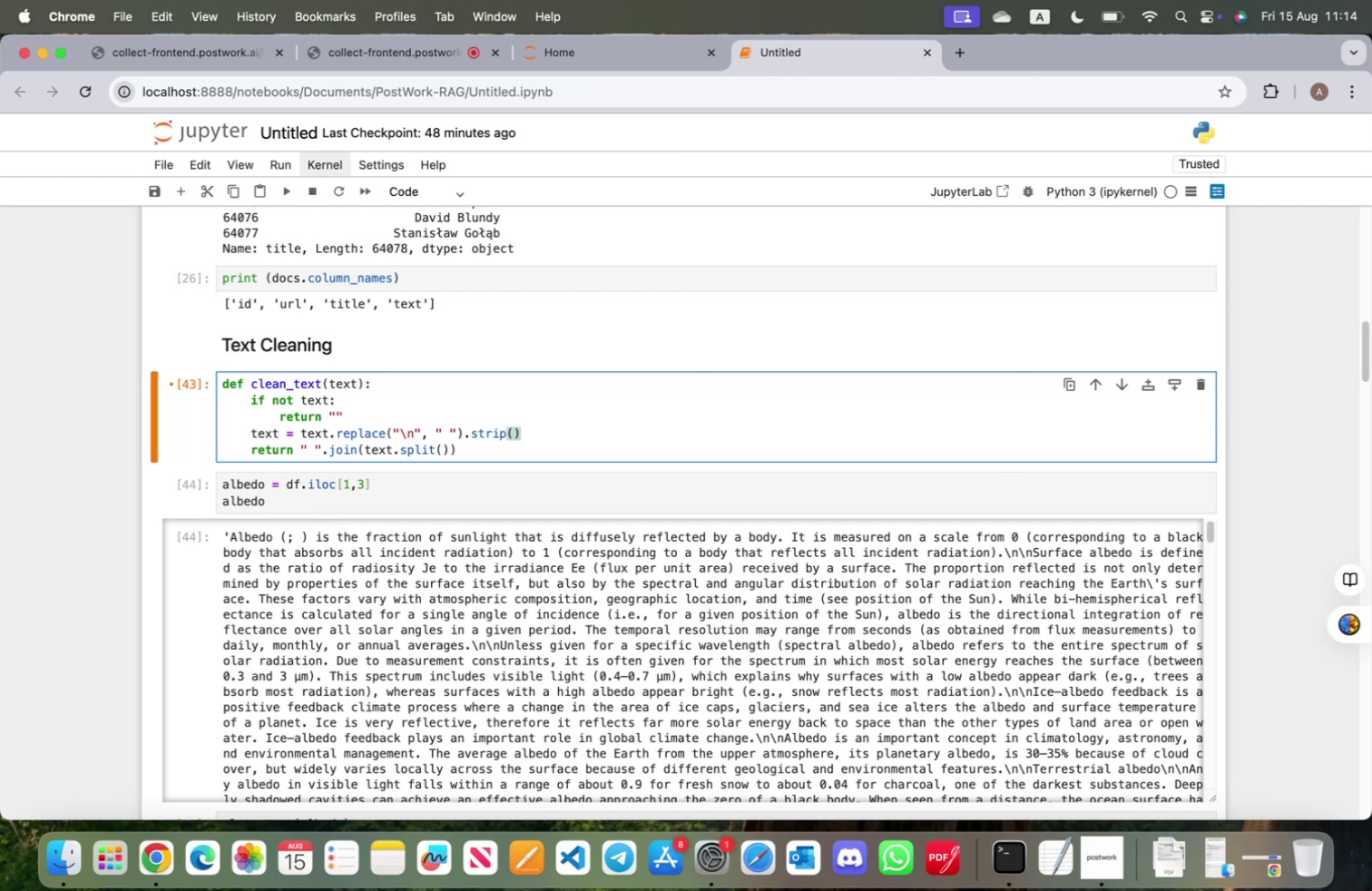 
key(Shift+Enter)
 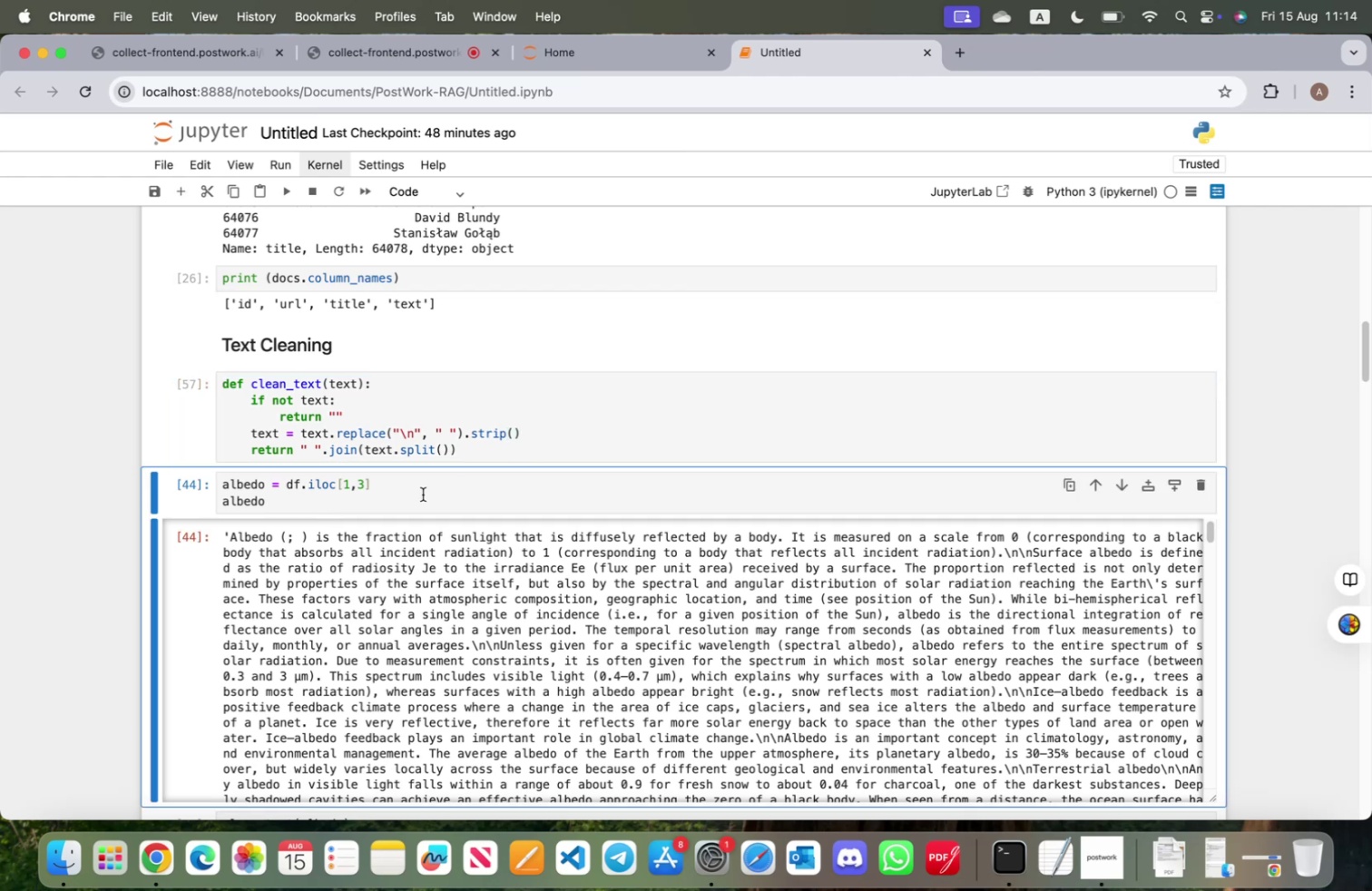 
scroll: coordinate [239, 512], scroll_direction: down, amount: 29.0
 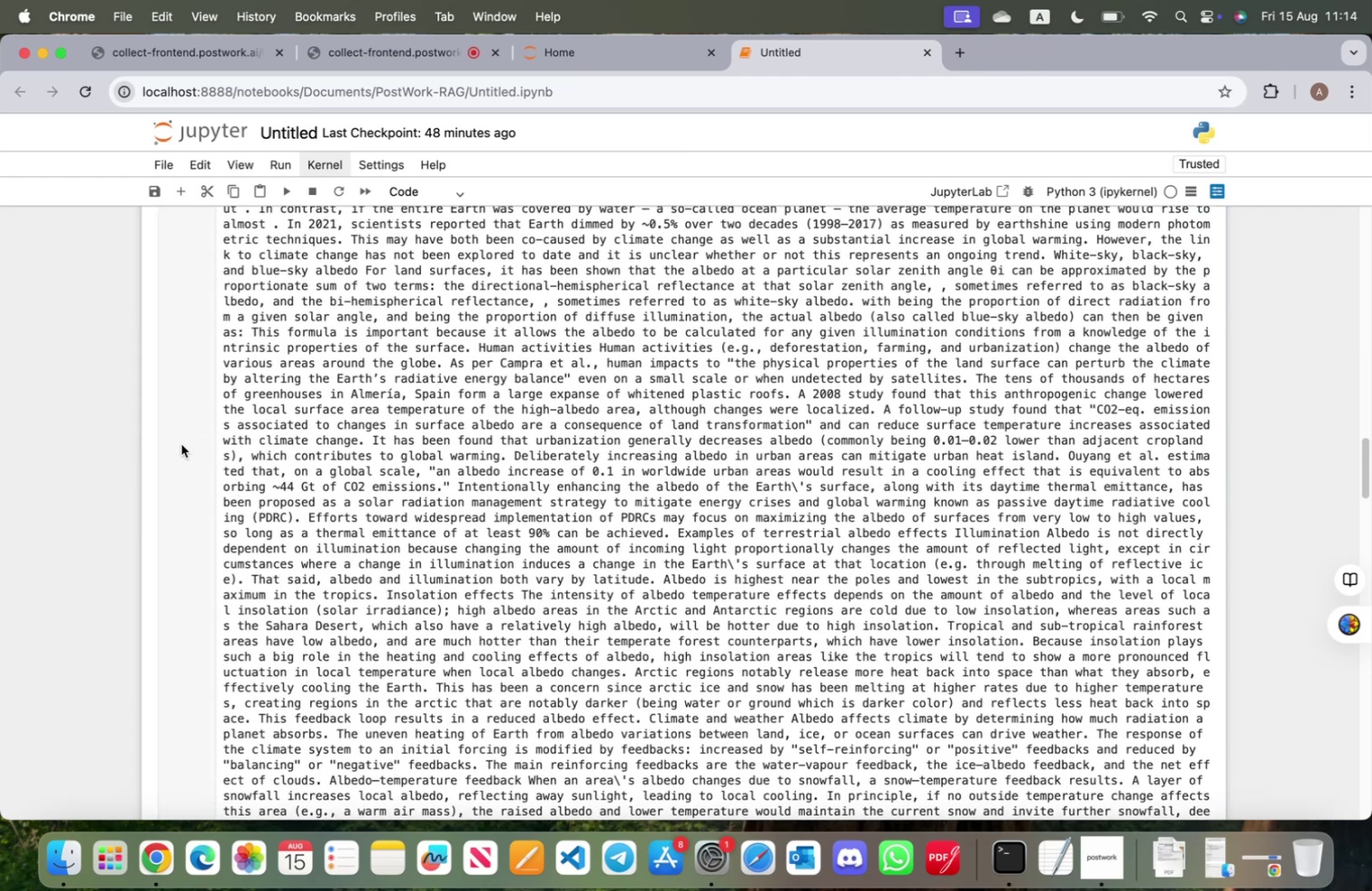 
left_click([181, 444])
 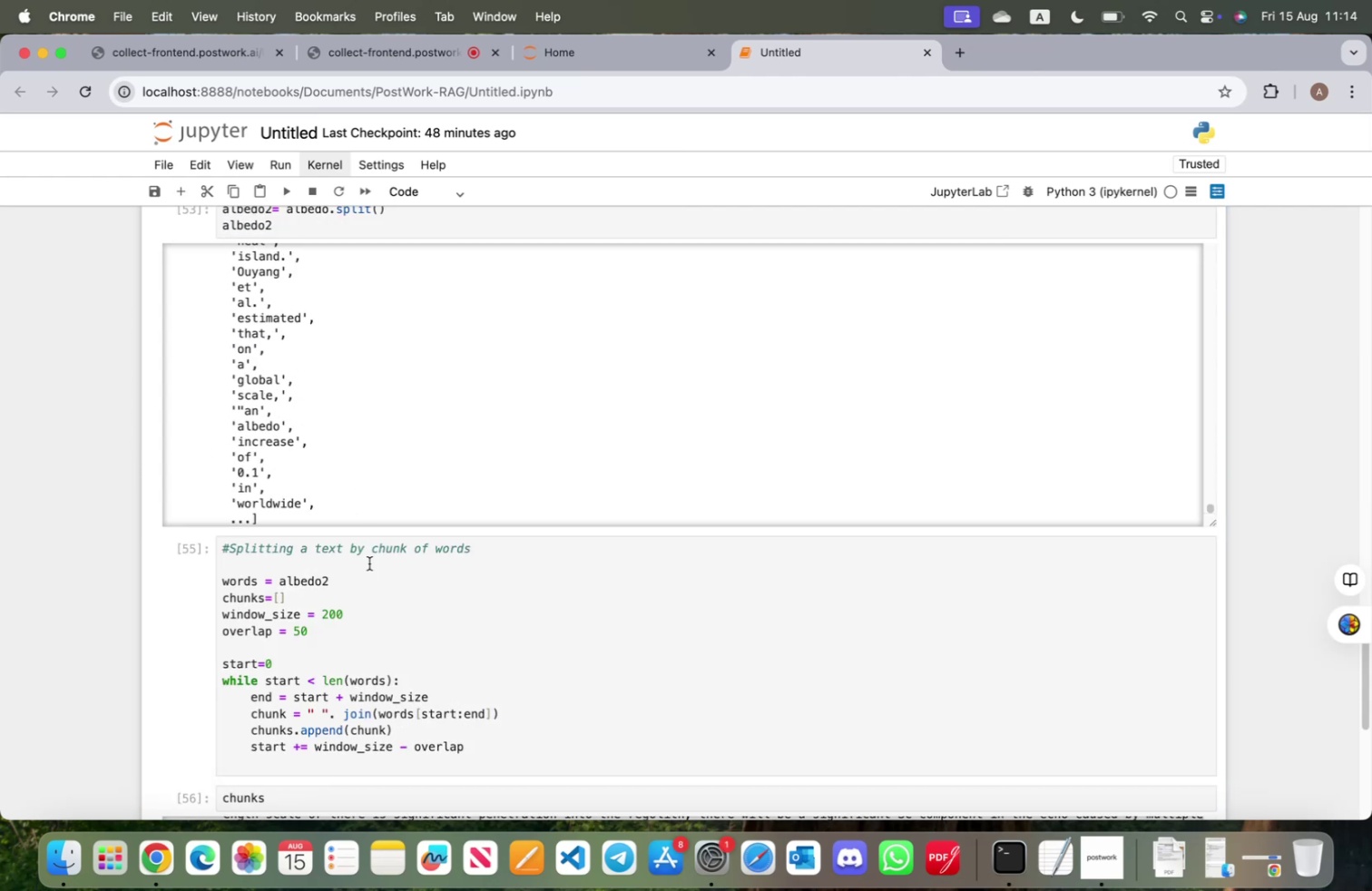 
scroll: coordinate [383, 612], scroll_direction: down, amount: 5.0
 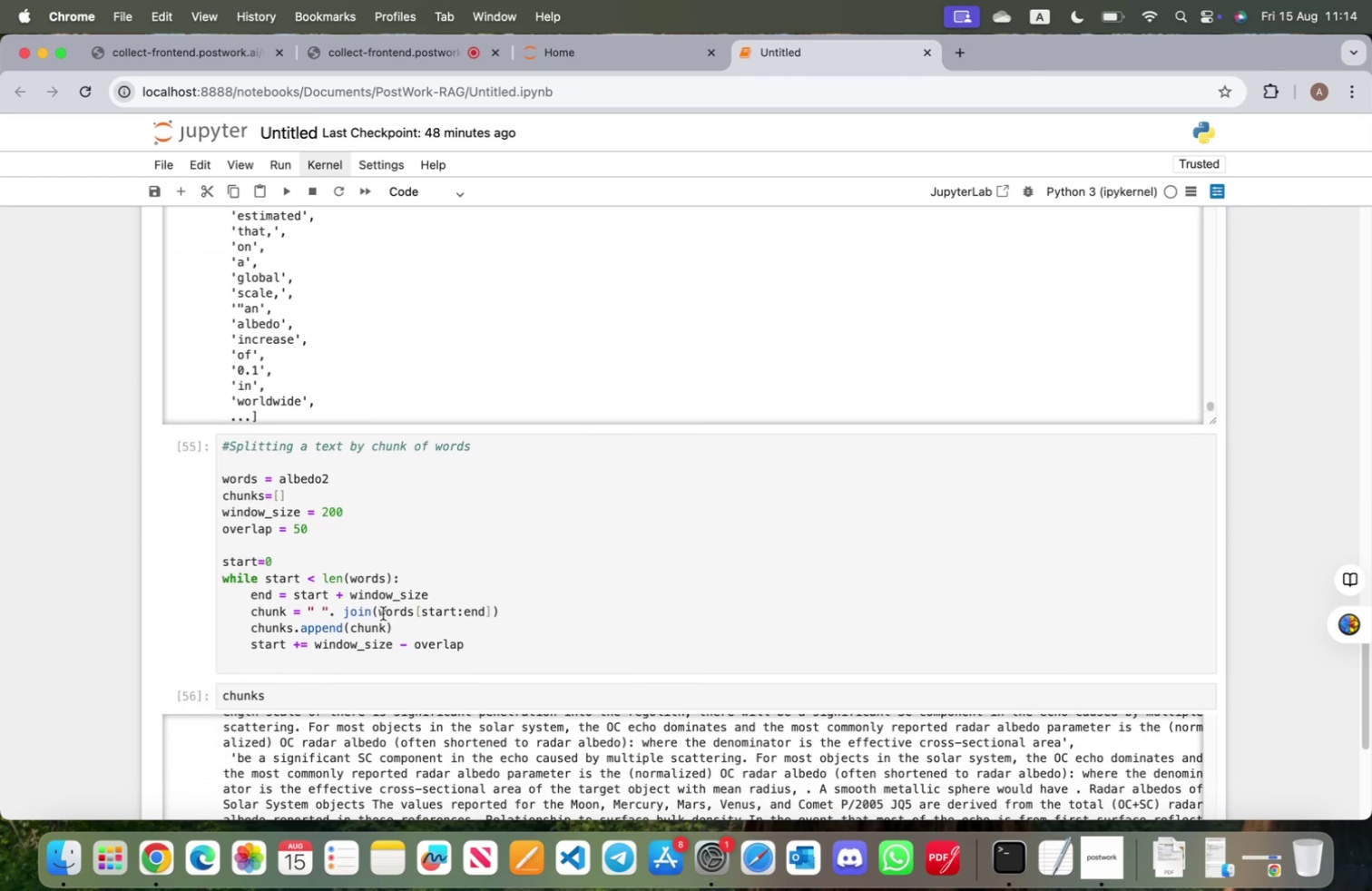 
scroll: coordinate [381, 609], scroll_direction: up, amount: 15.0
 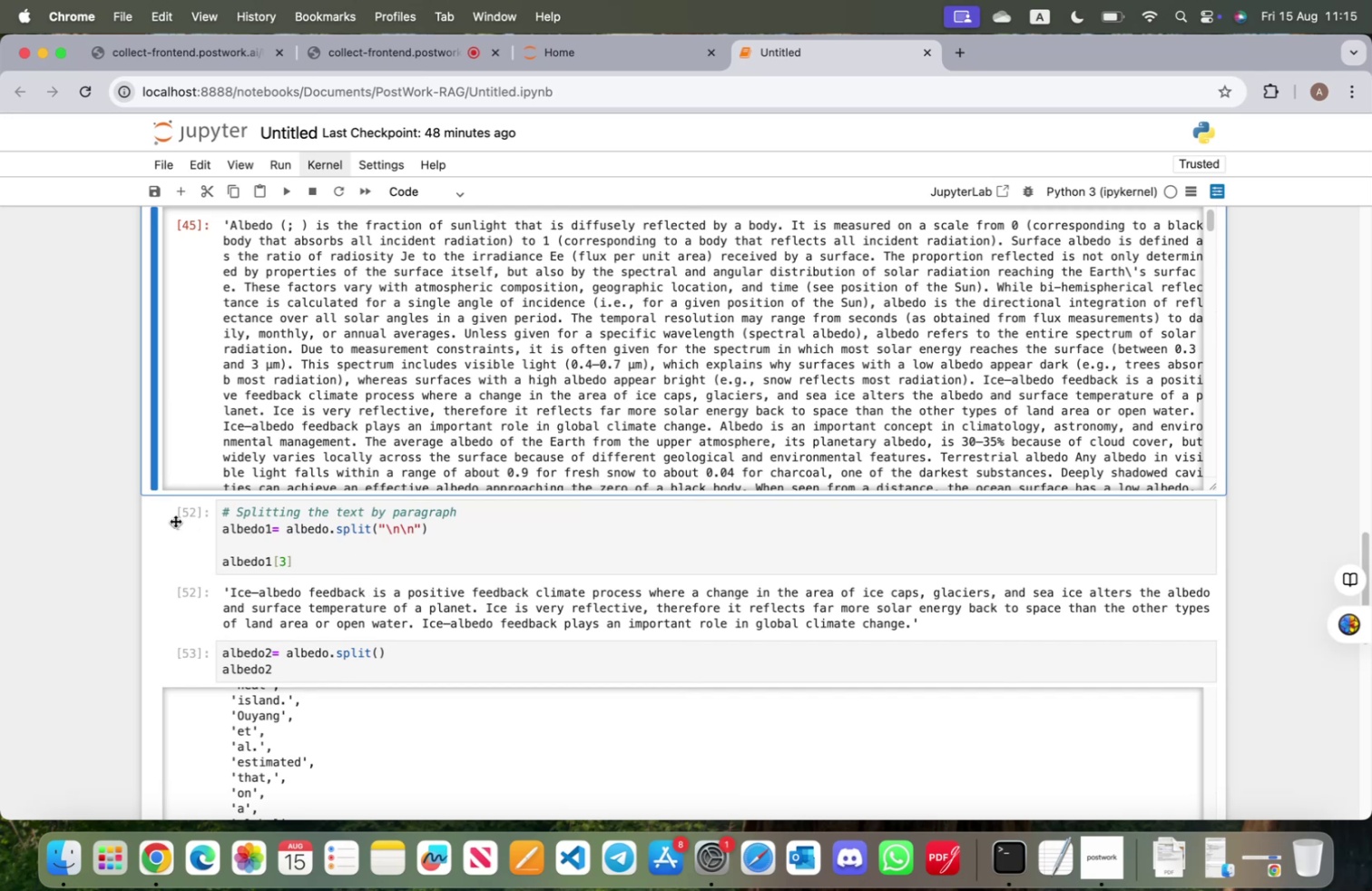 
left_click([224, 529])
 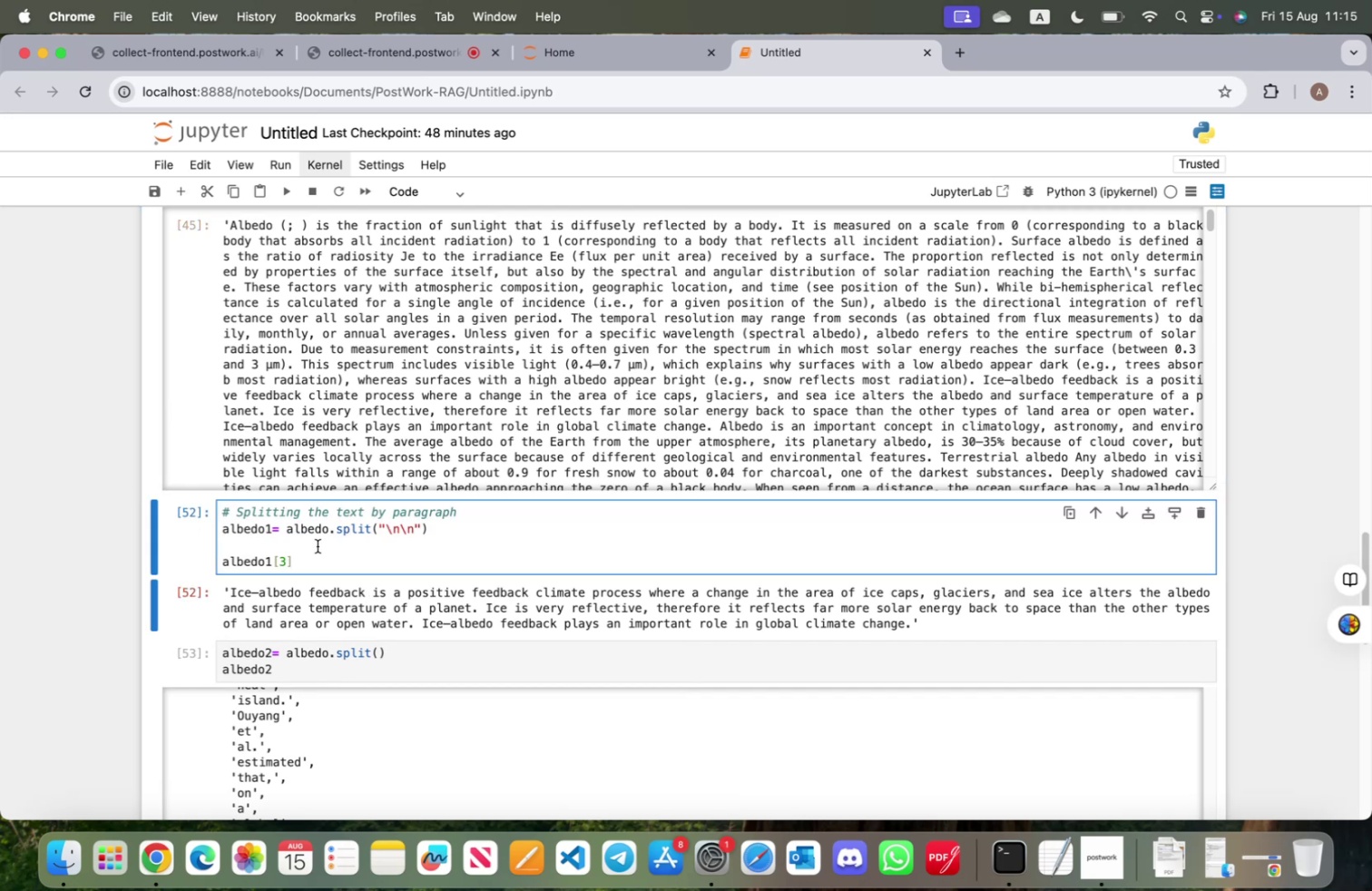 
key(Enter)
 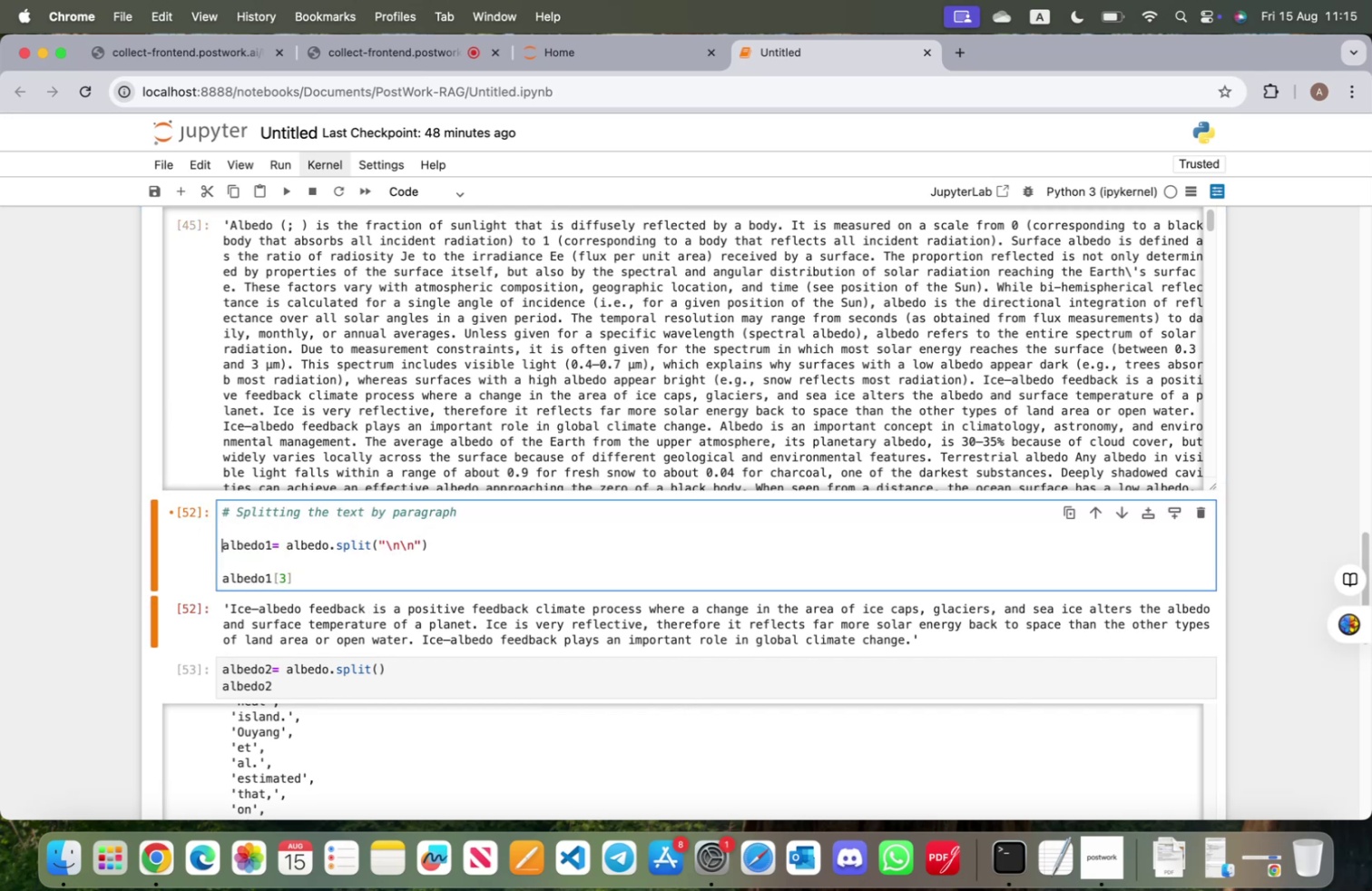 
key(ArrowUp)
 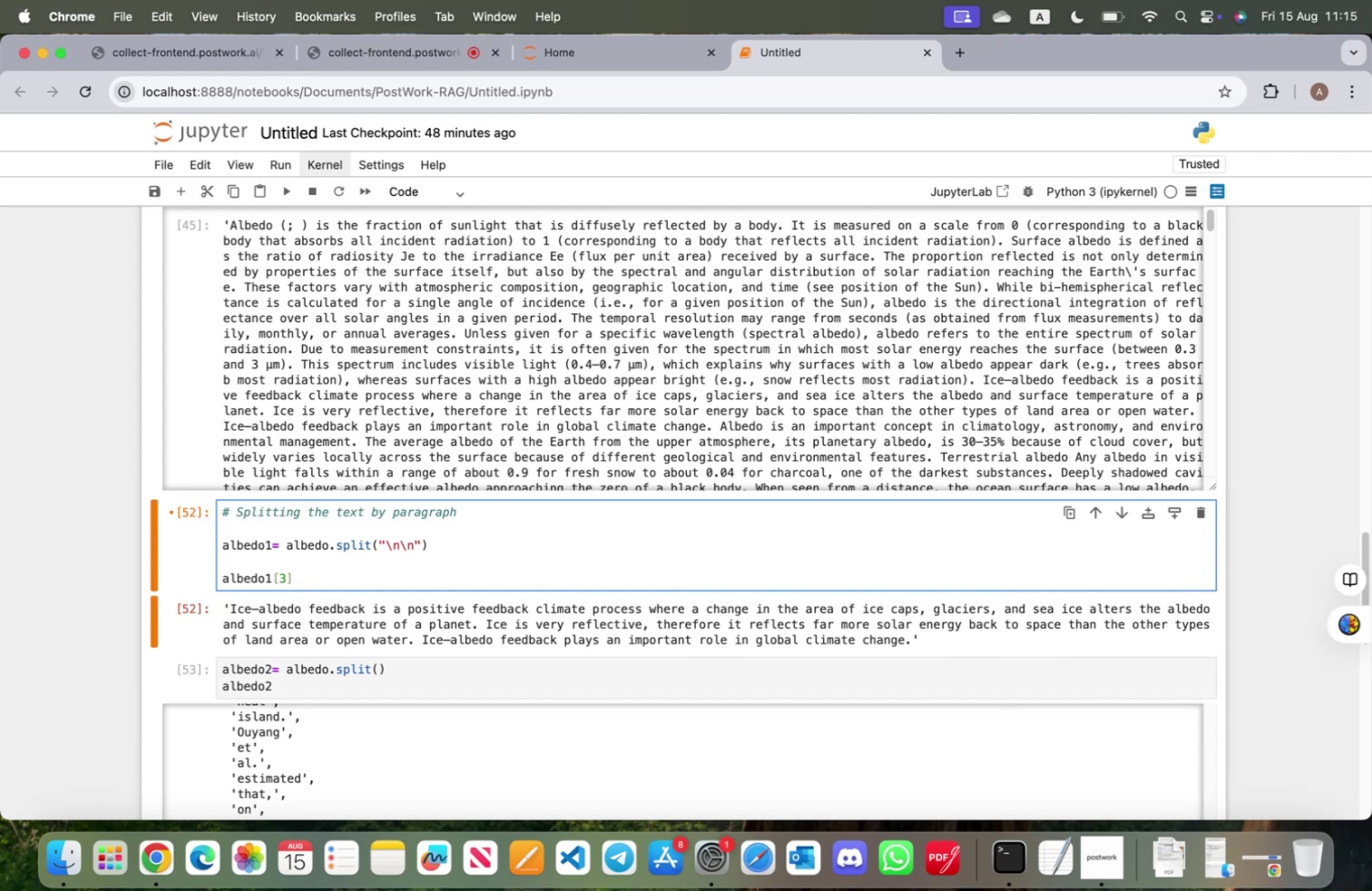 
wait(7.87)
 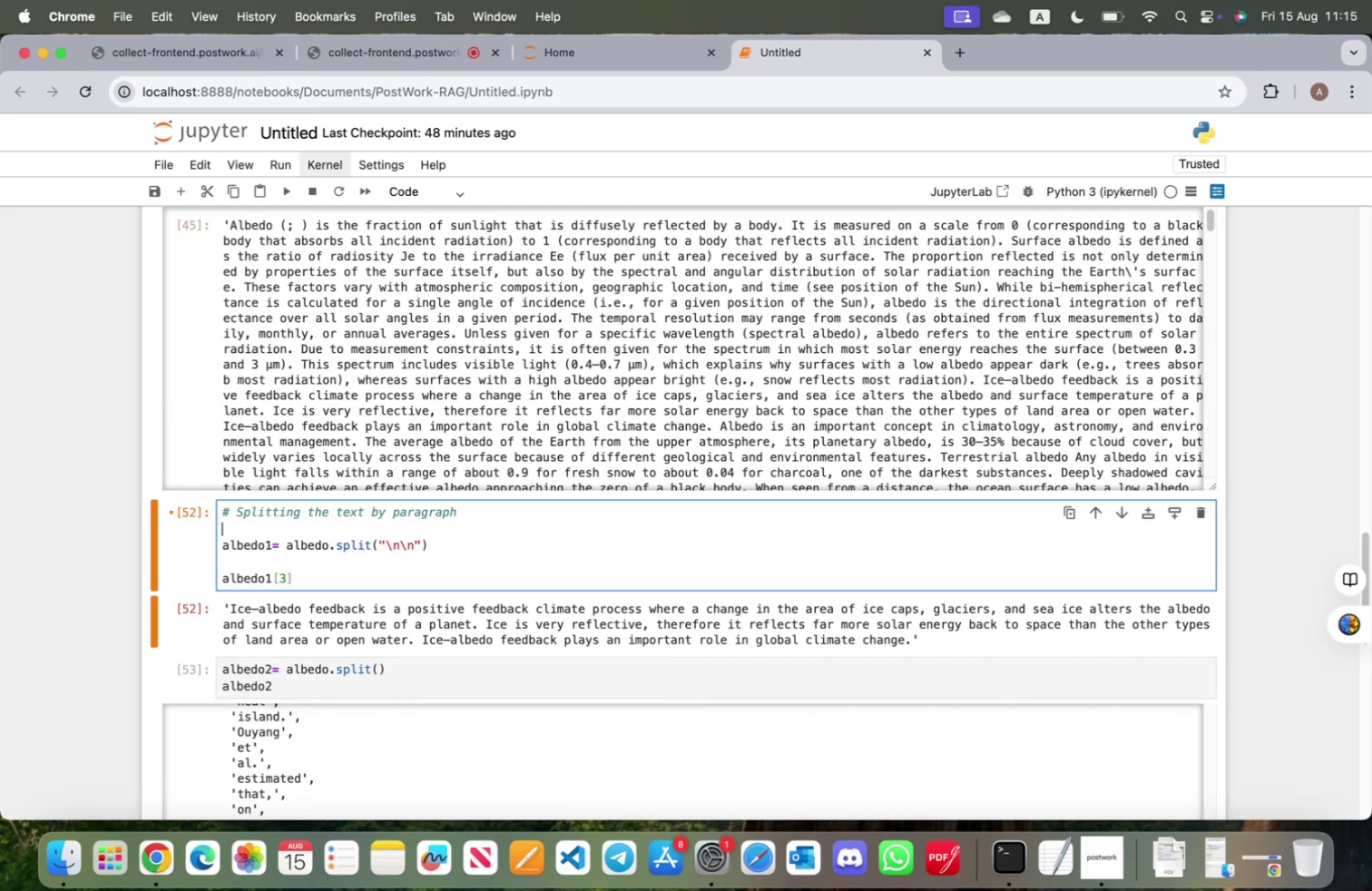 
left_click([166, 547])
 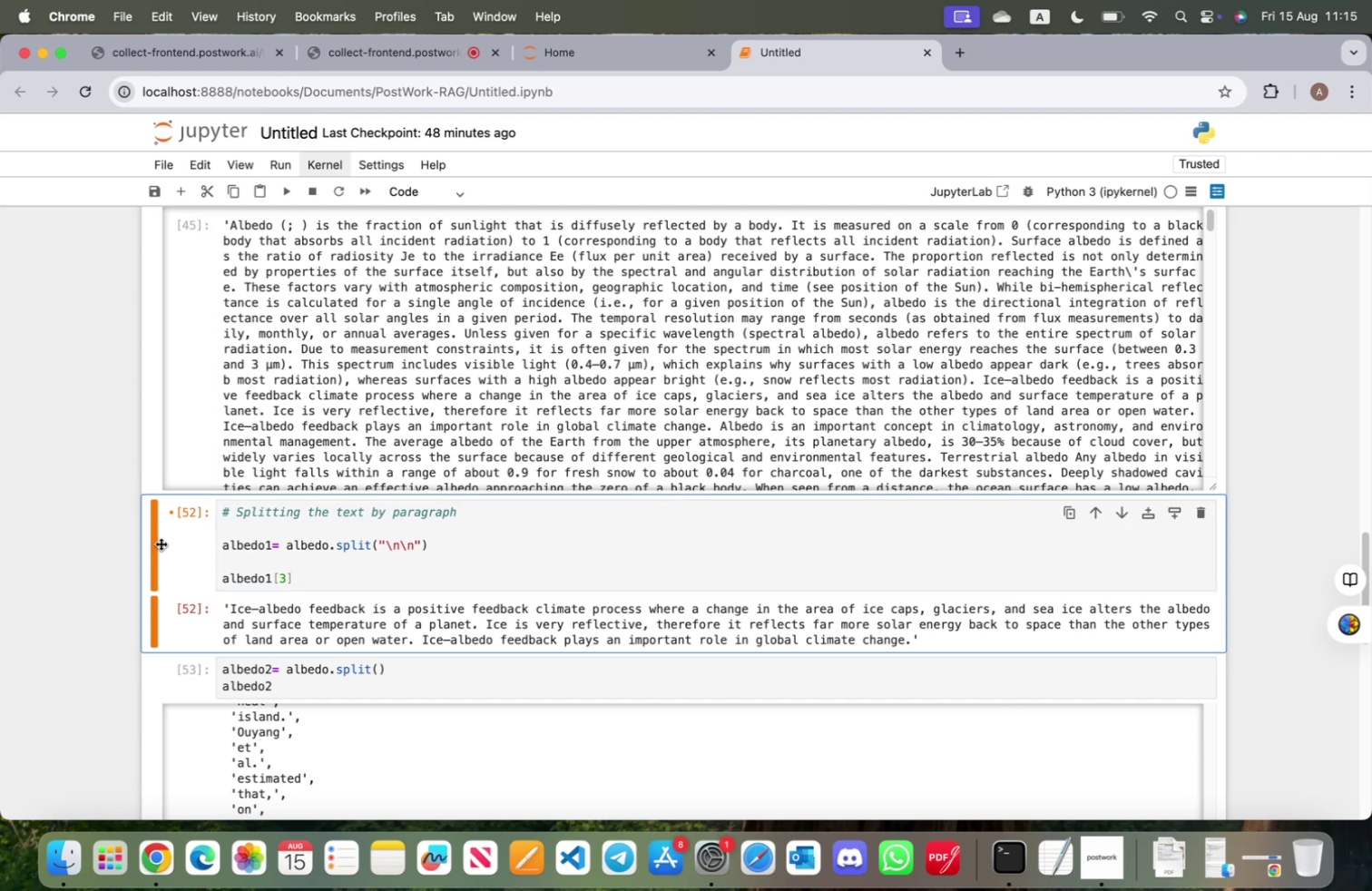 
key(A)
 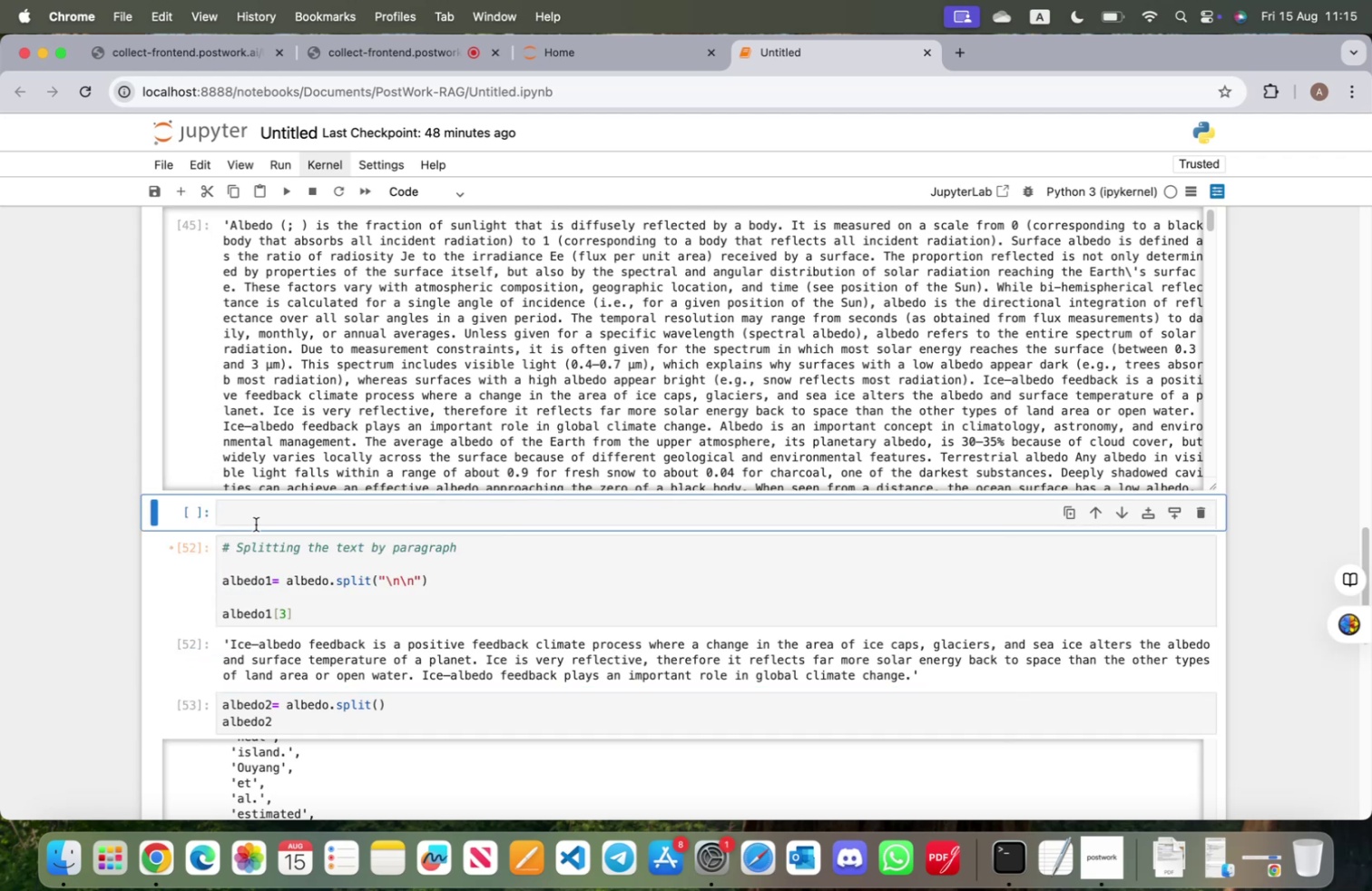 
left_click([256, 516])
 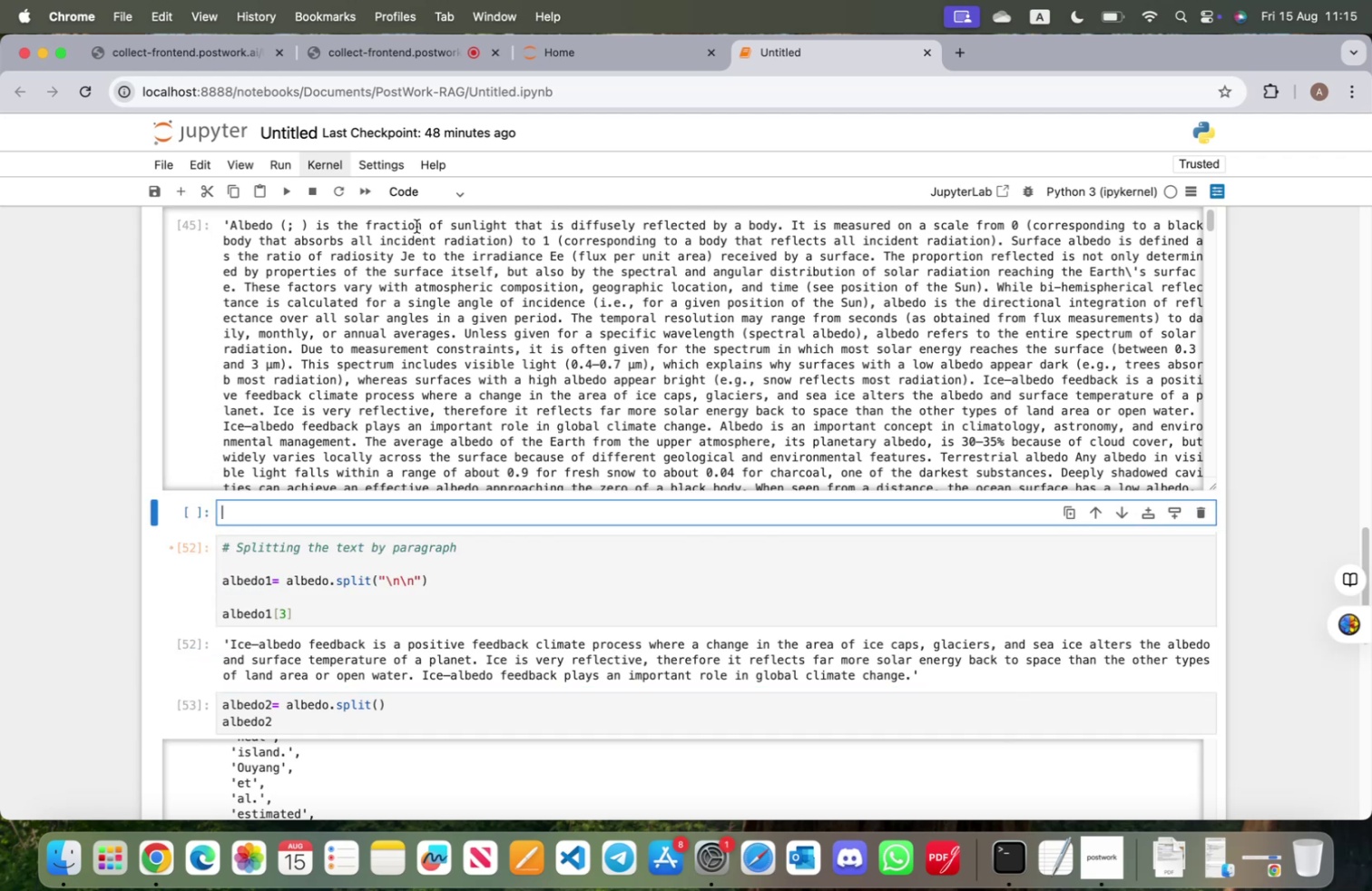 
left_click([415, 188])
 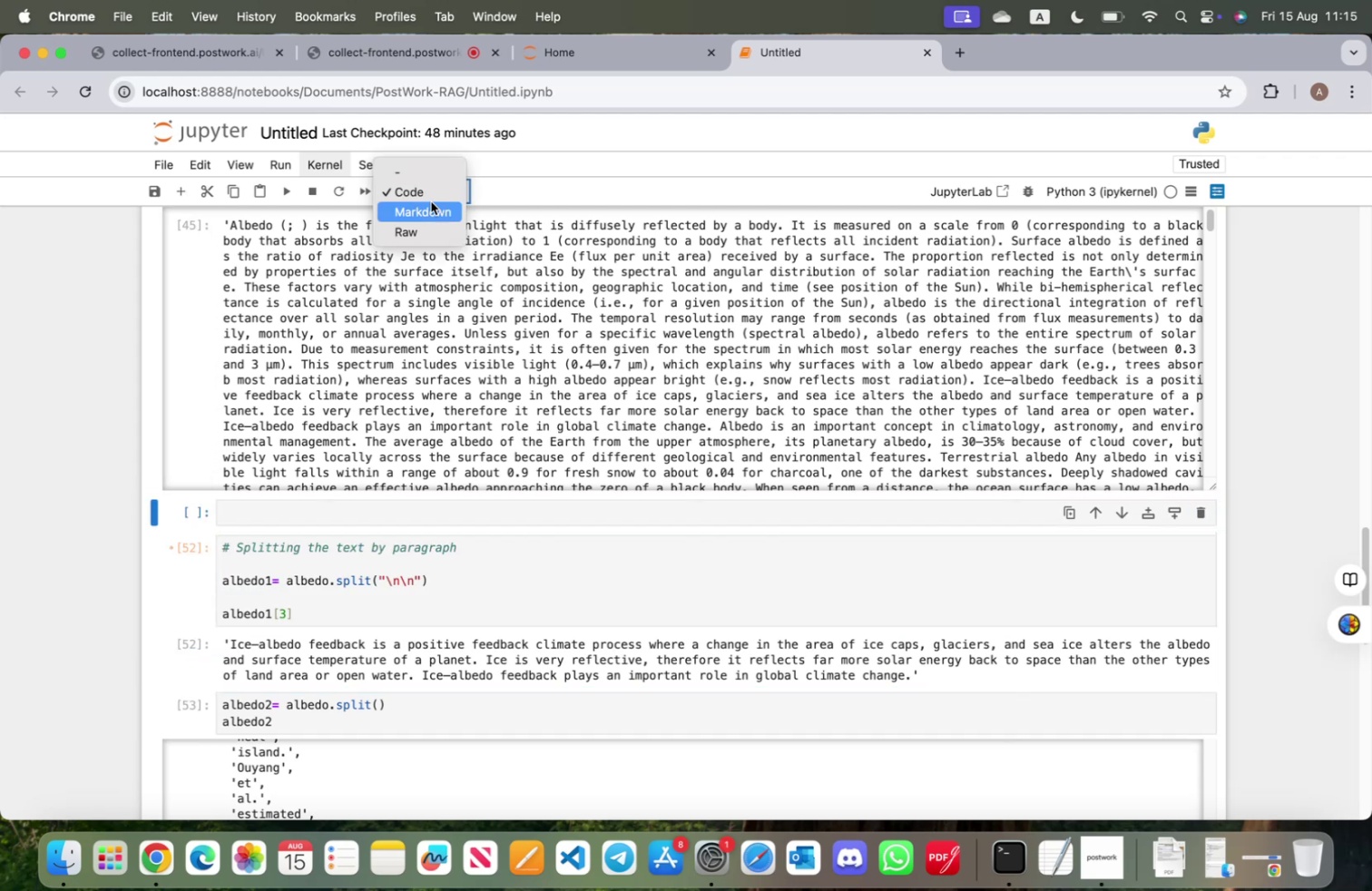 
left_click([432, 208])
 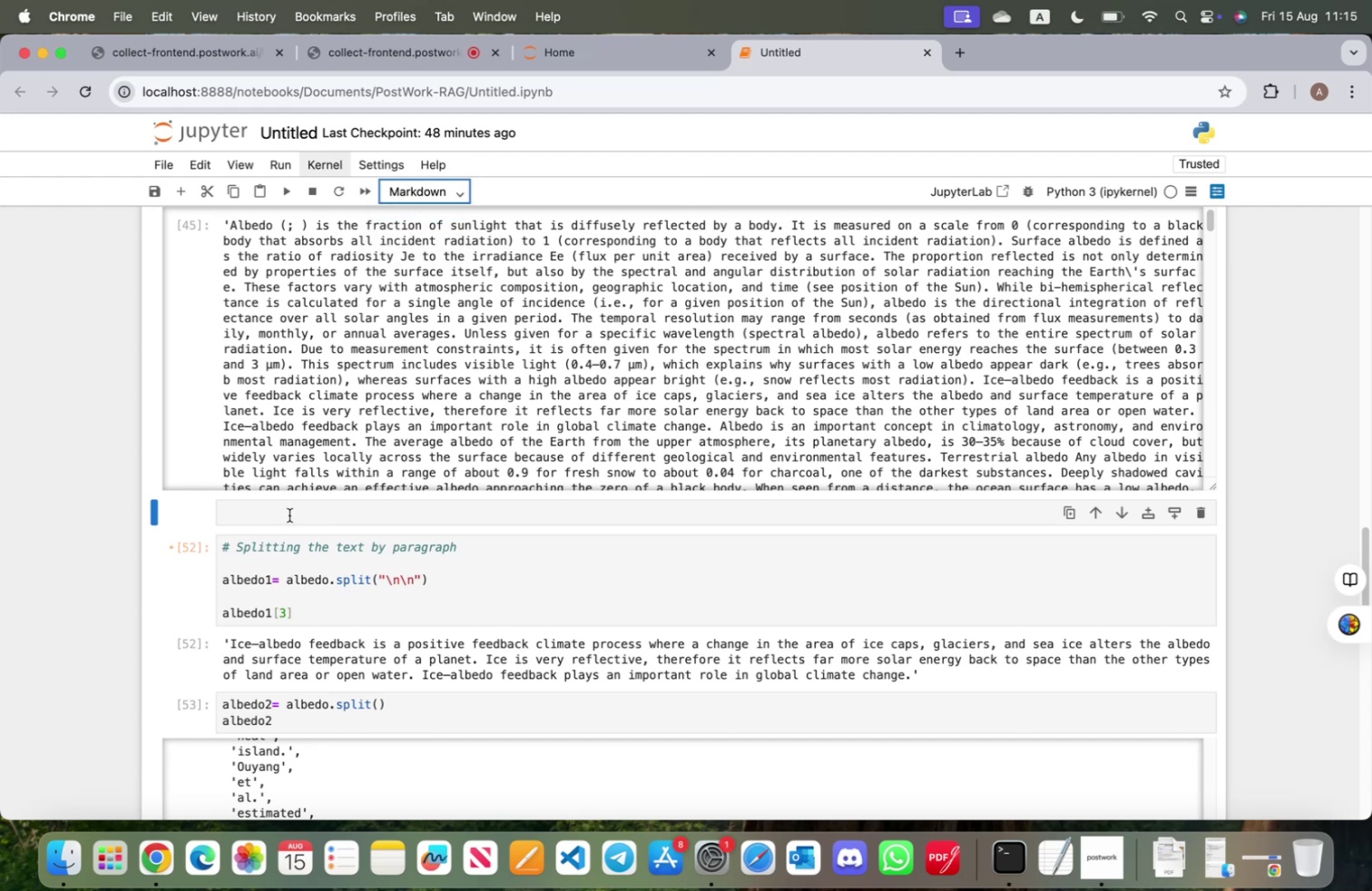 
left_click([289, 517])
 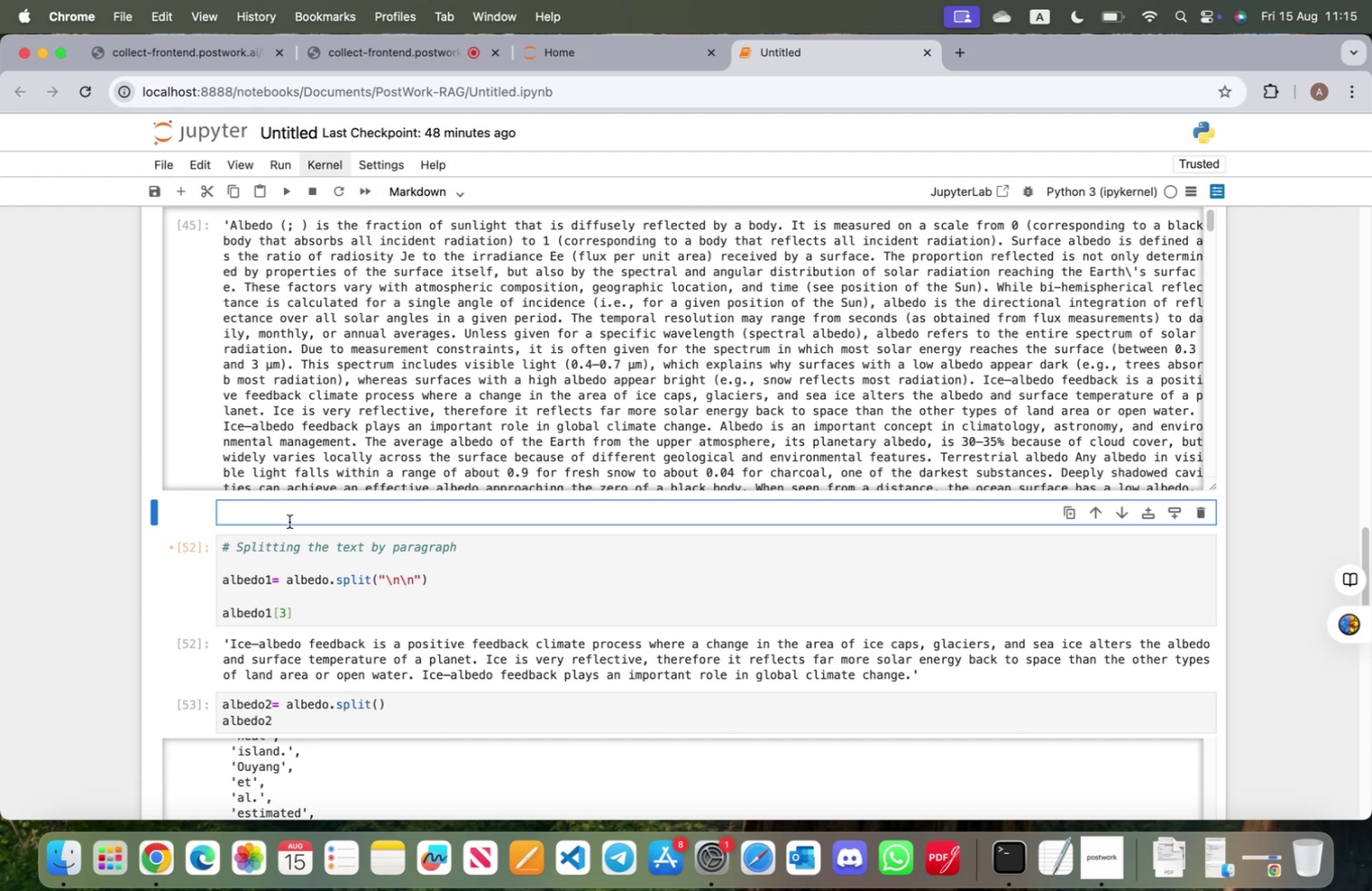 
hold_key(key=OptionLeft, duration=0.94)
 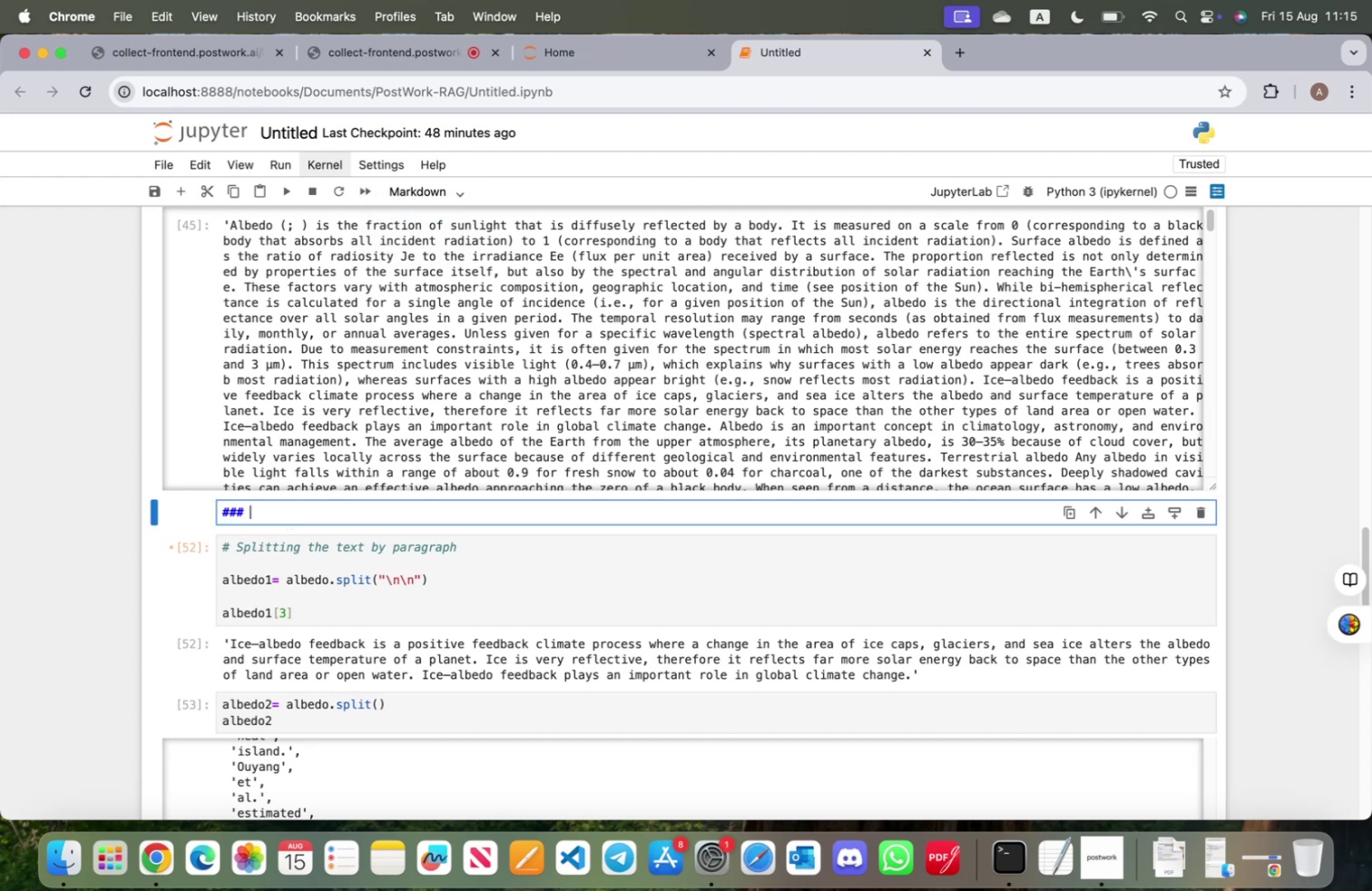 
type(333 Chunking teh te)
key(Backspace)
key(Backspace)
key(Backspace)
key(Backspace)
key(Backspace)
type(he text)
 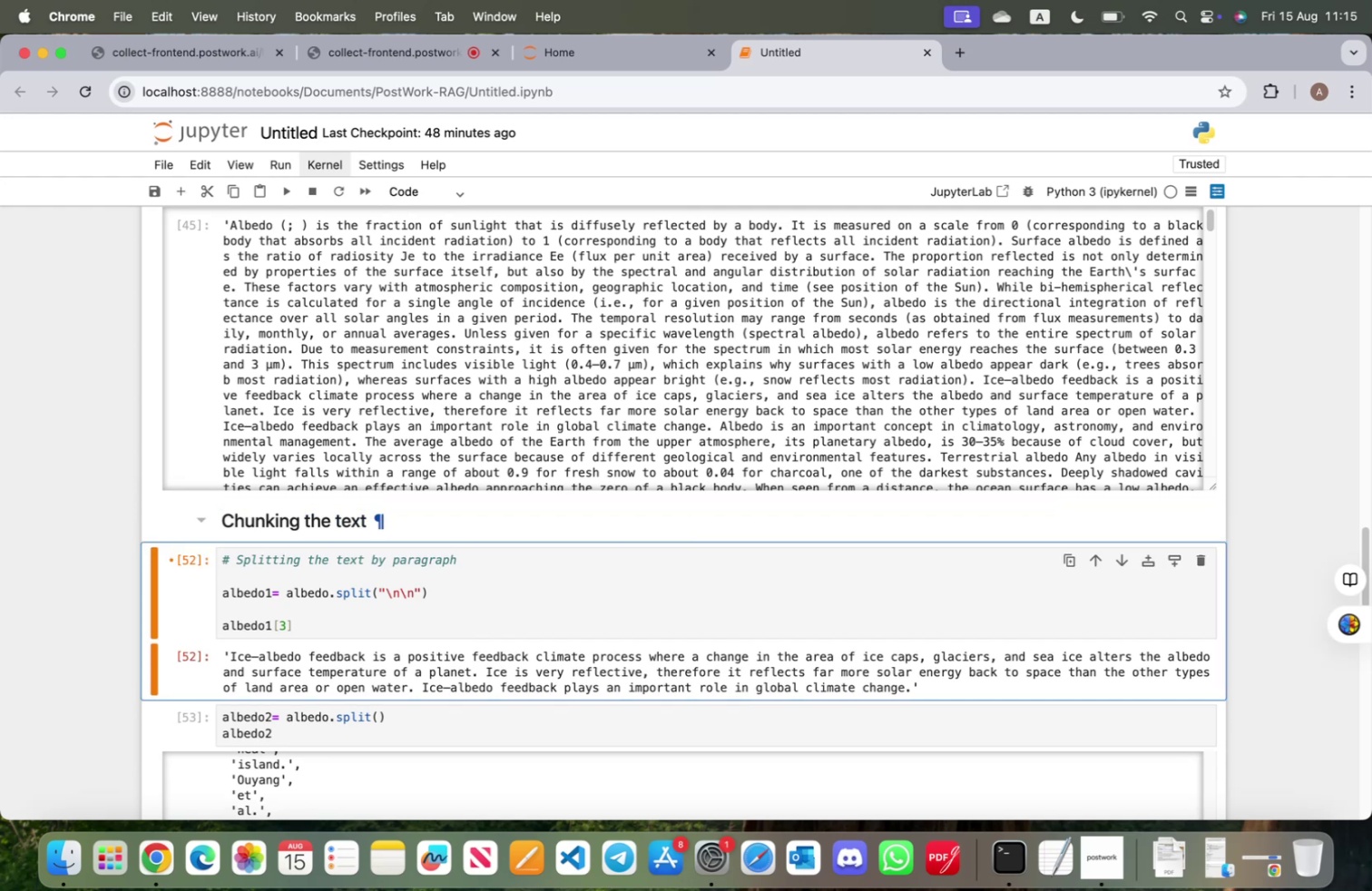 
 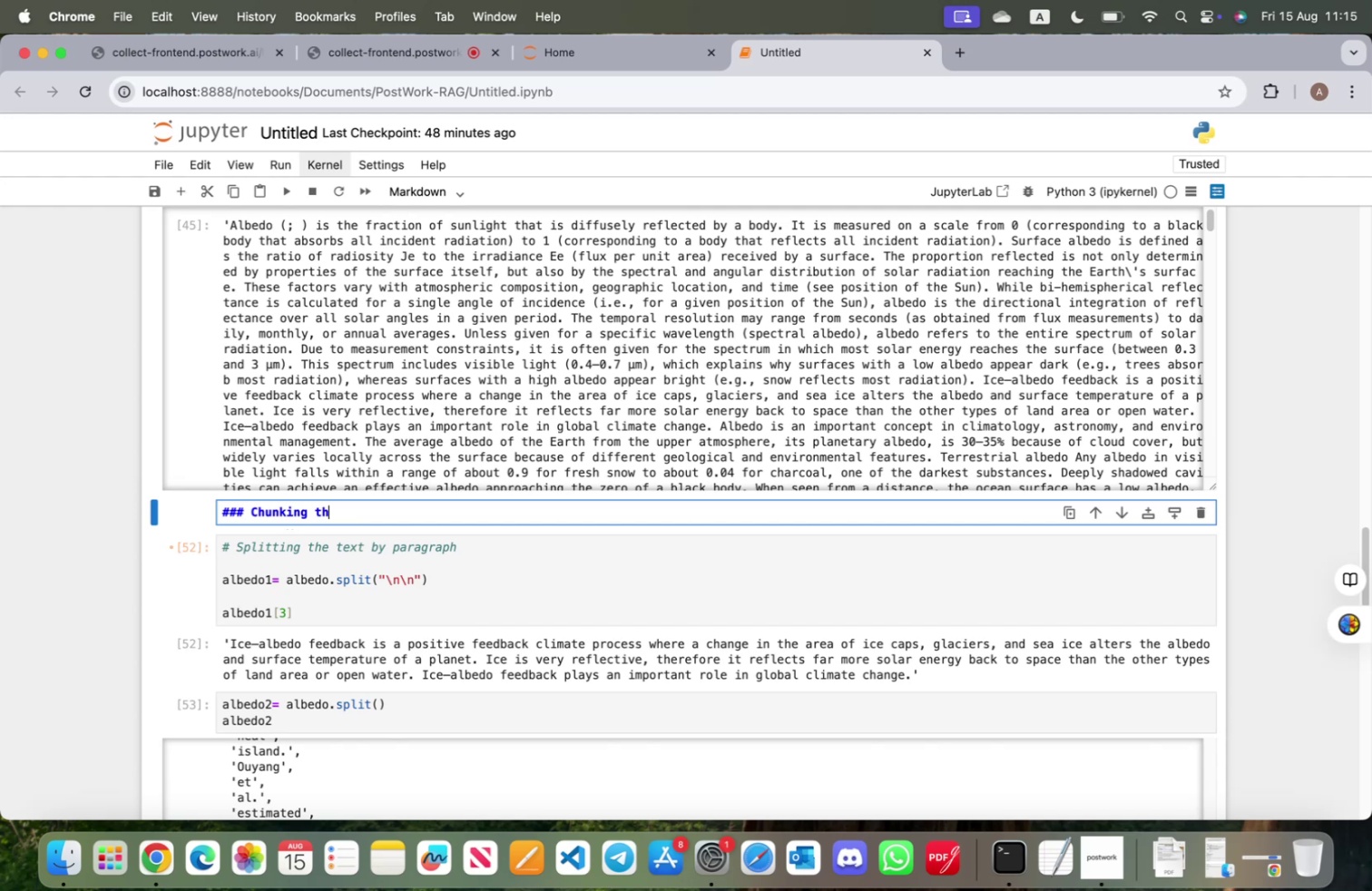 
key(Shift+Enter)
 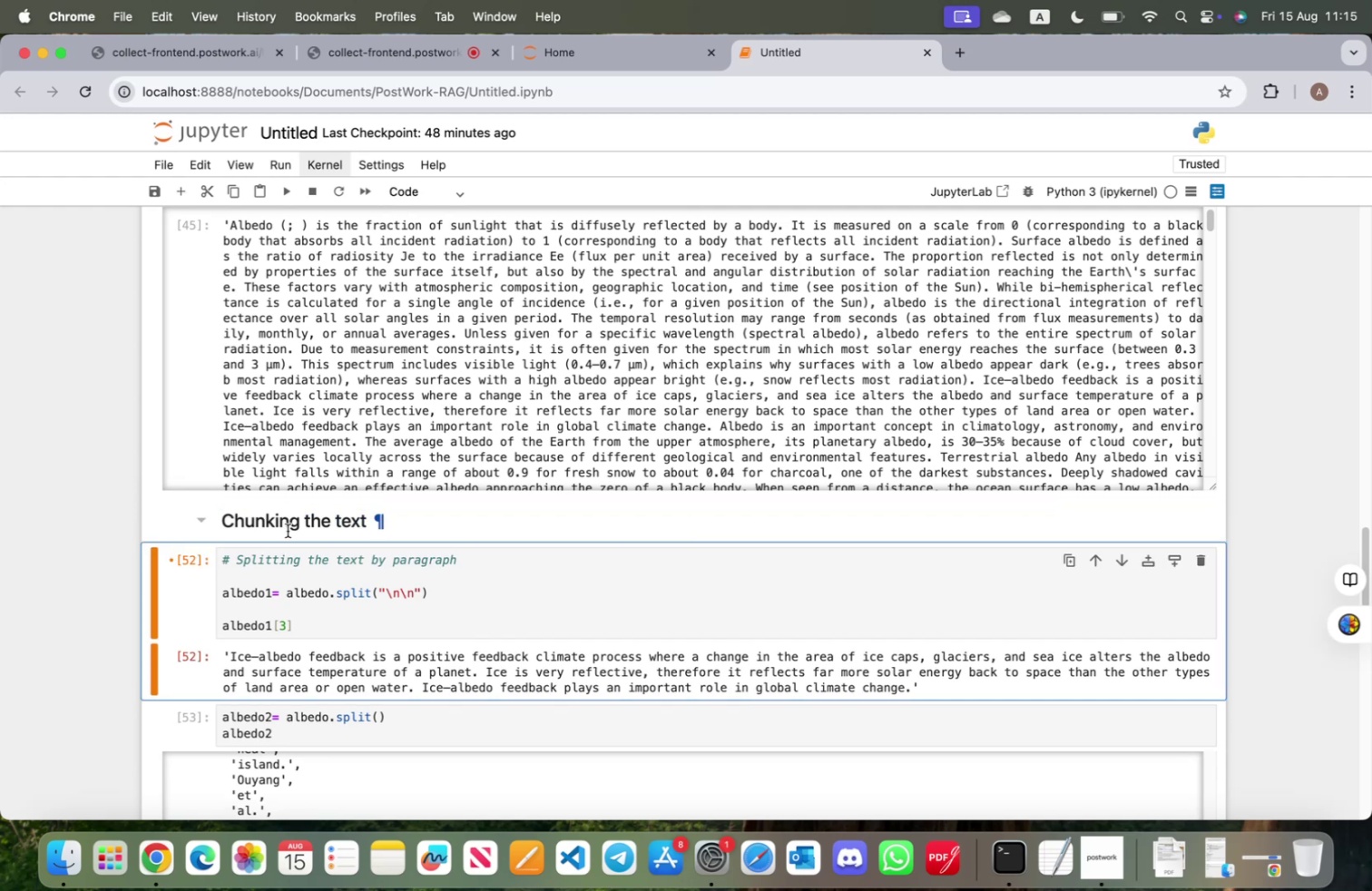 
scroll: coordinate [217, 589], scroll_direction: down, amount: 4.0
 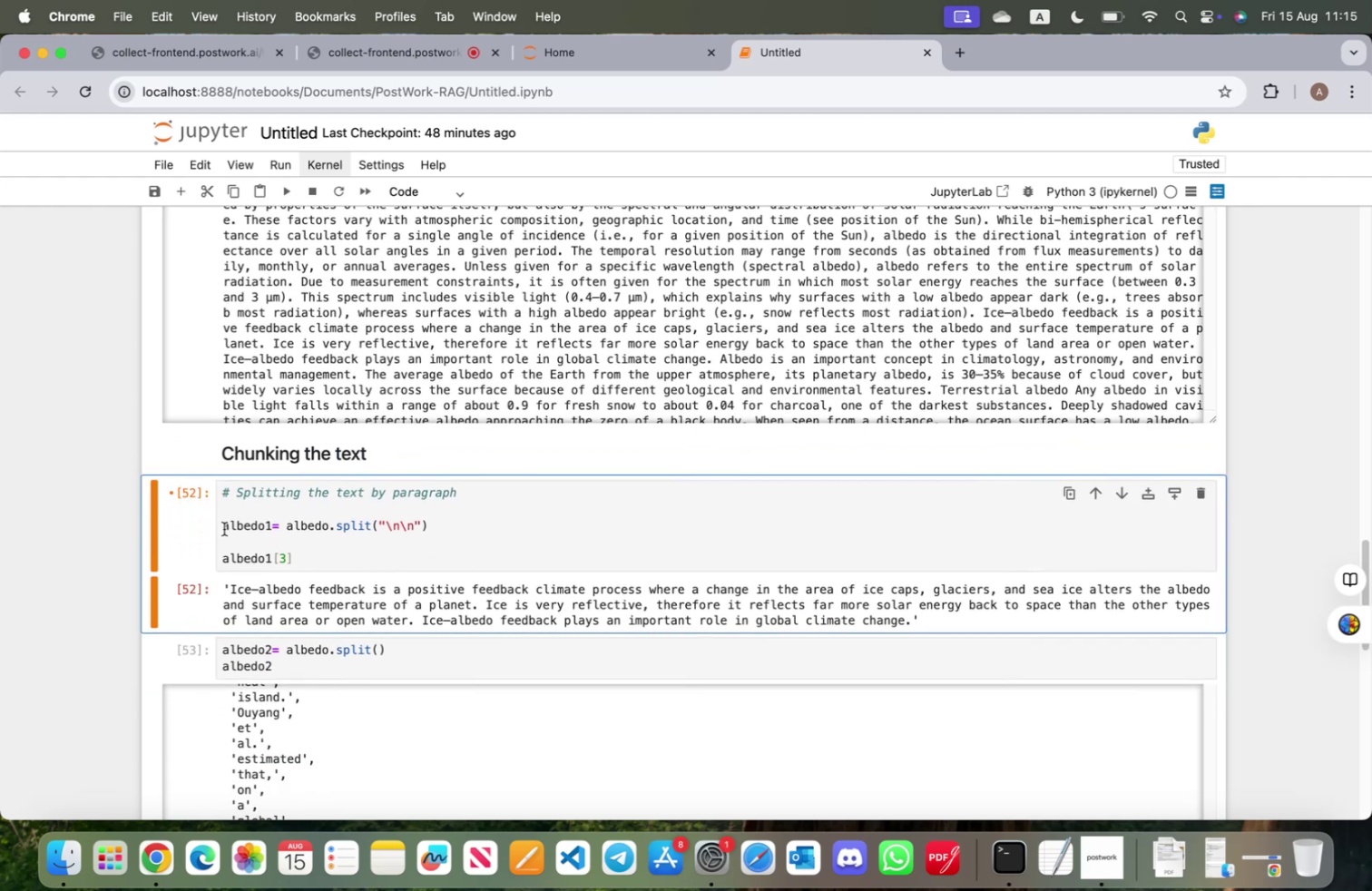 
left_click([223, 527])
 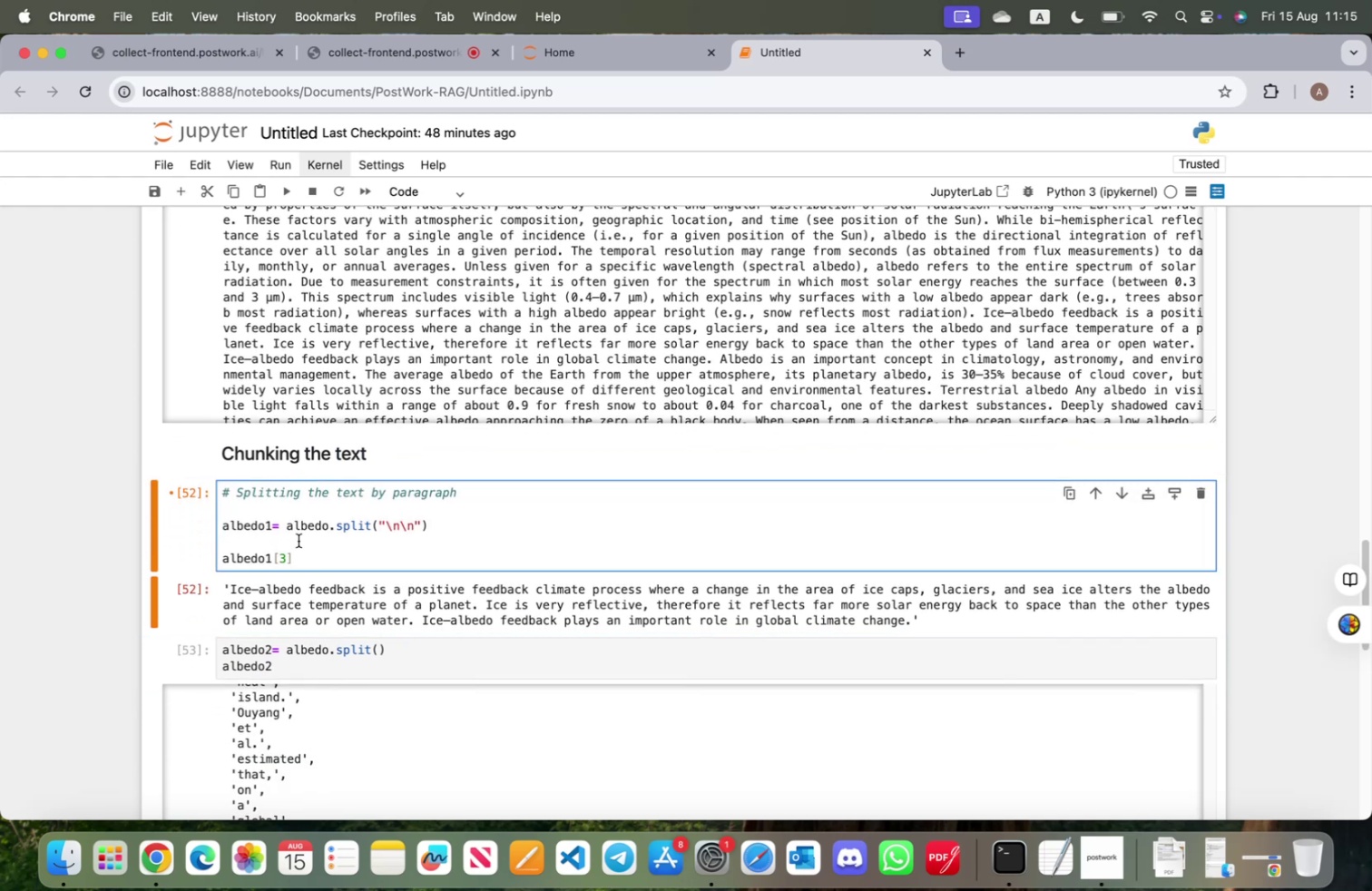 
key(Enter)
 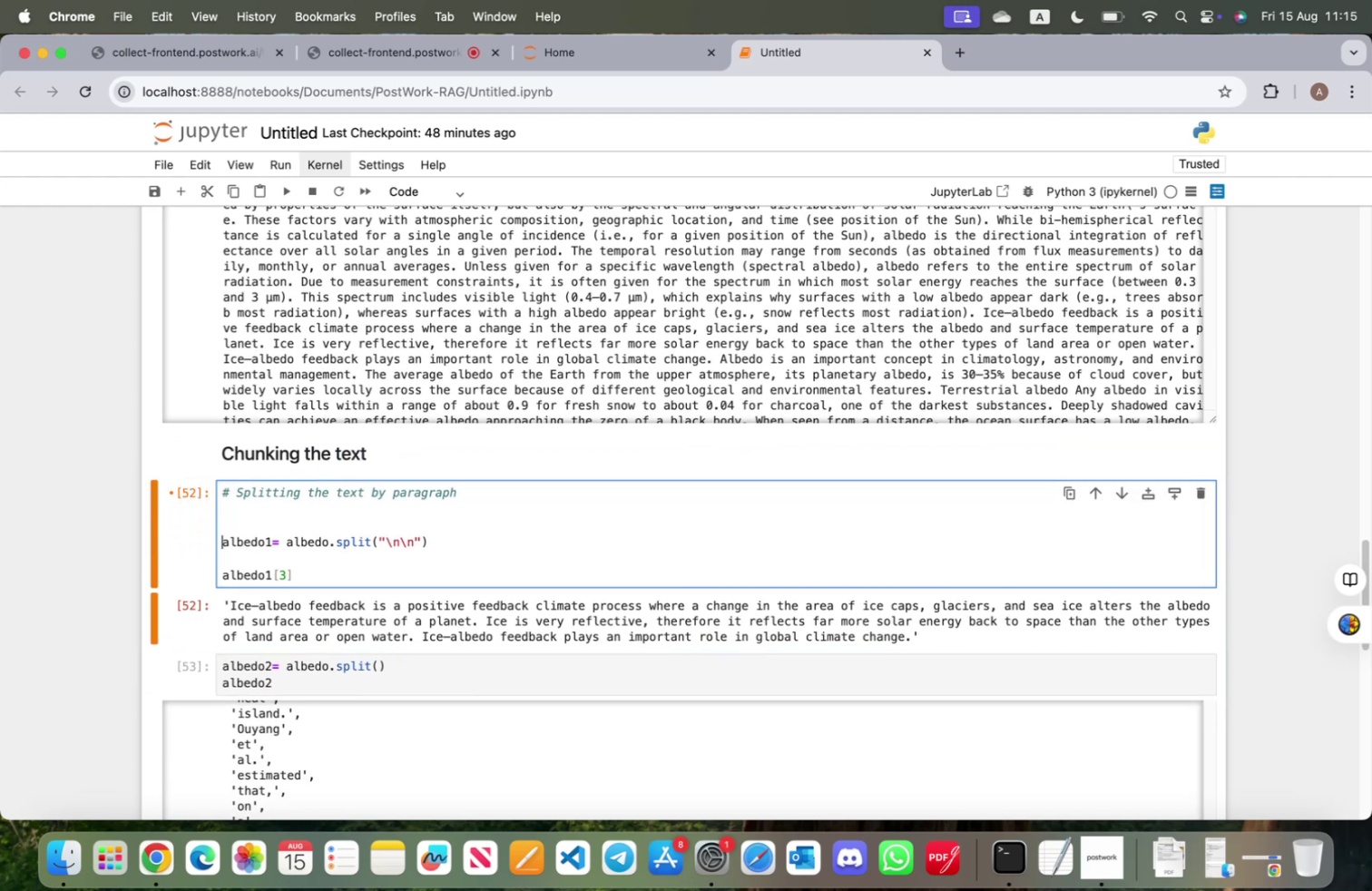 
key(ArrowUp)
 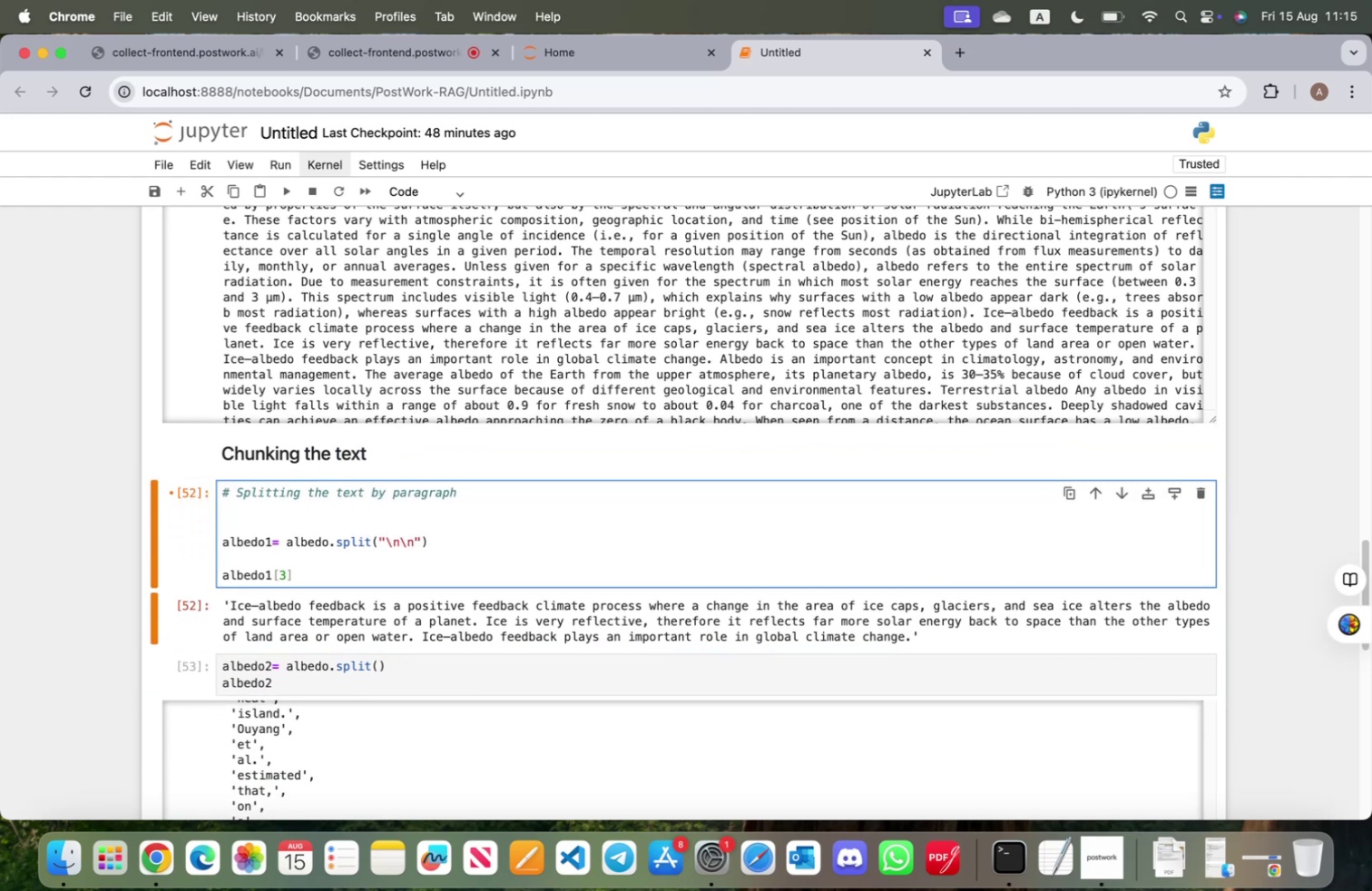 
key(ArrowUp)
 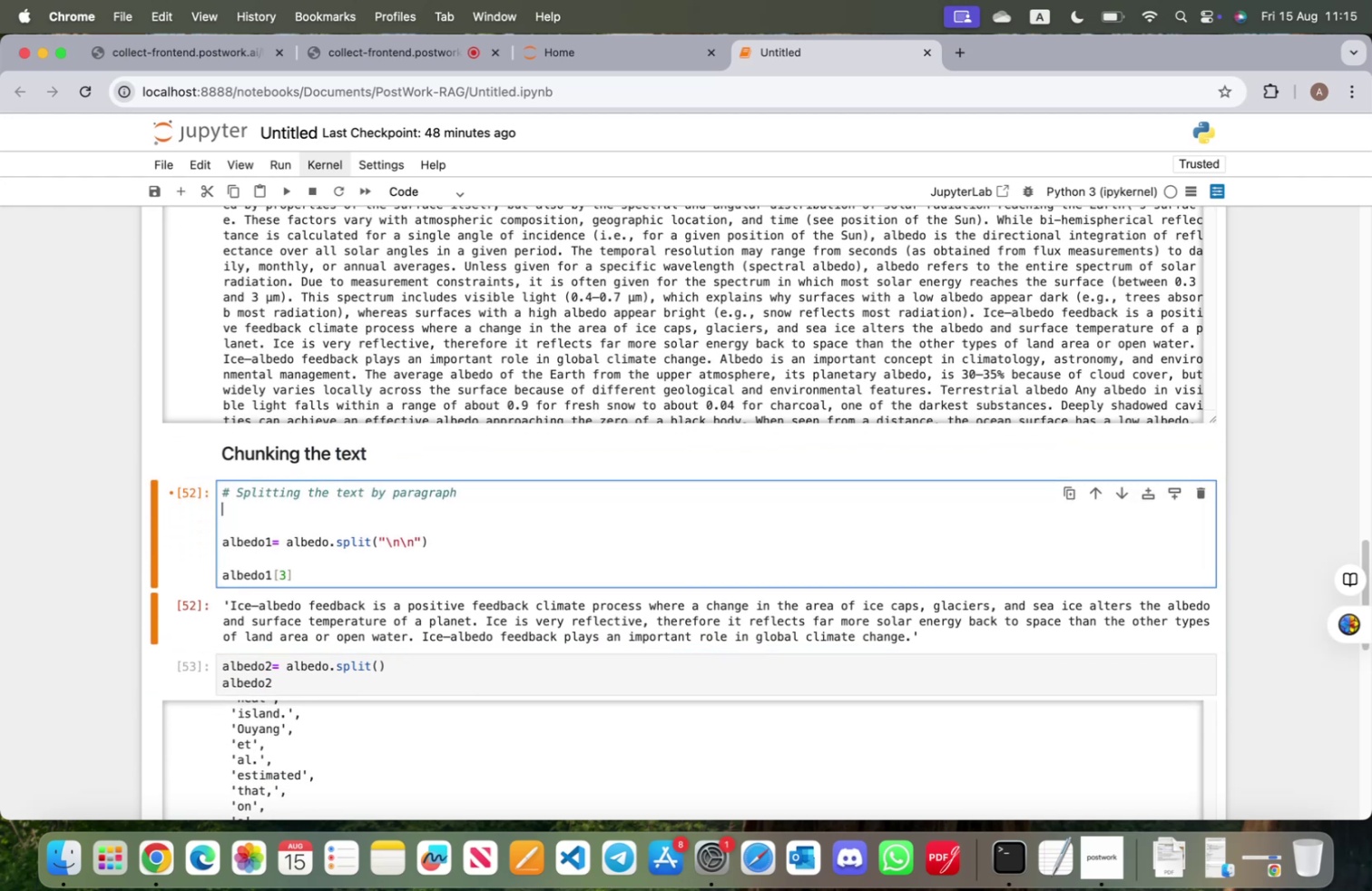 
type(def chunk_paragraphs (test)
 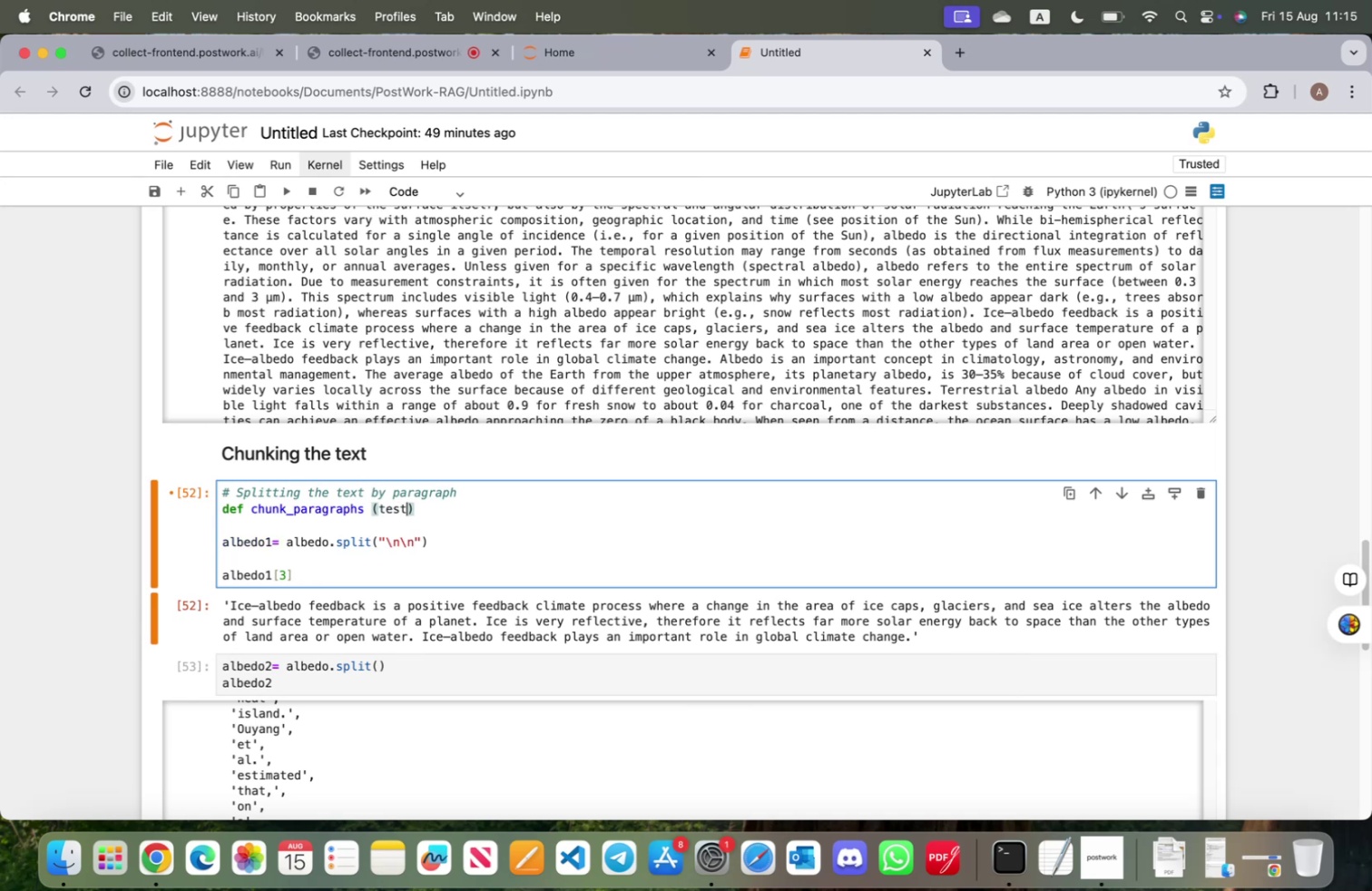 
key(ArrowRight)
 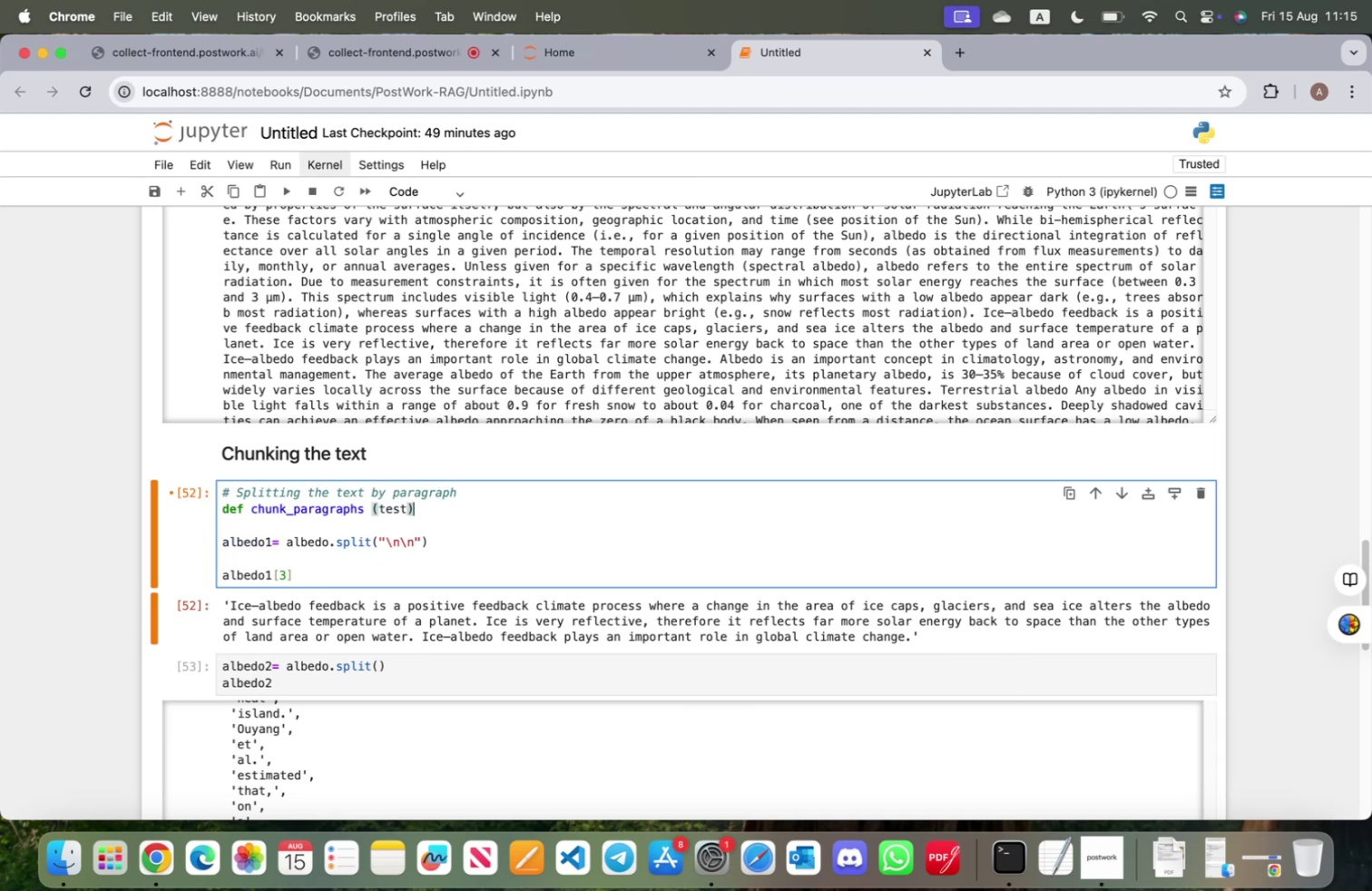 
key(Shift+ShiftRight)
 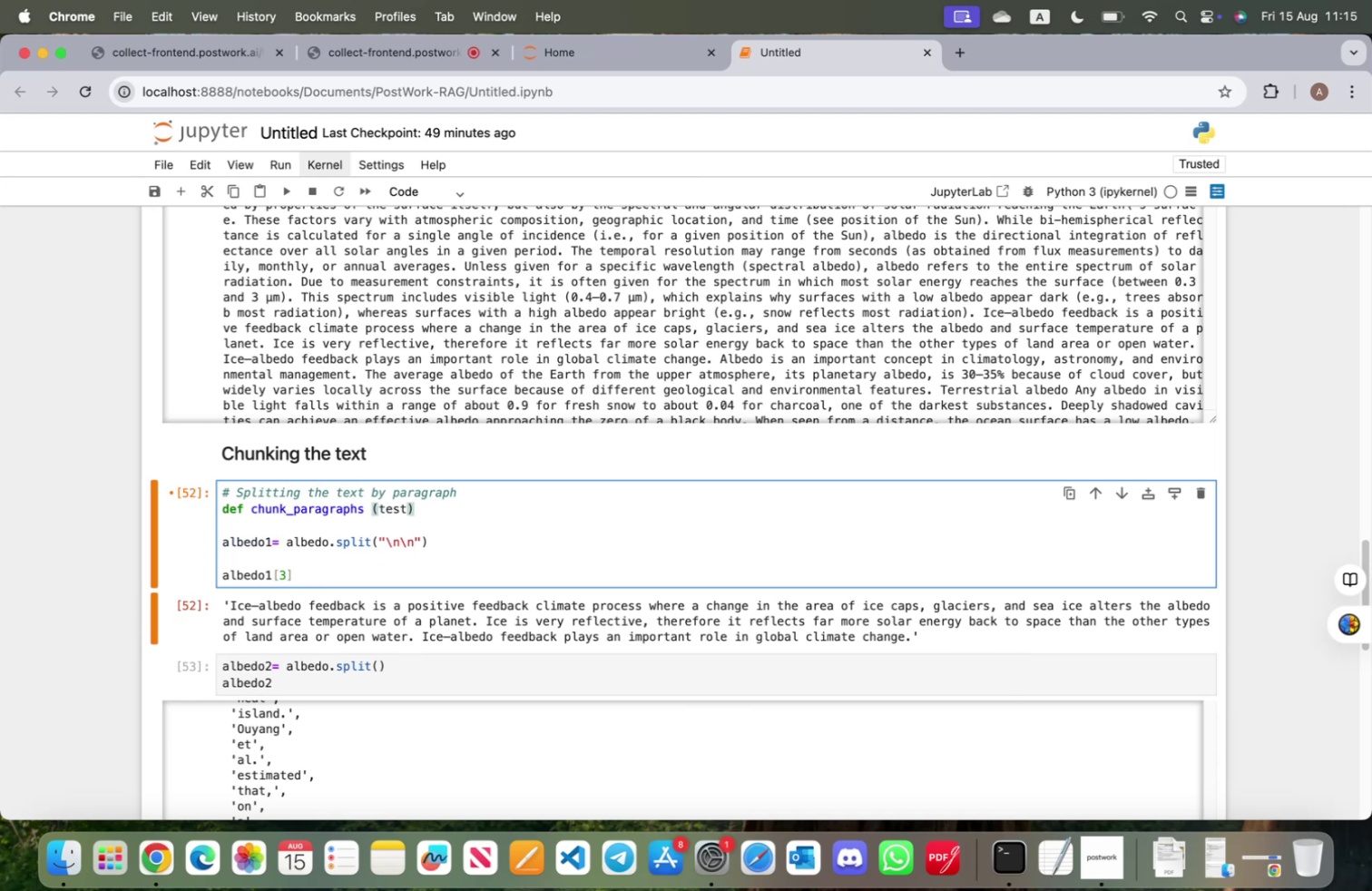 
key(Shift+Semicolon)
 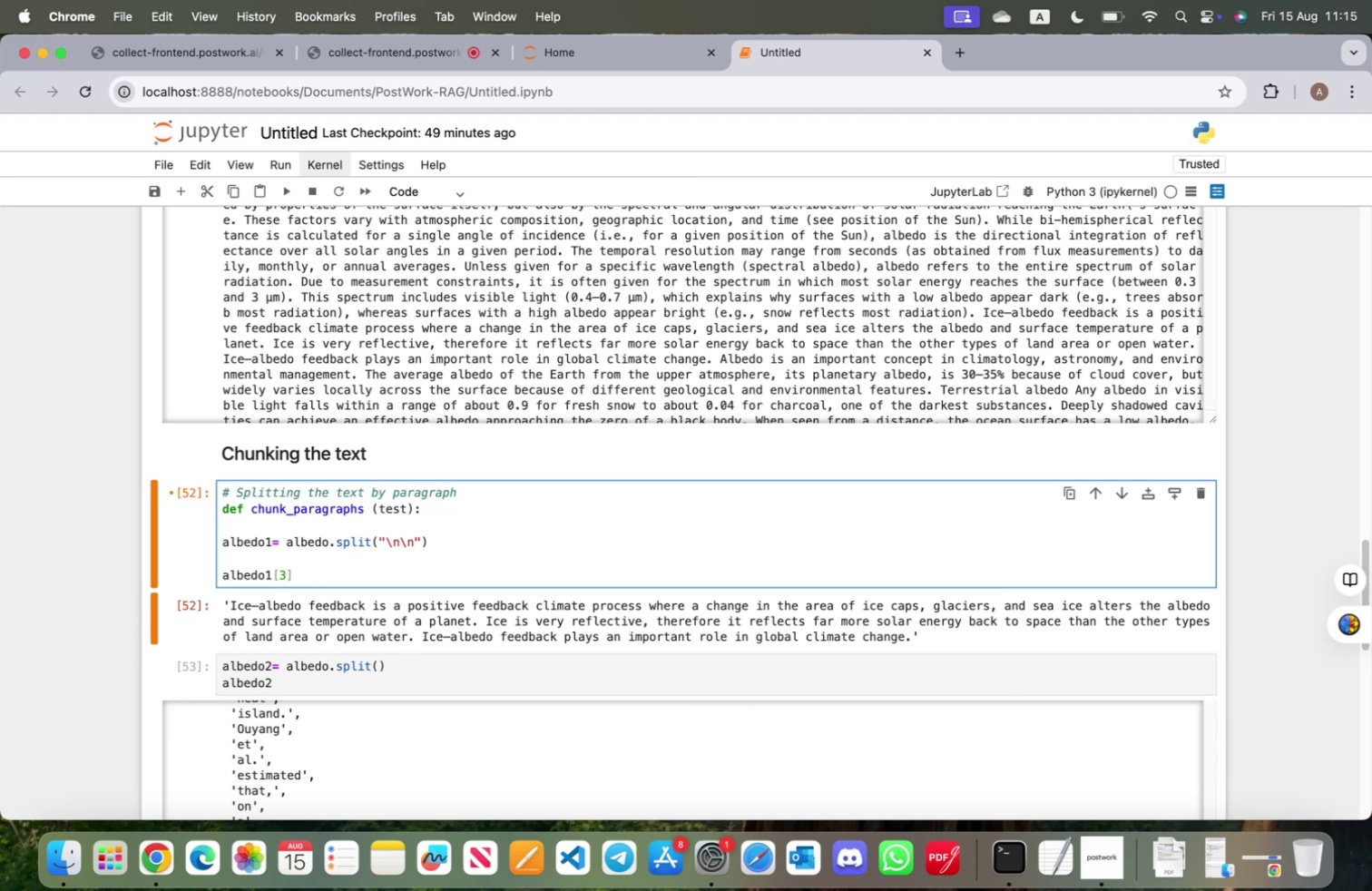 
key(ArrowDown)
 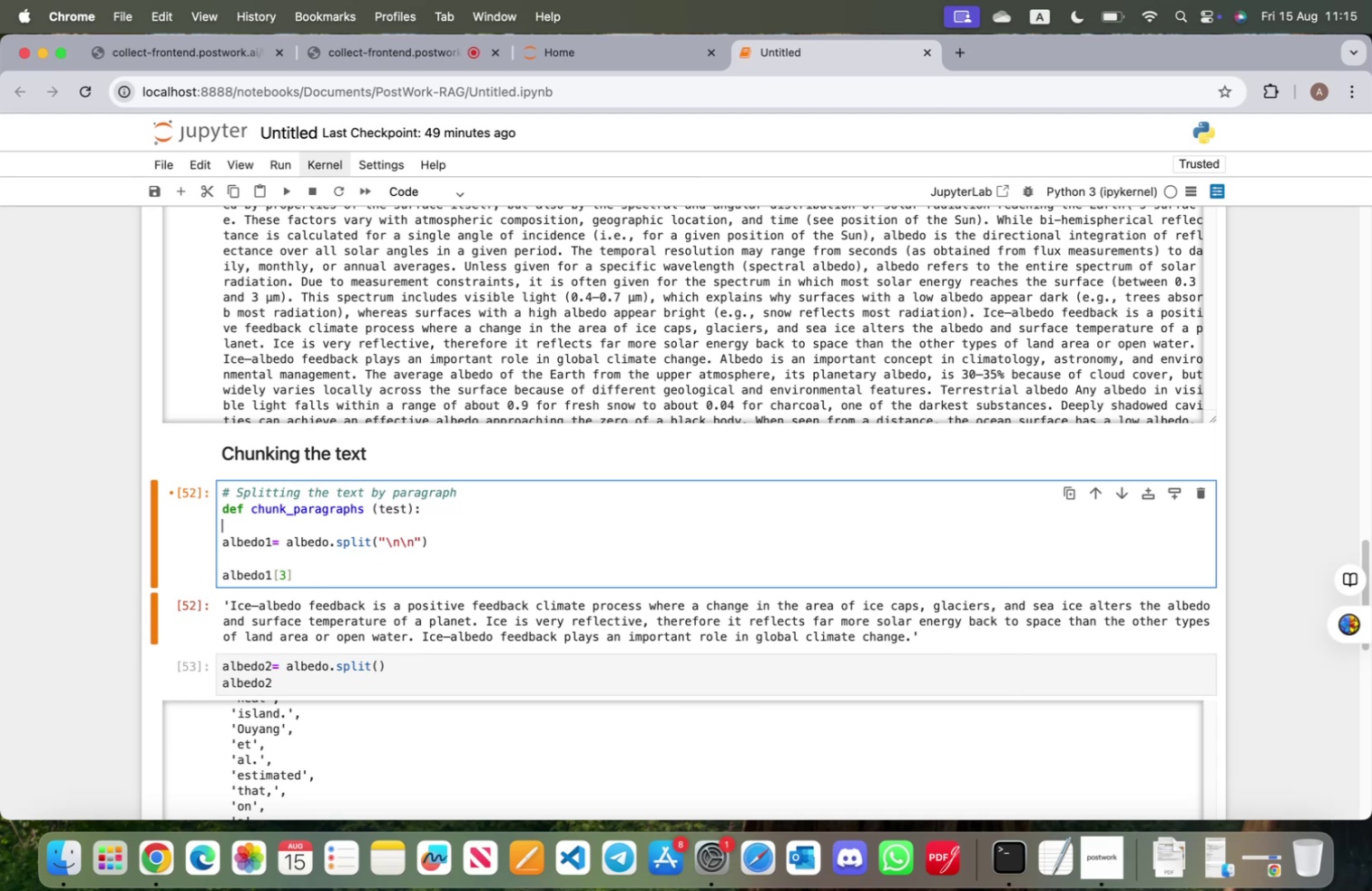 
key(ArrowDown)
 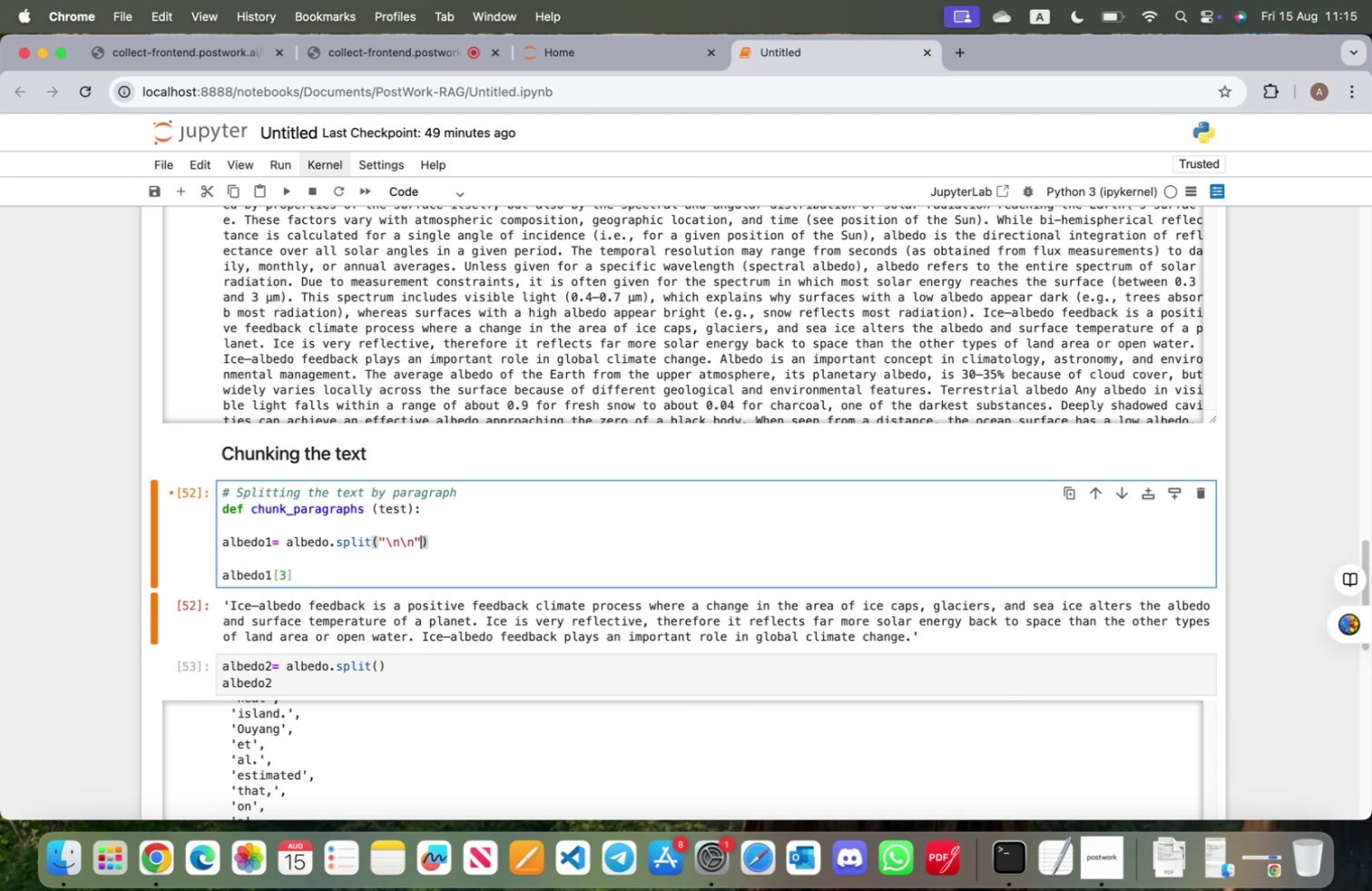 
key(ArrowLeft)
 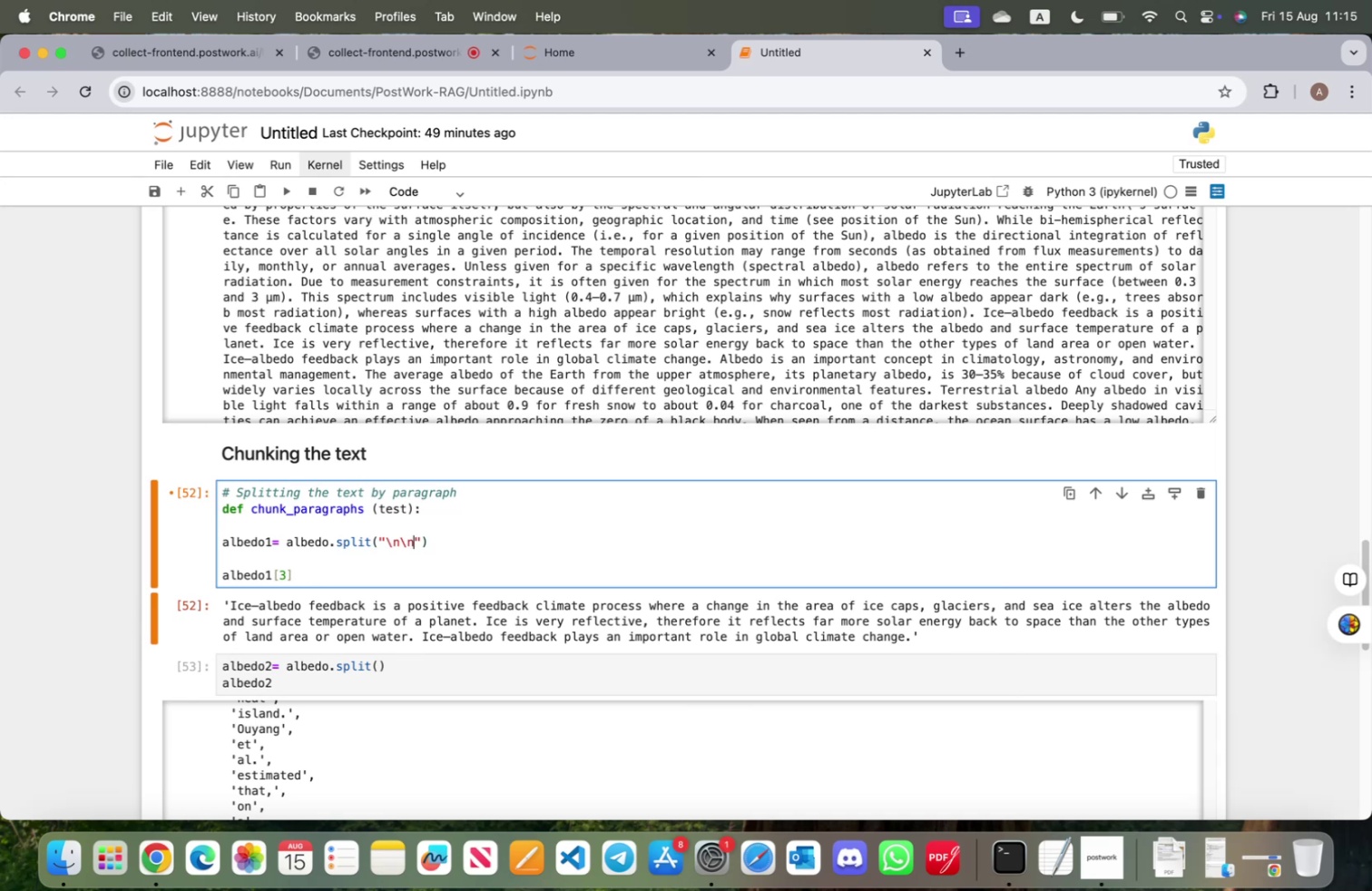 
key(ArrowRight)
 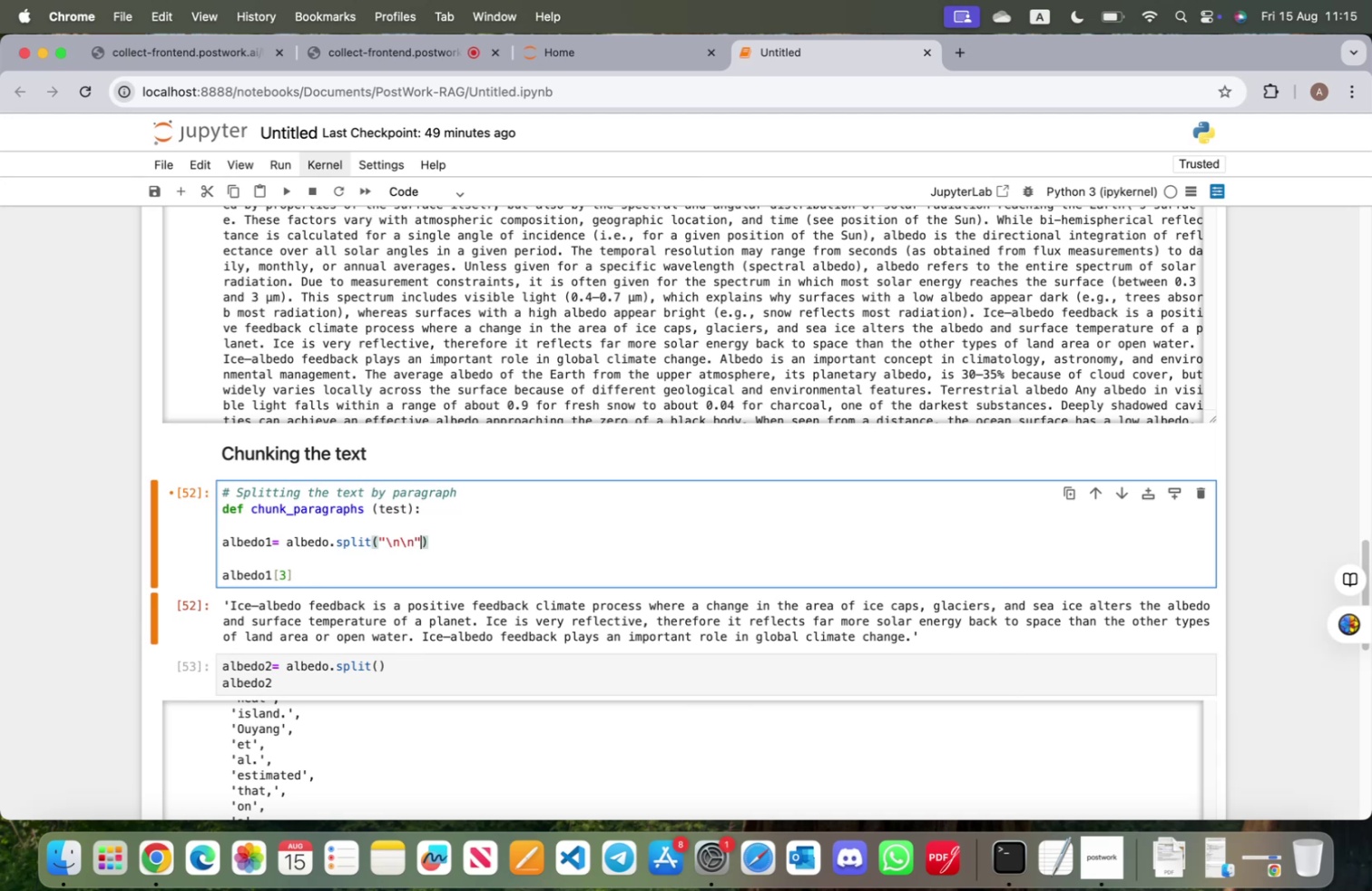 
key(ArrowRight)
 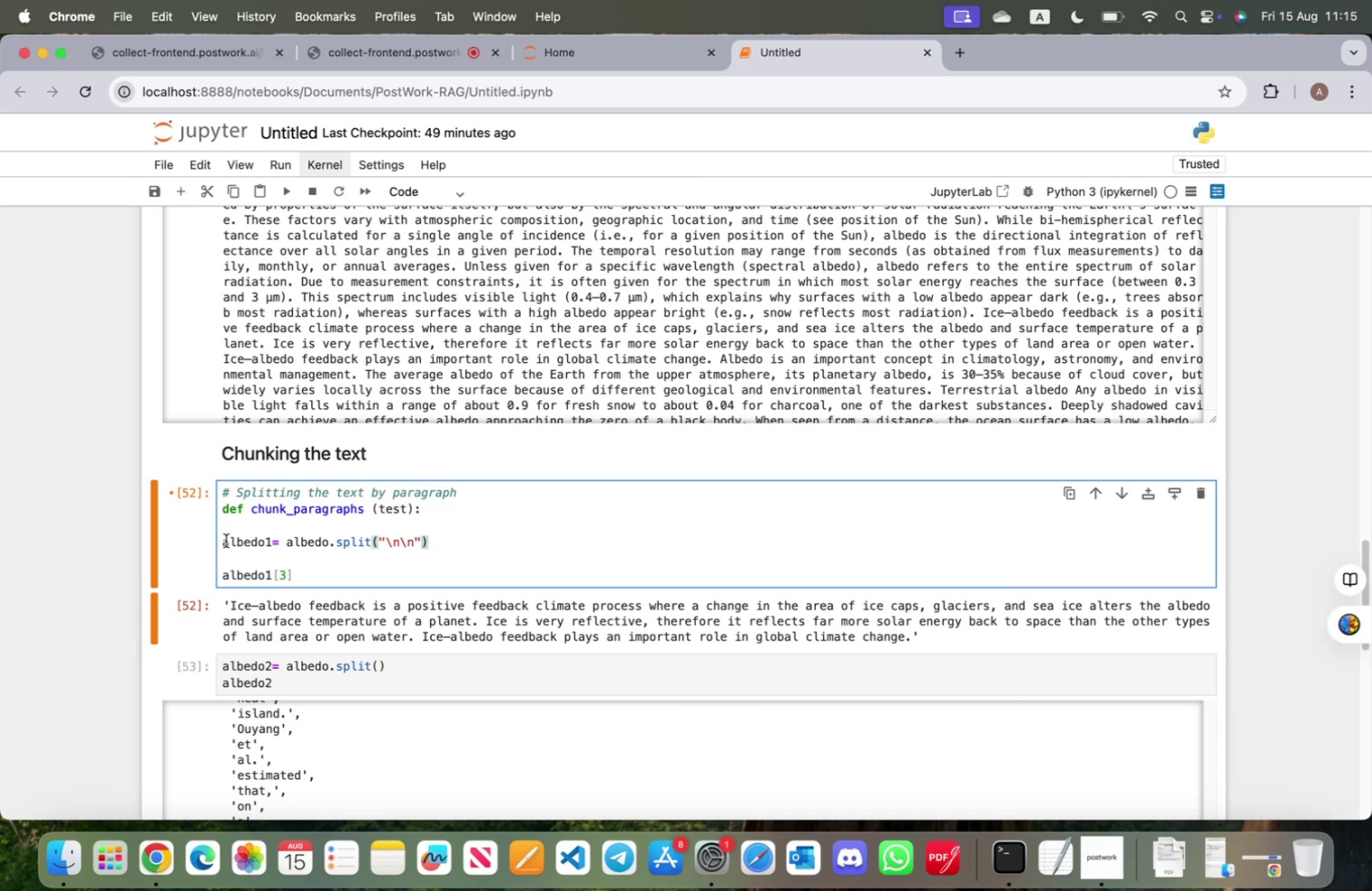 
left_click([224, 541])
 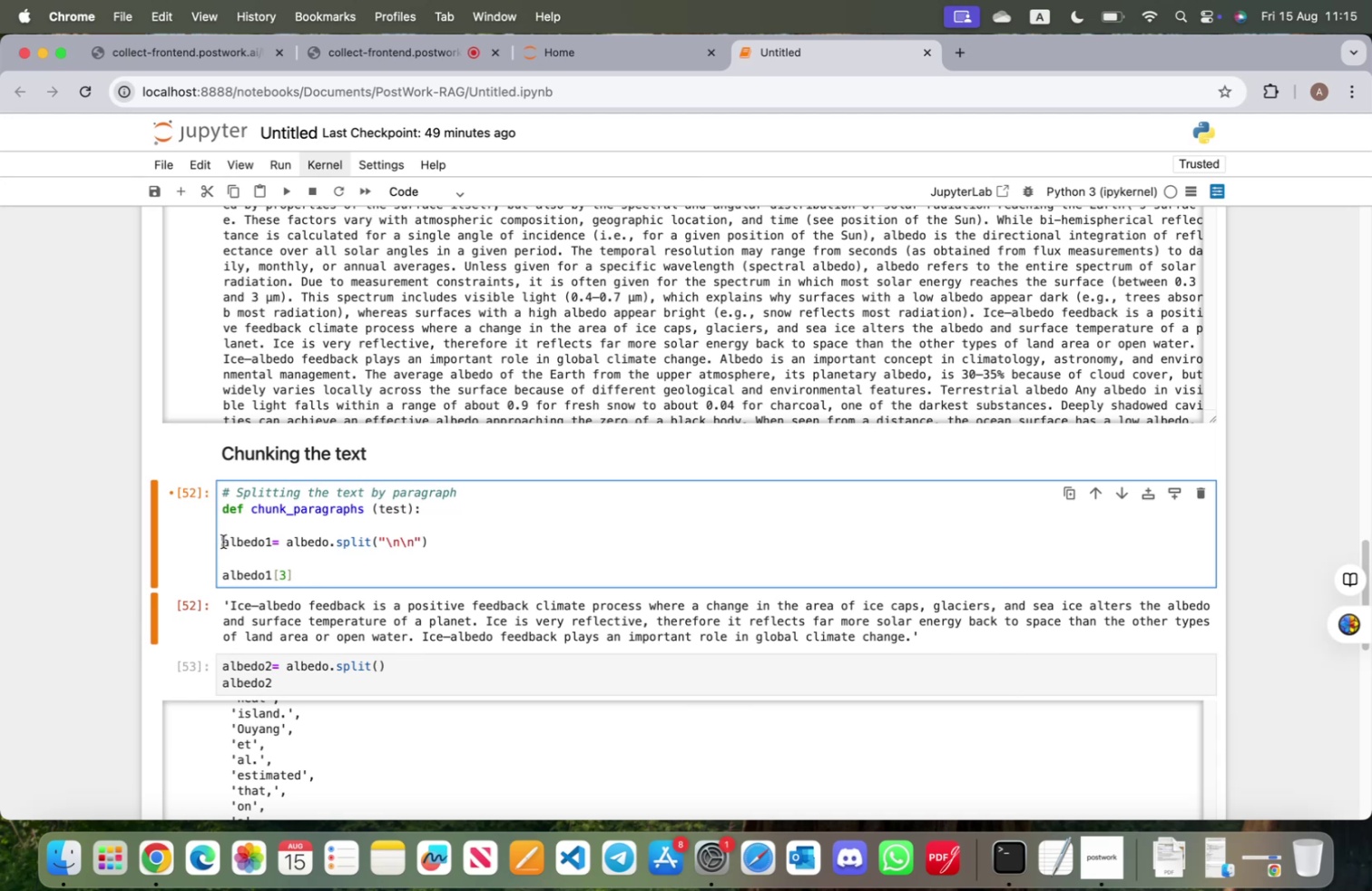 
key(Tab)
 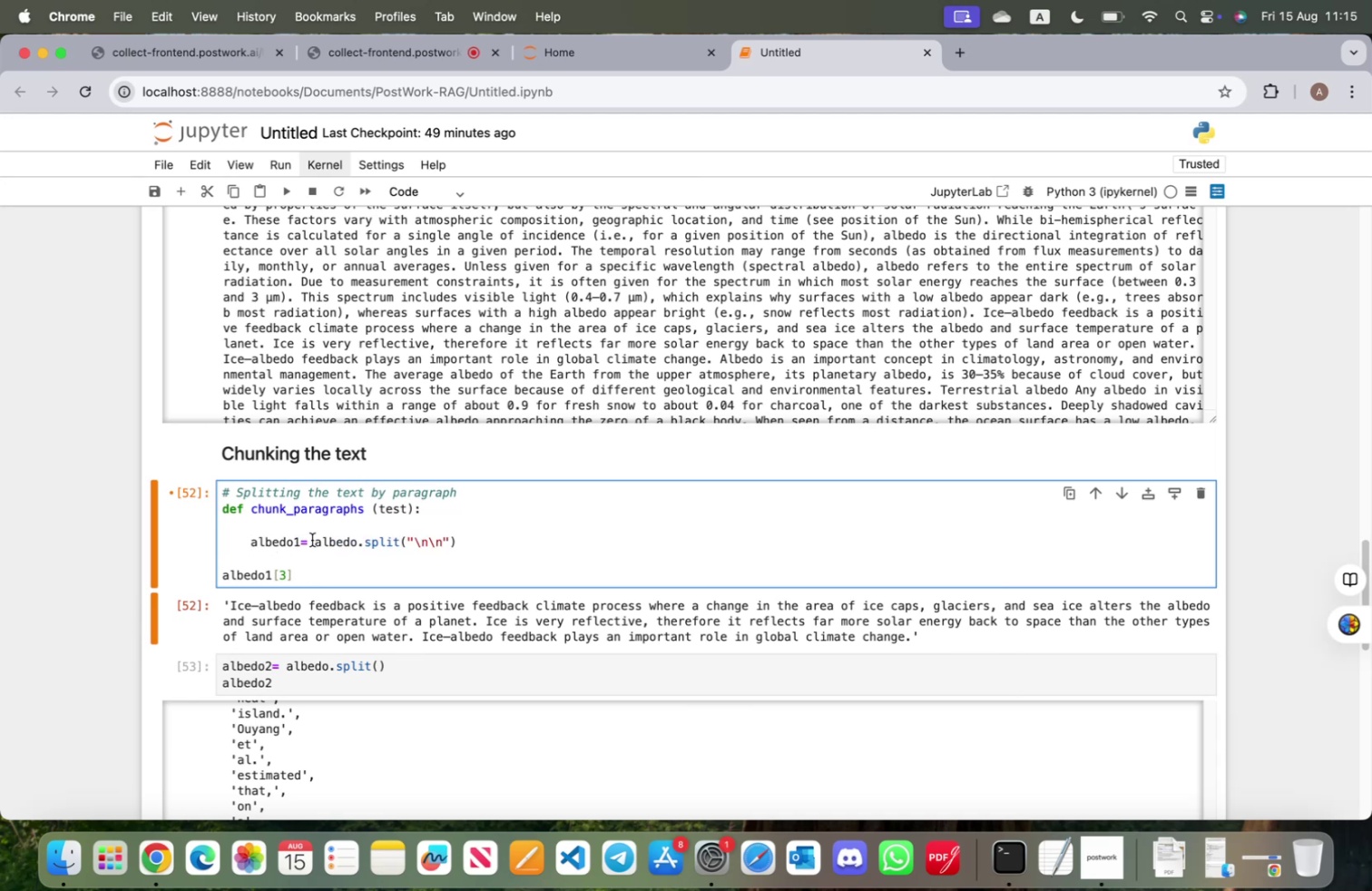 
scroll: coordinate [312, 539], scroll_direction: up, amount: 1.0
 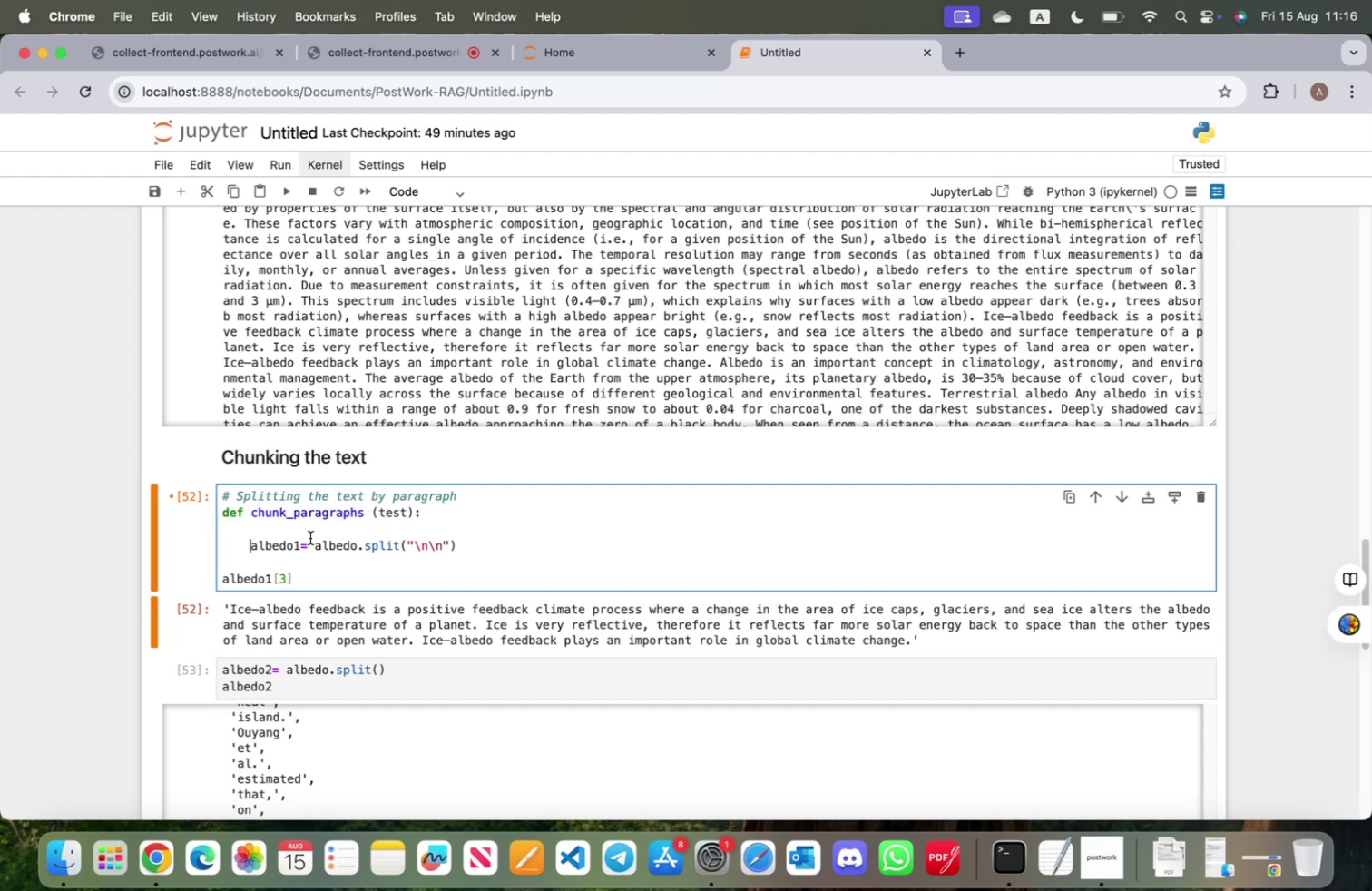 
wait(19.88)
 